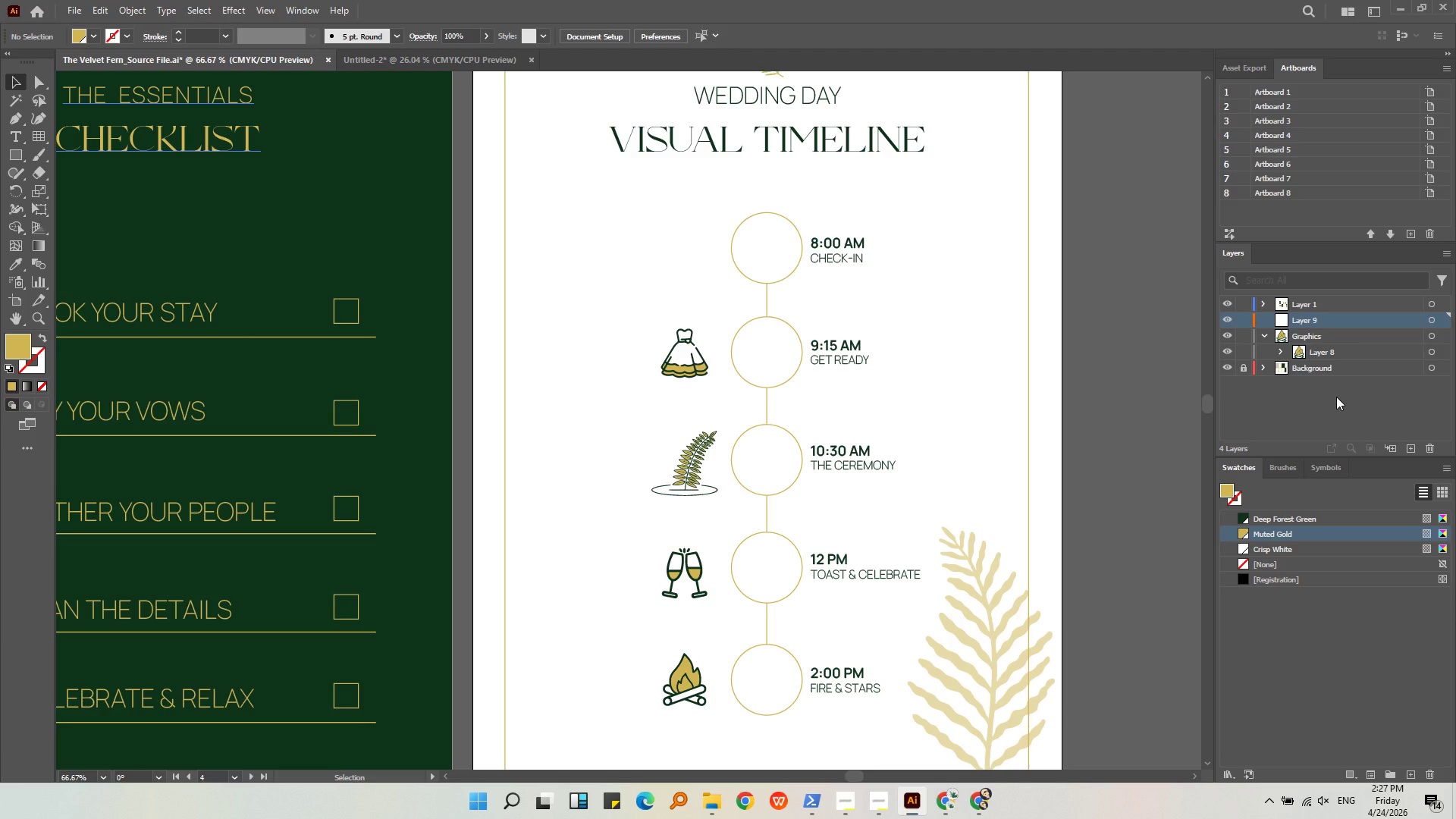 
hold_key(key=ControlLeft, duration=1.2)
 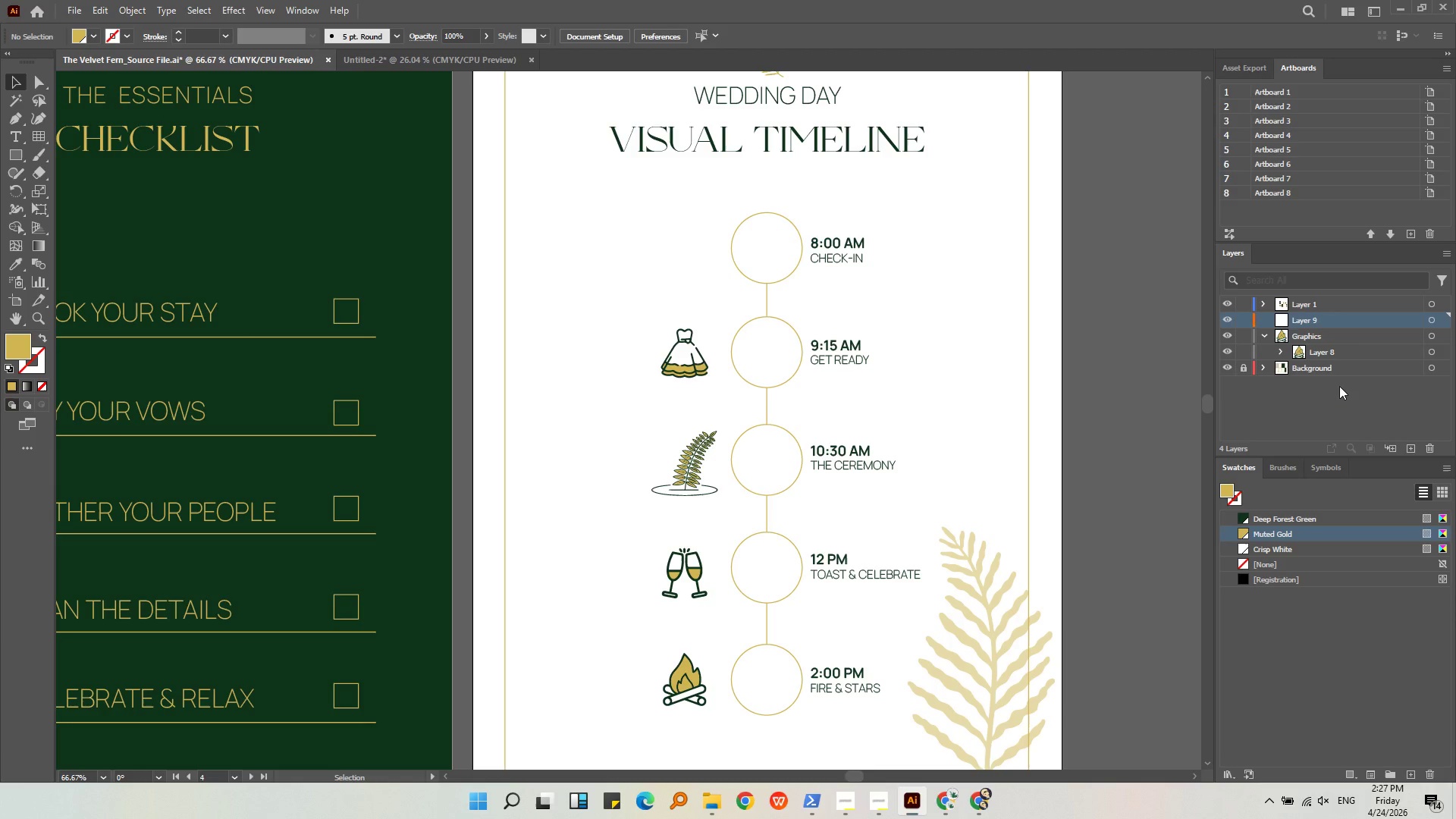 
left_click([1339, 386])
 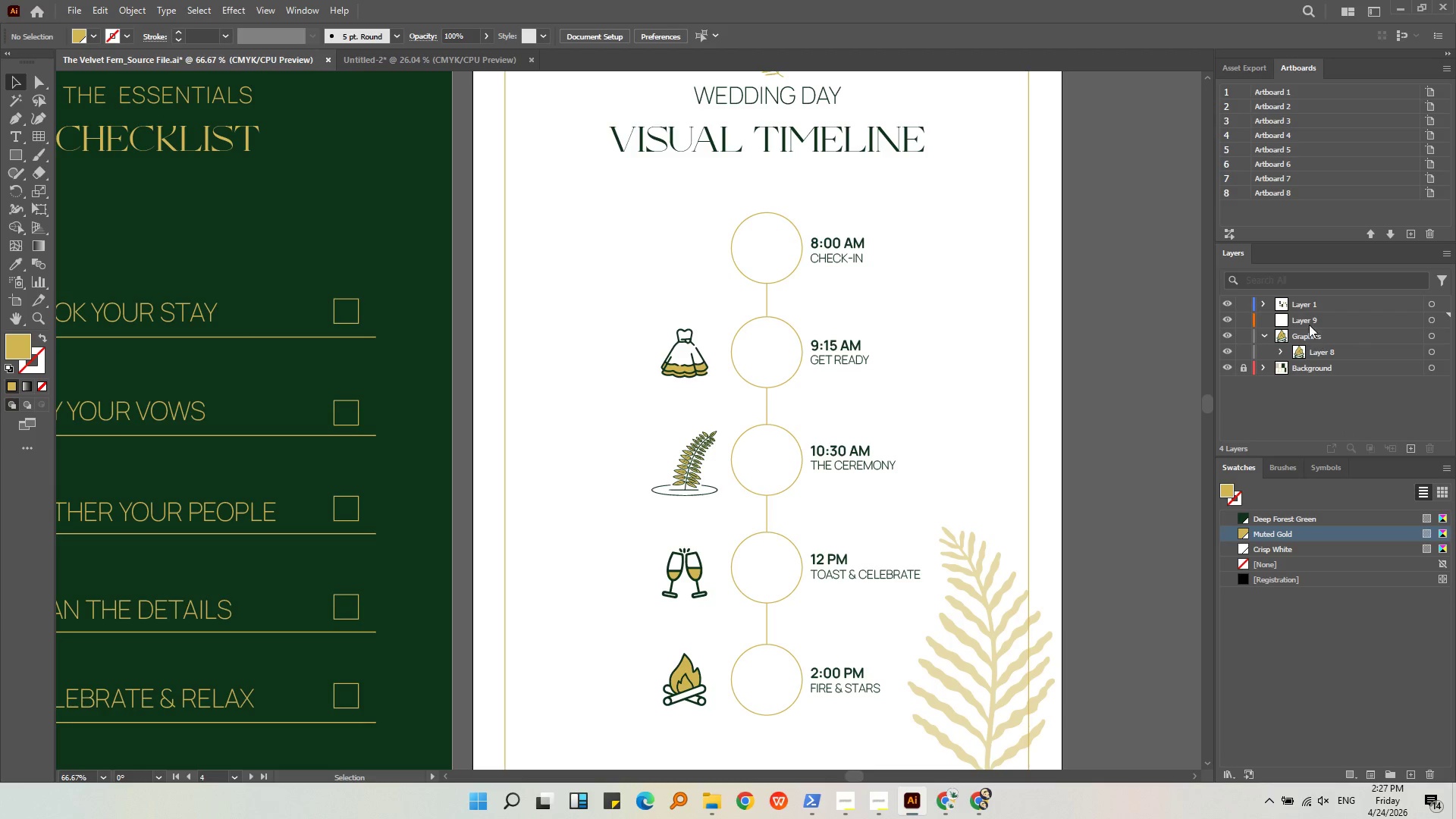 
left_click([1307, 319])
 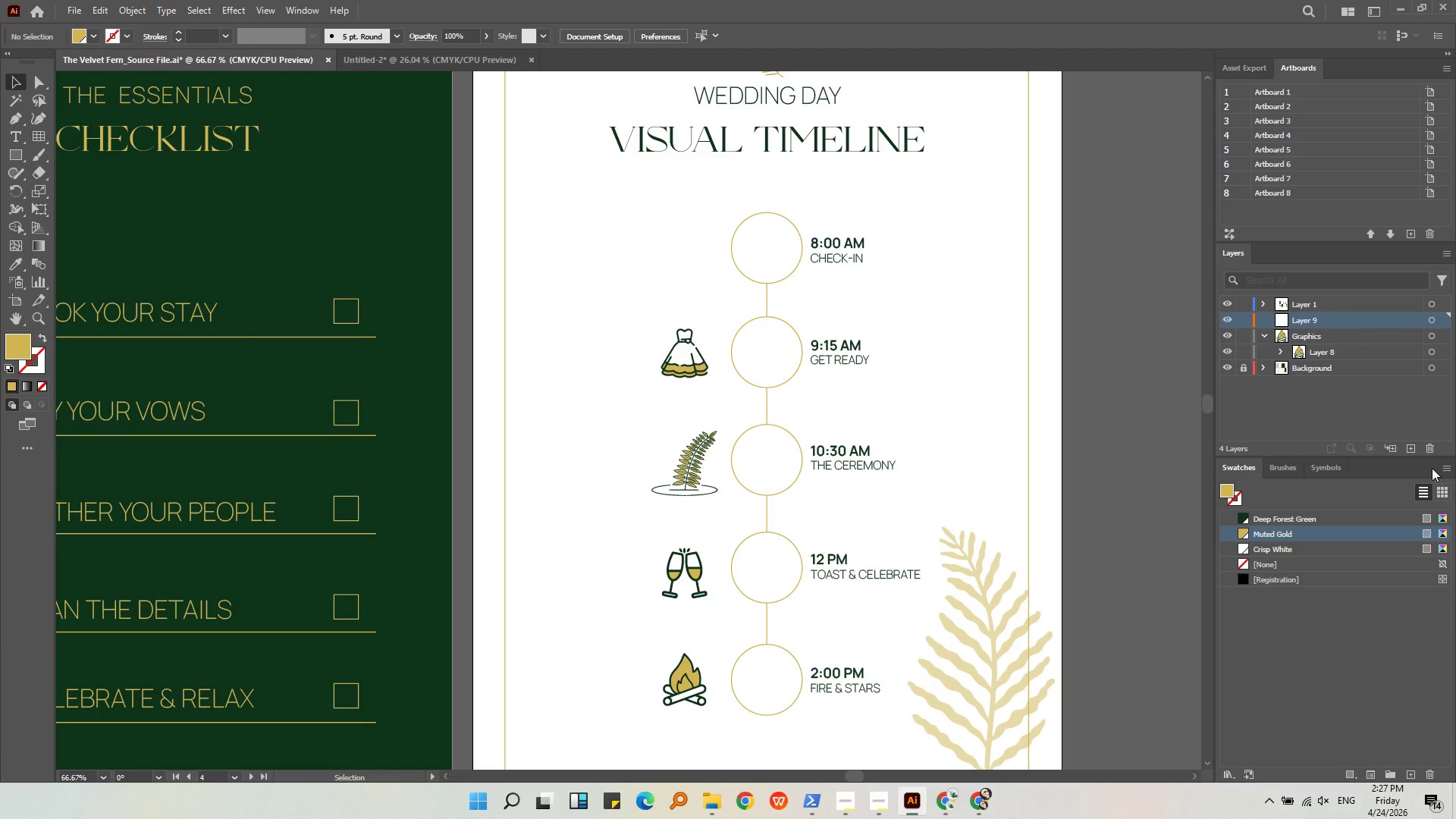 
left_click([1434, 450])
 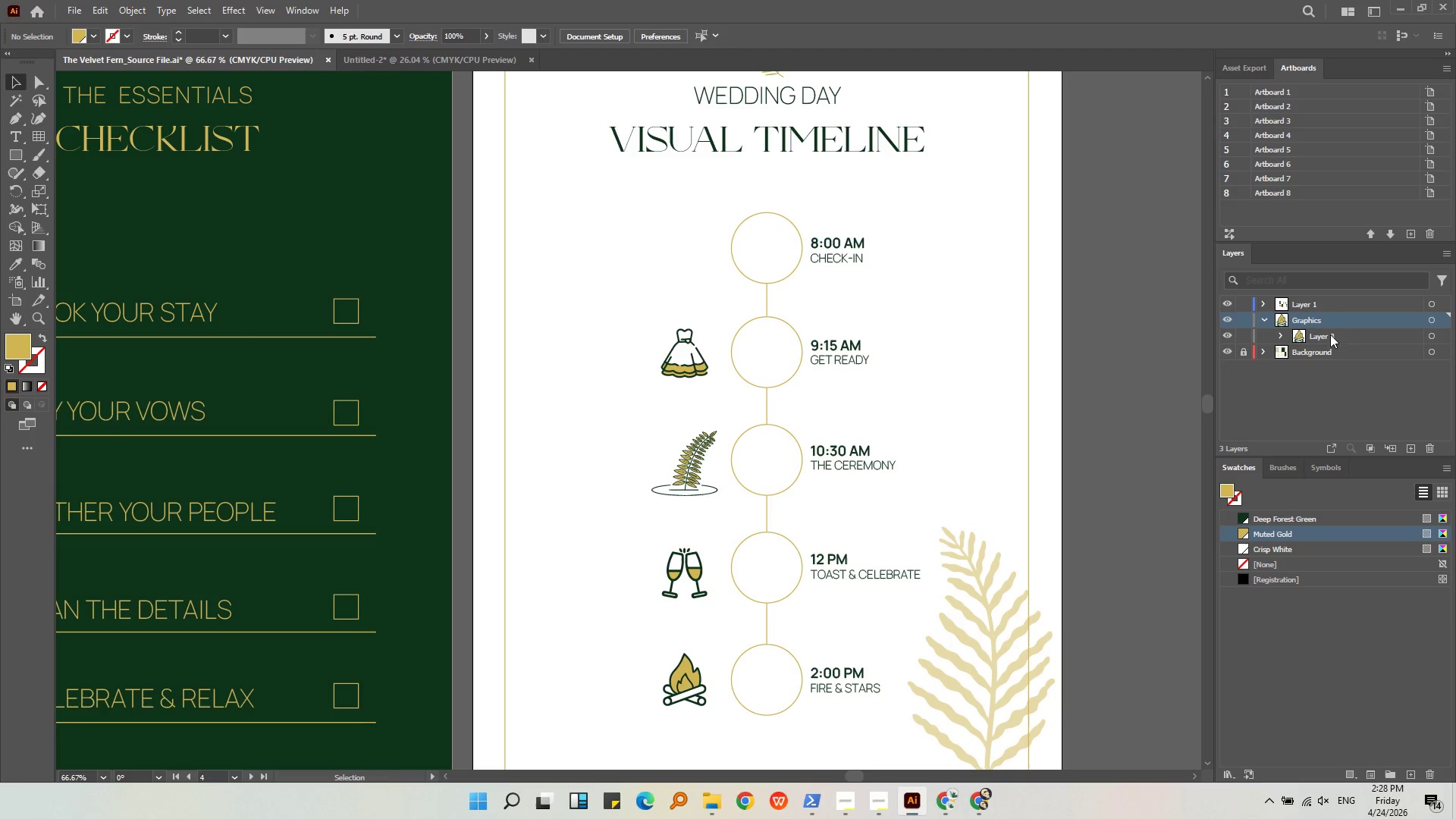 
left_click([1328, 322])
 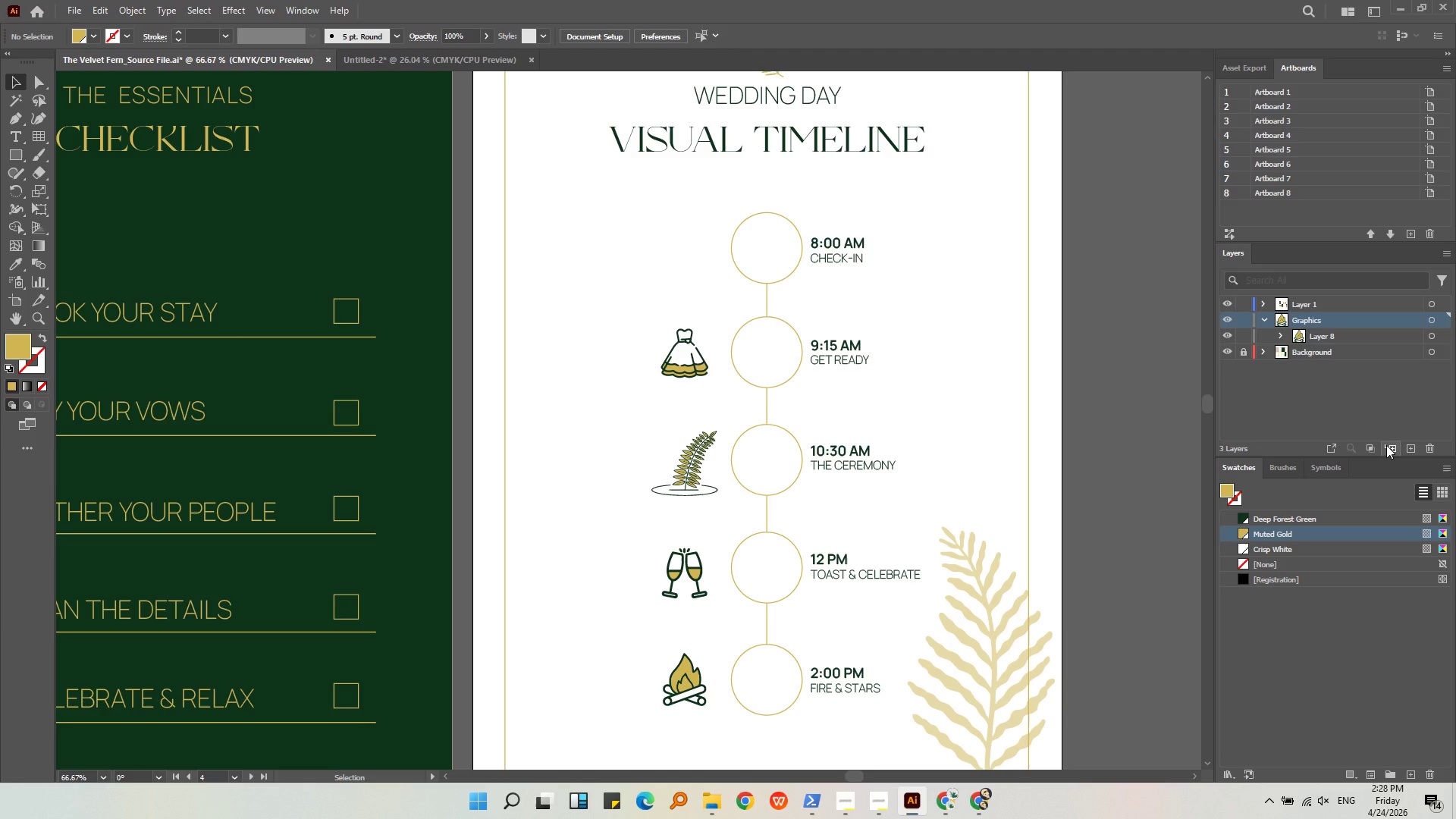 
left_click([1389, 445])
 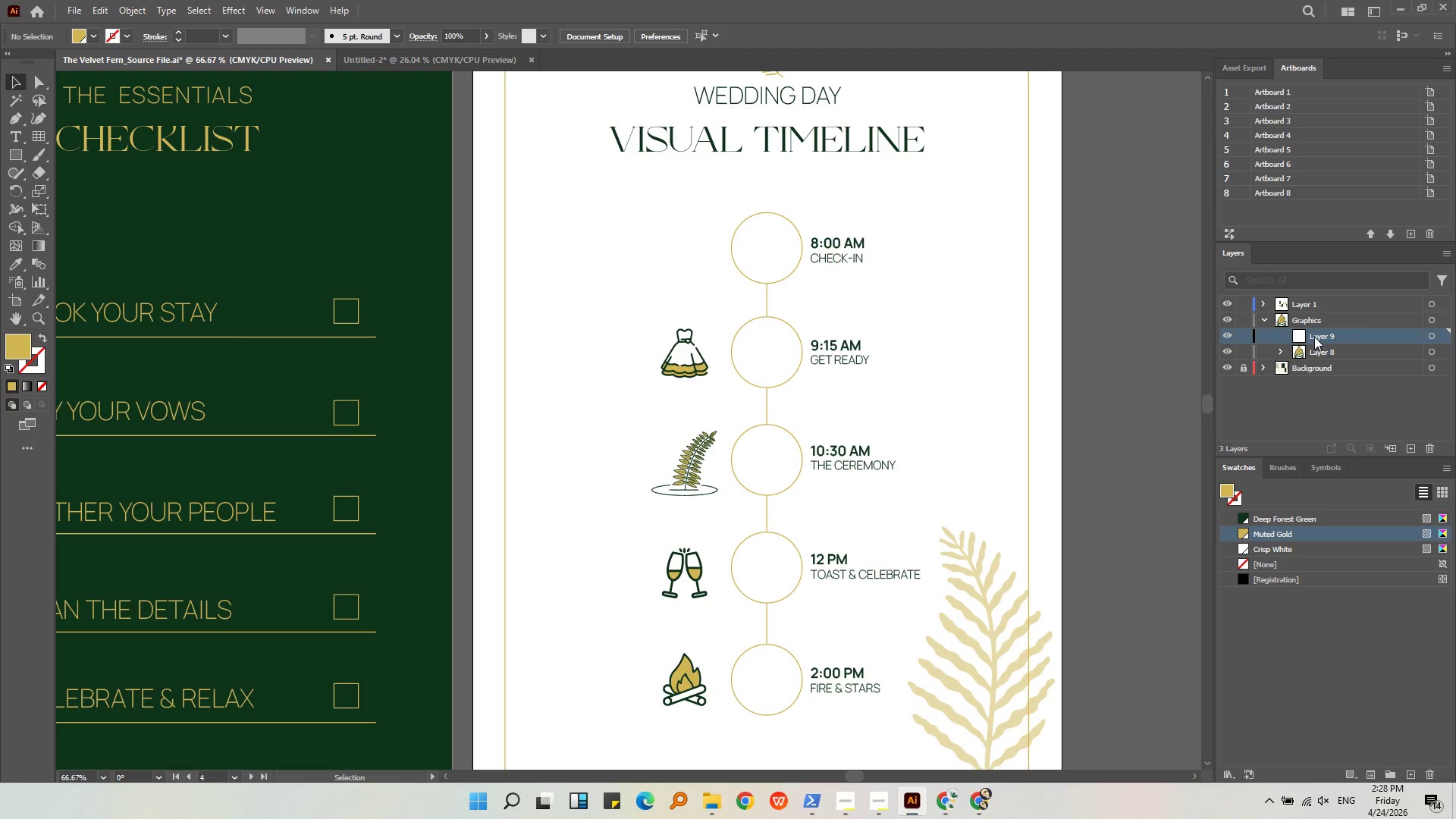 
double_click([1314, 337])
 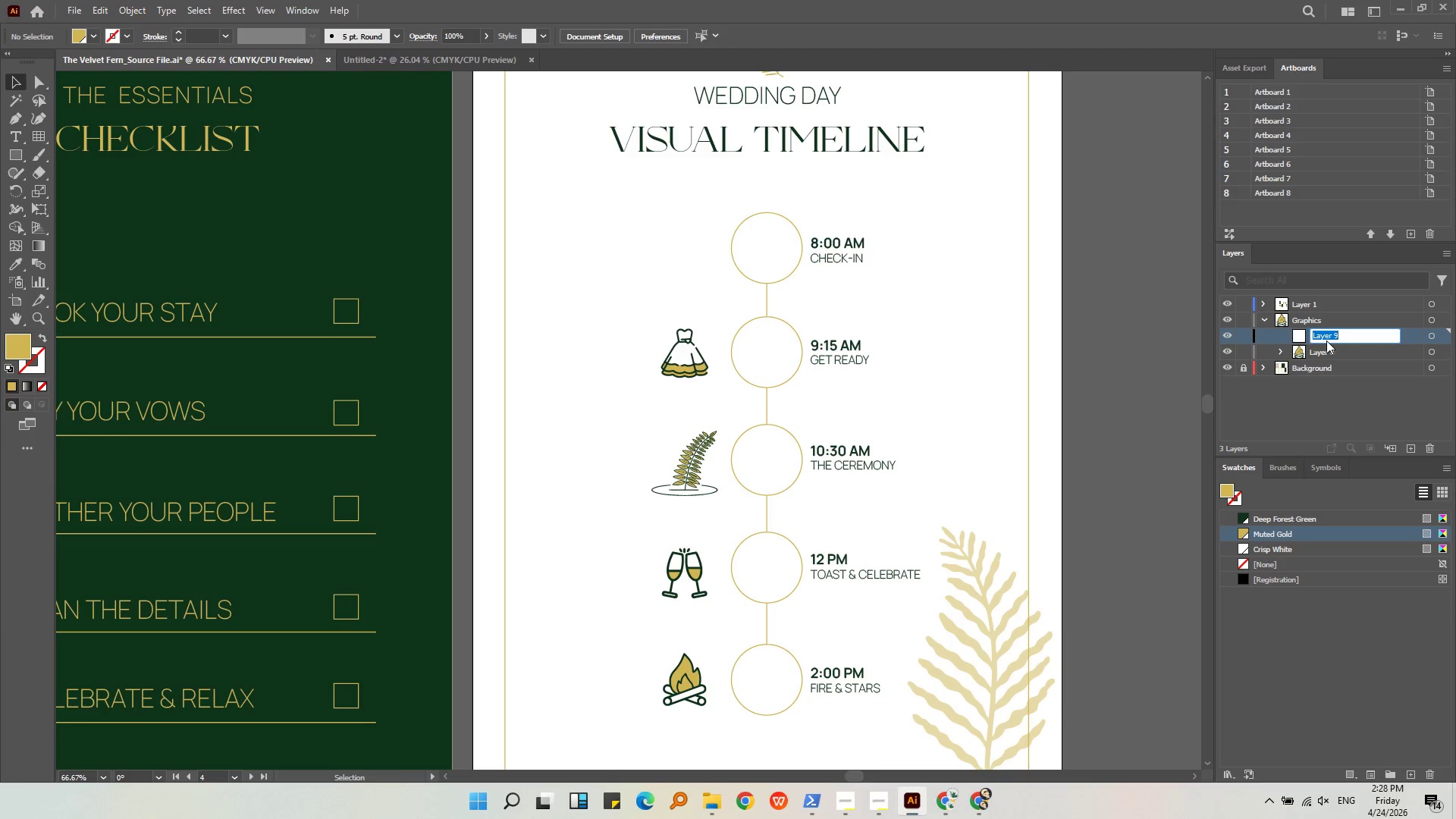 
key(Control+C)
 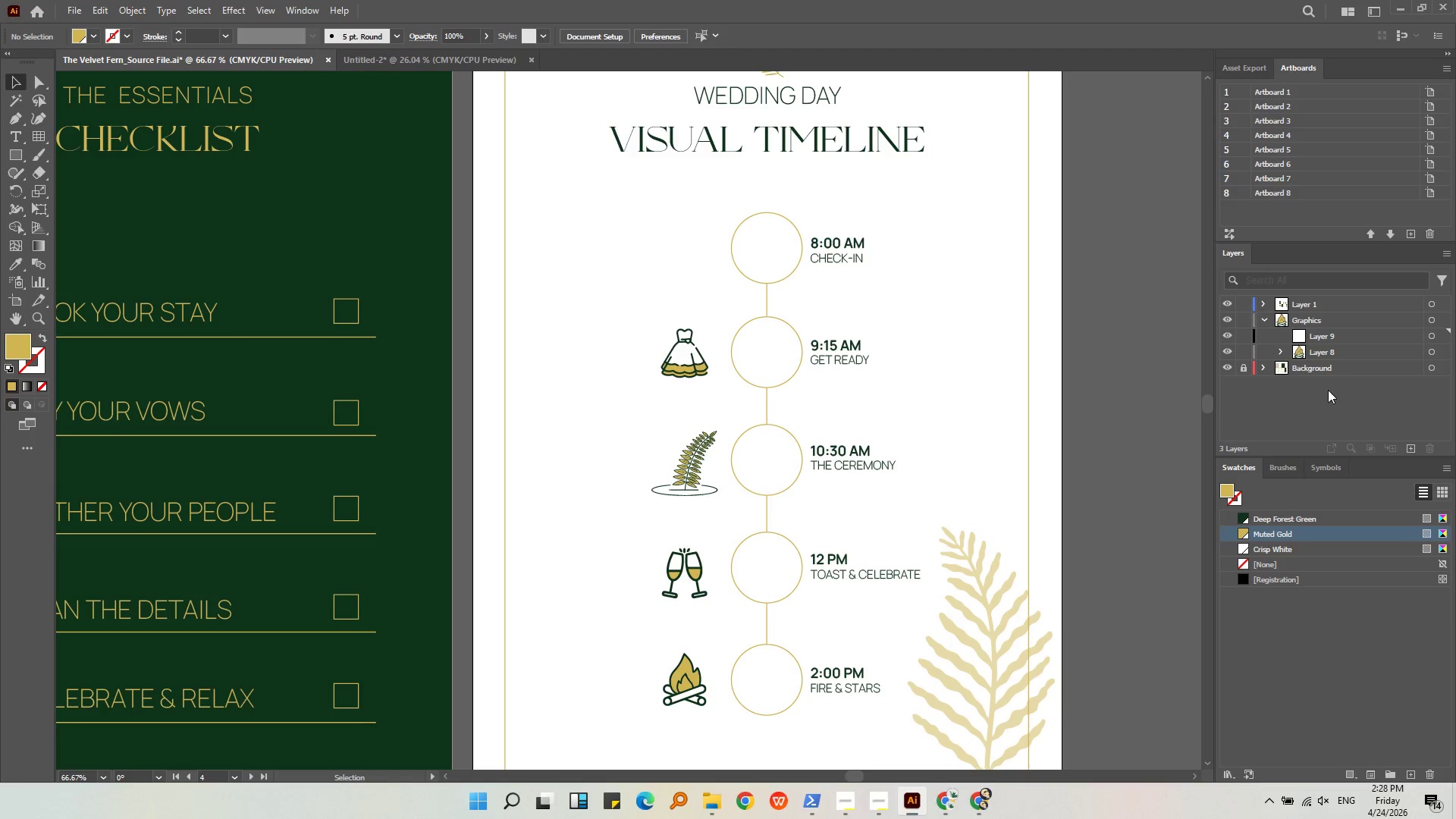 
left_click([1327, 337])
 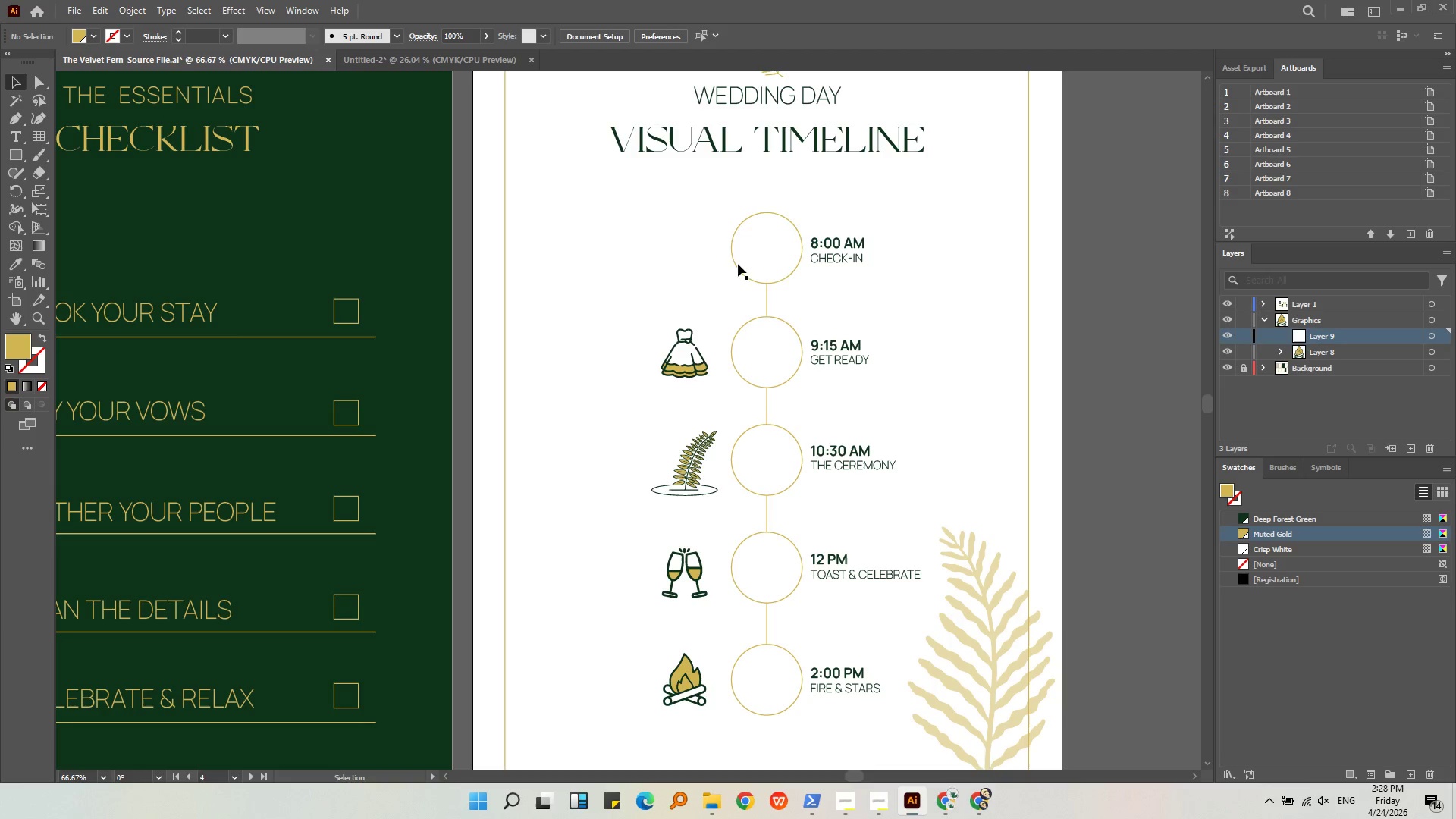 
left_click([698, 257])
 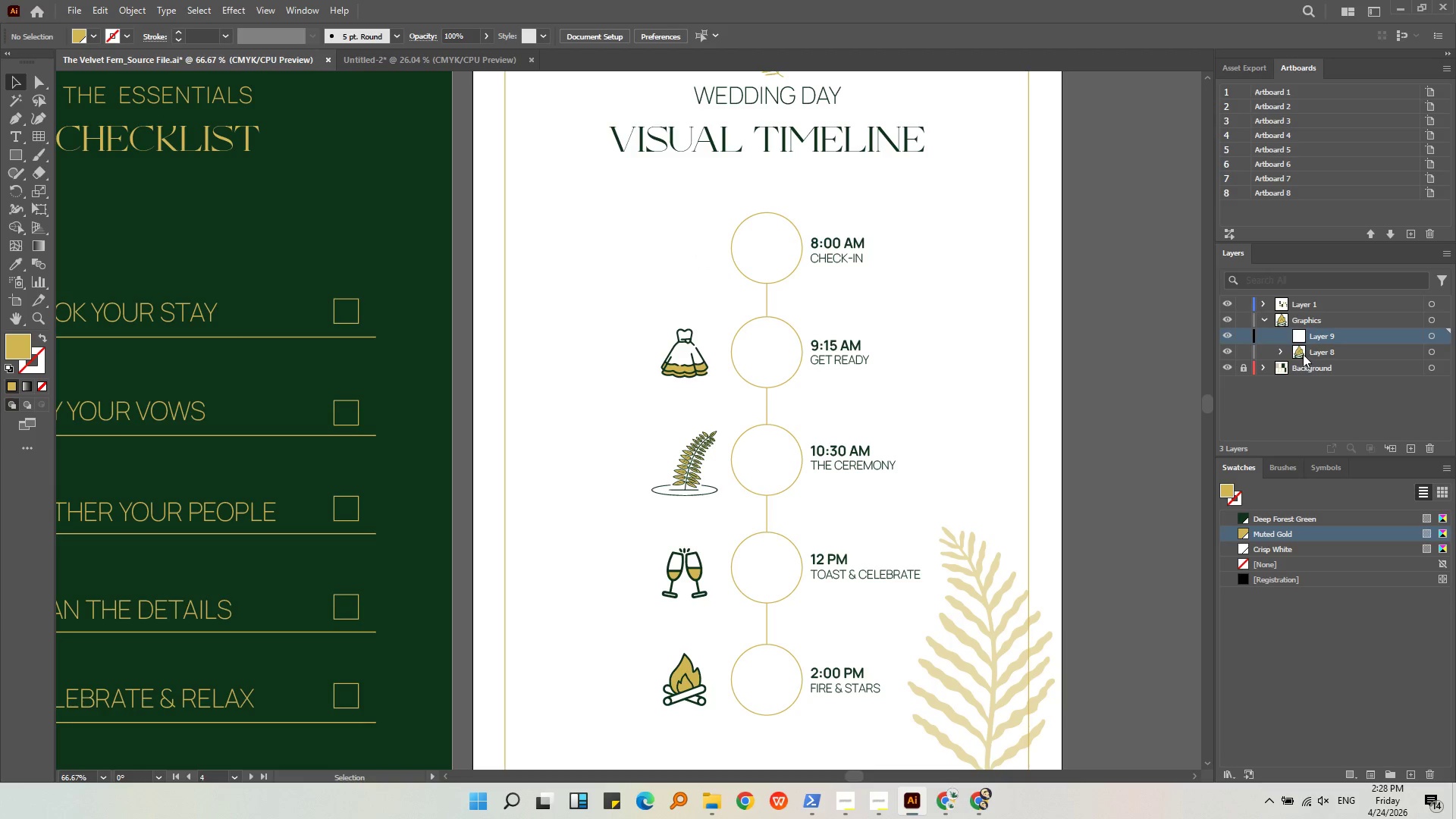 
left_click([1304, 335])
 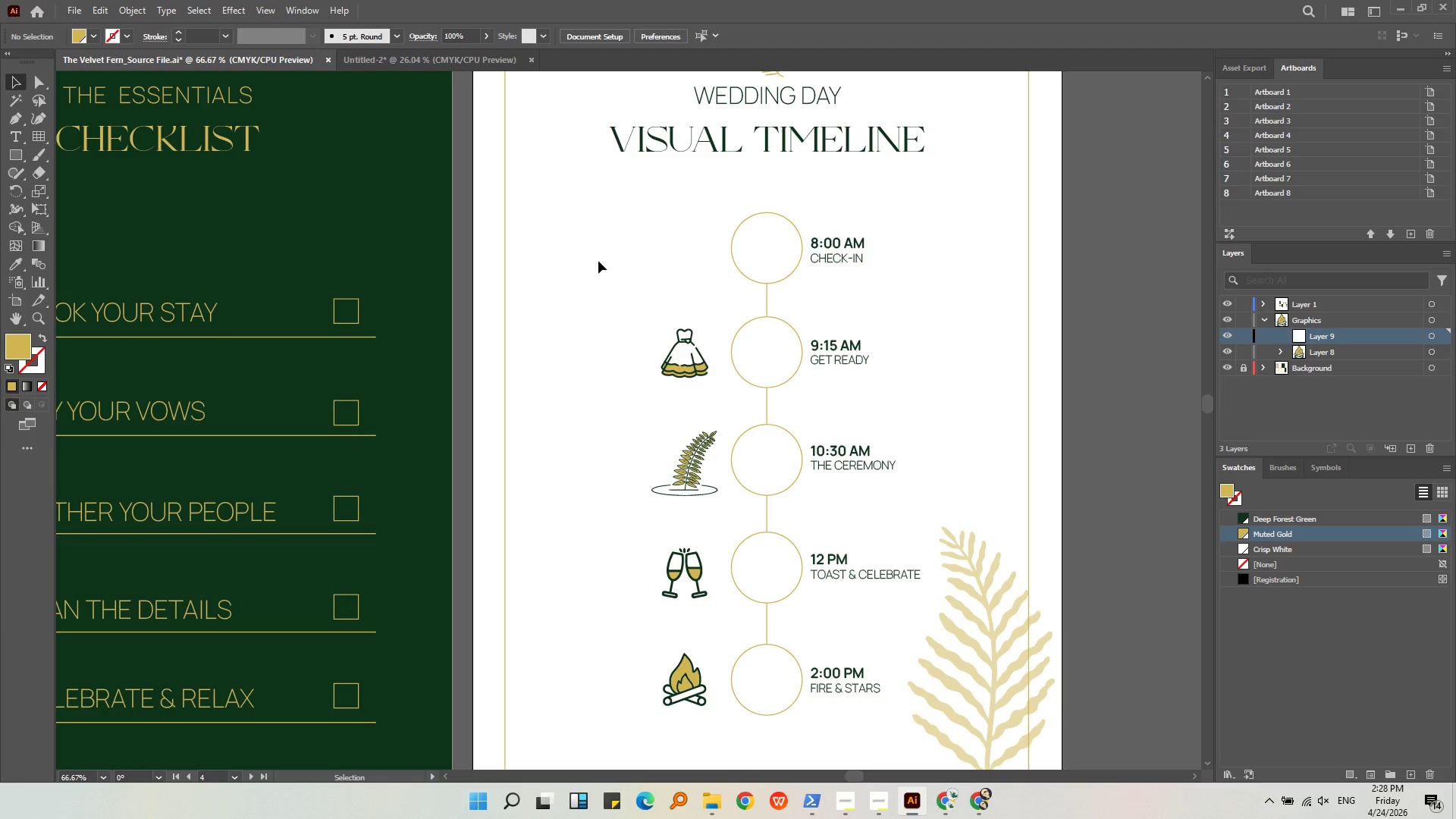 
left_click([685, 257])
 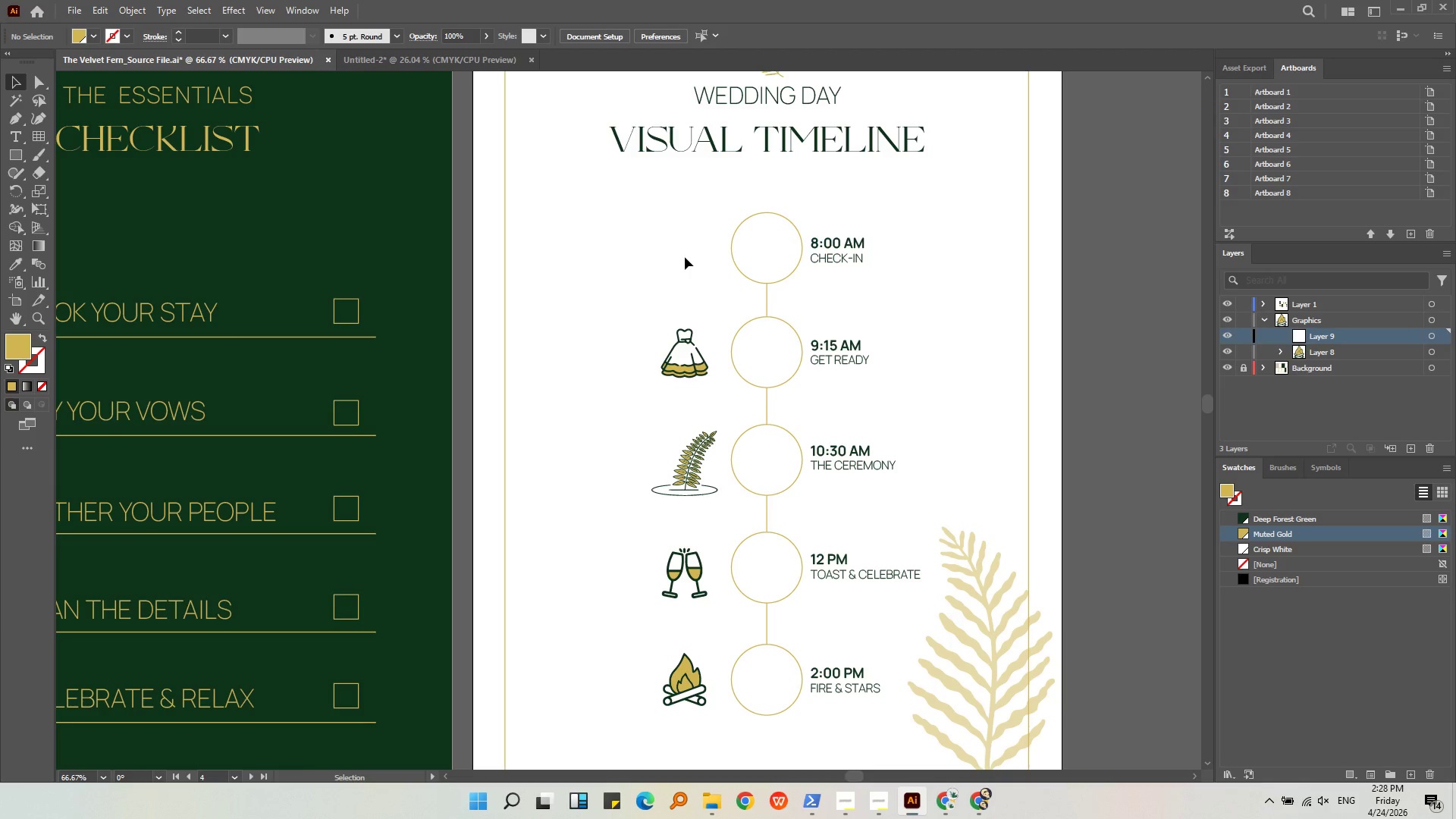 
key(Control+Shift+C)
 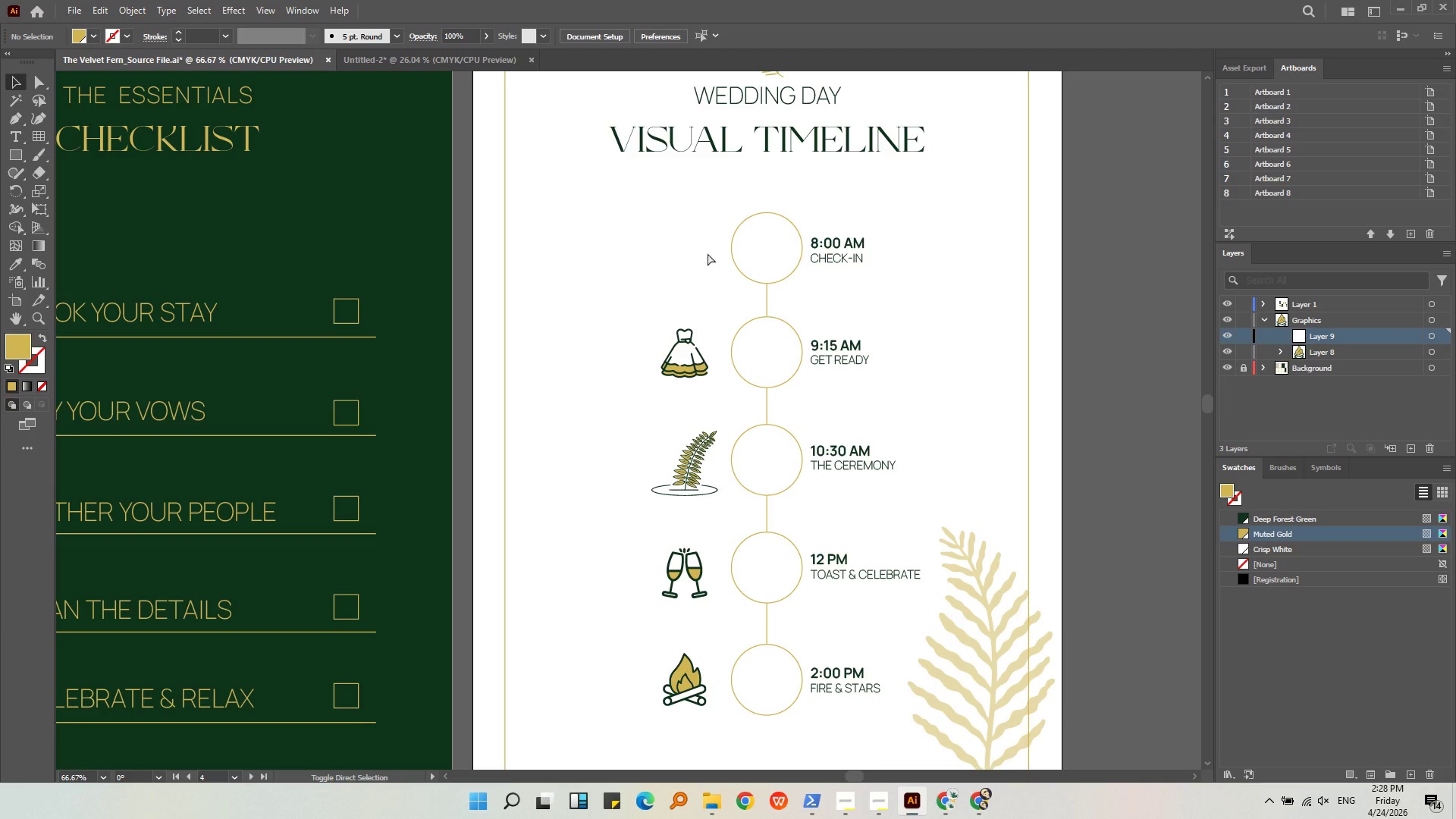 
left_click([718, 249])
 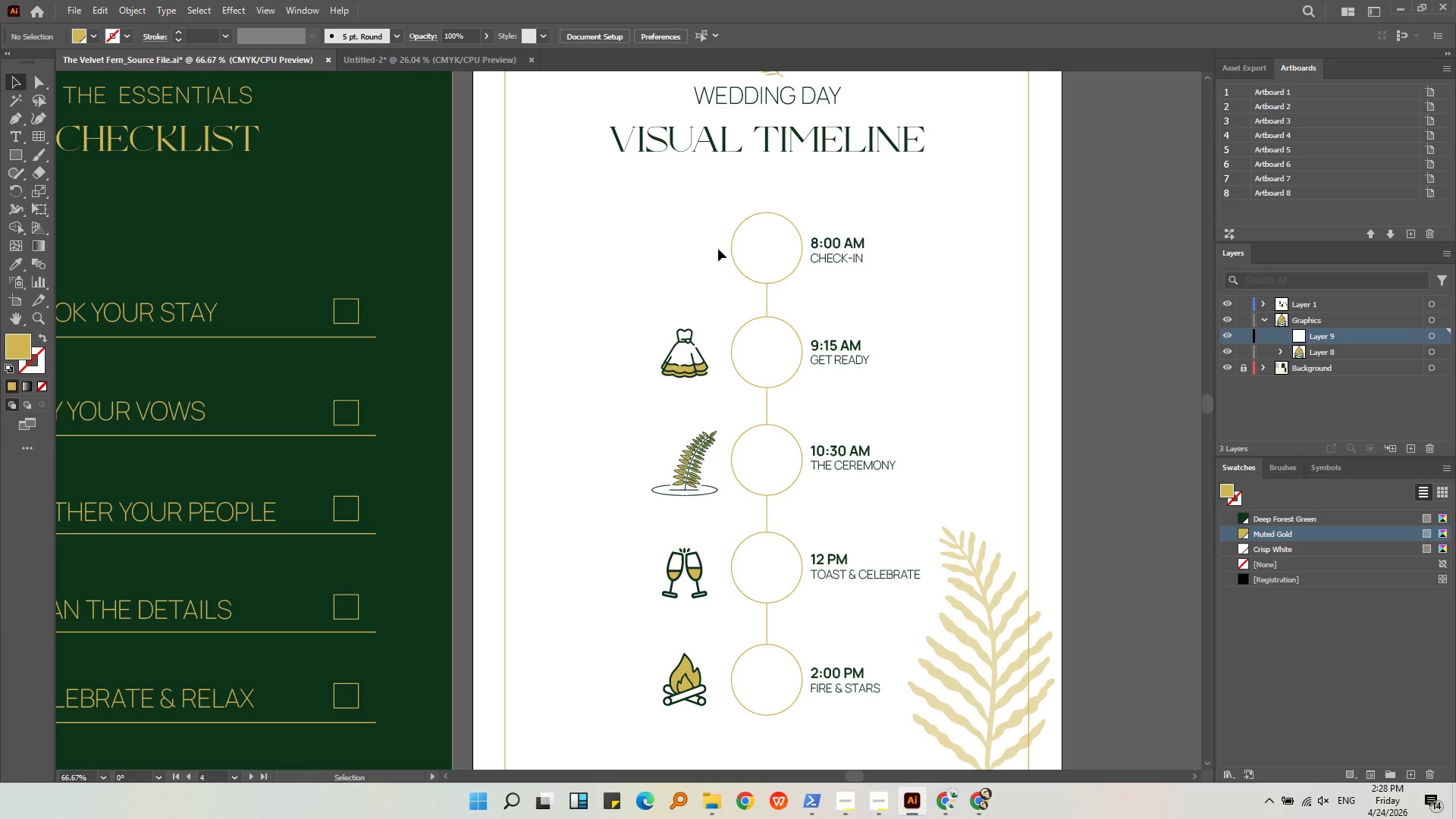 
key(Control+Shift+Z)
 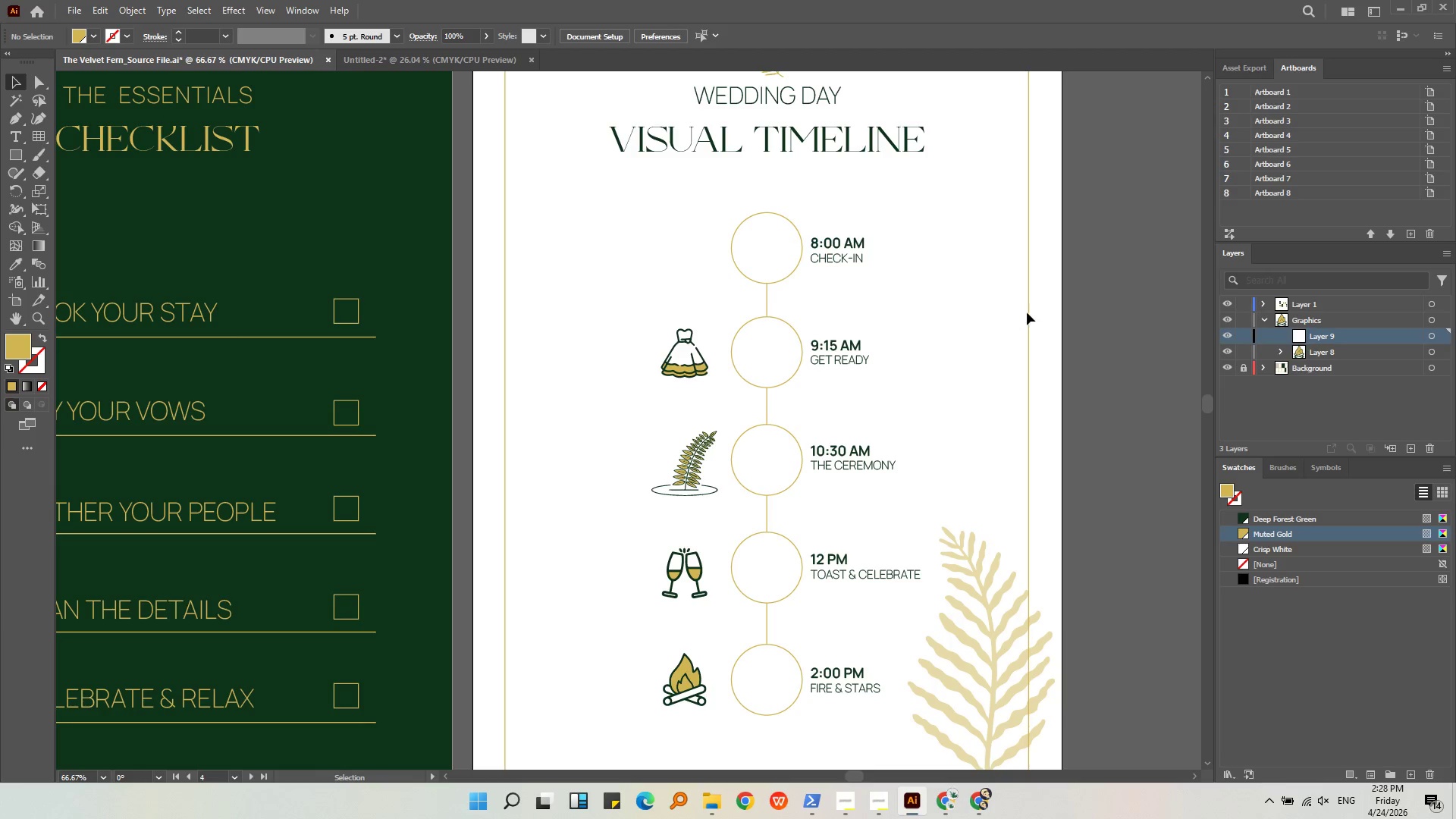 
hold_key(key=ControlLeft, duration=0.34)
 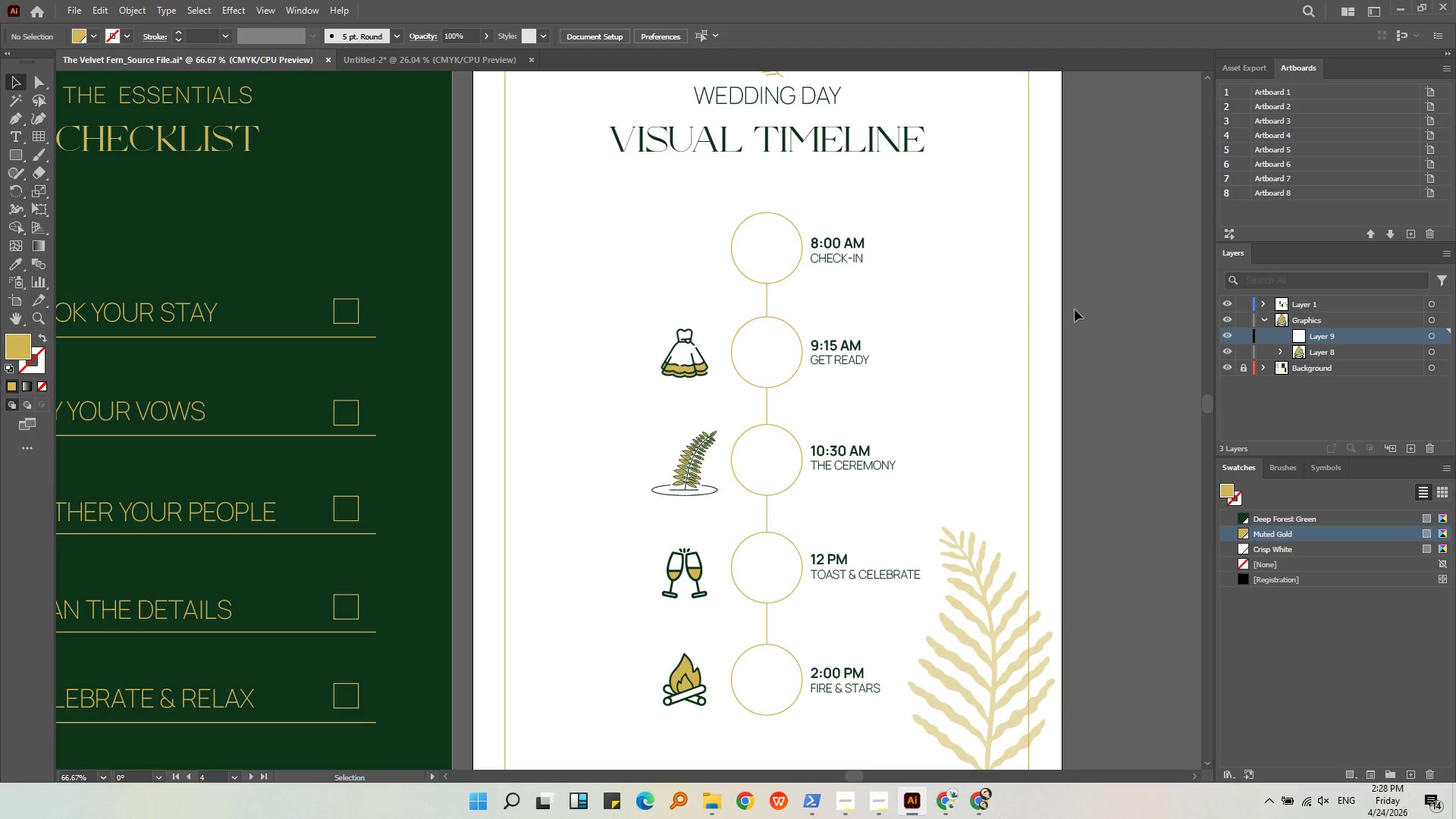 
left_click([1075, 309])
 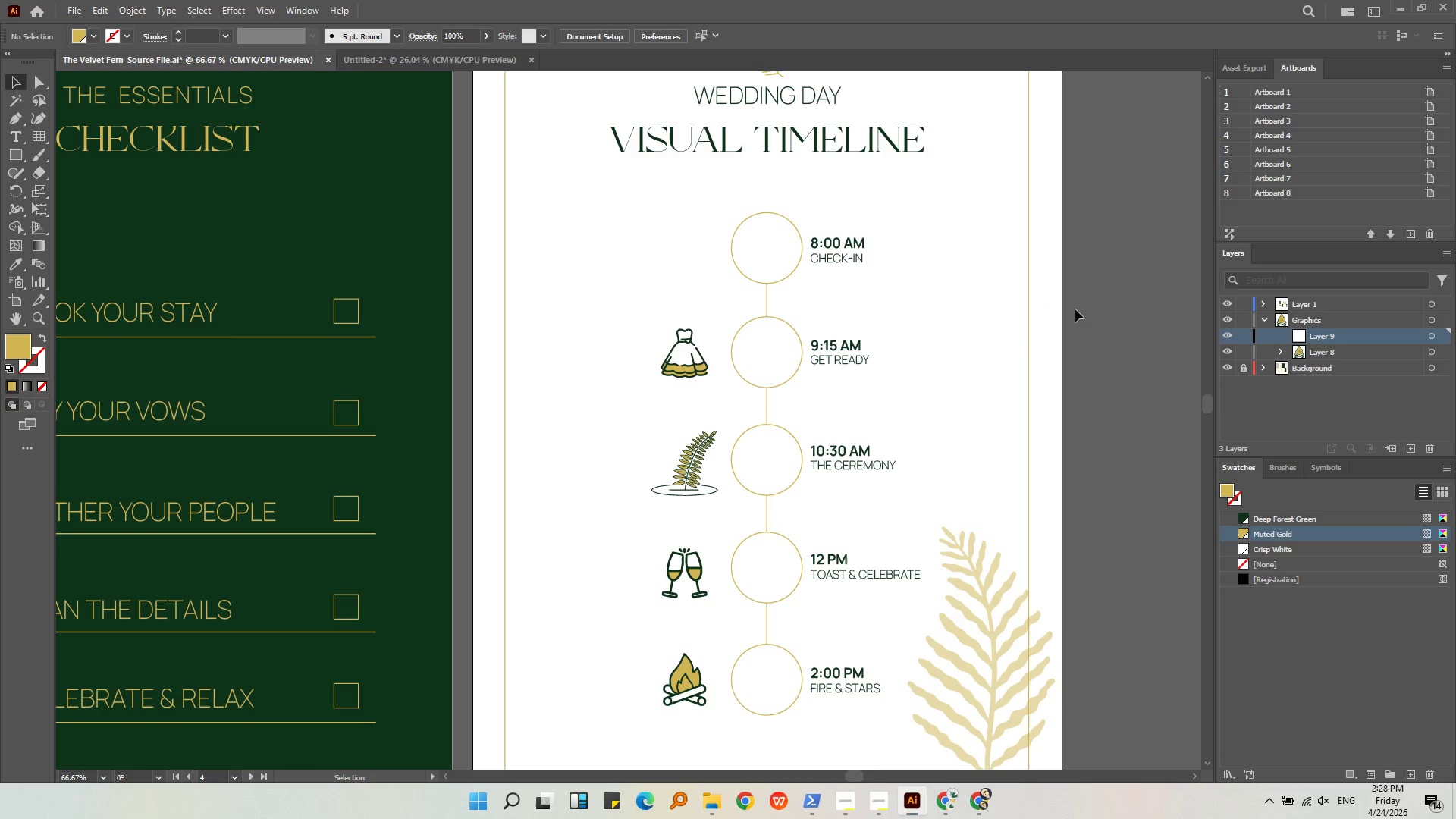 
key(Control+Z)
 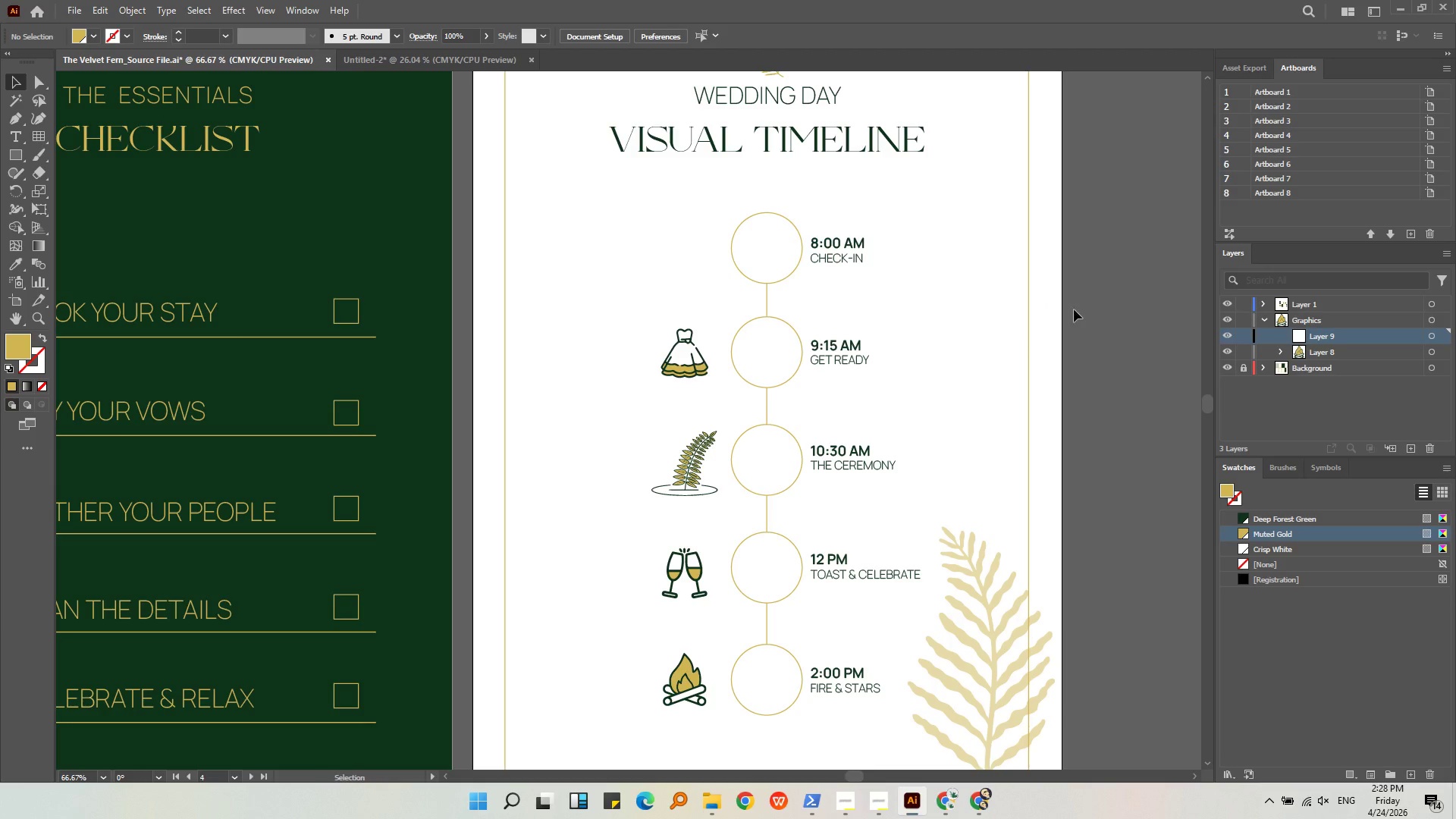 
key(Control+Z)
 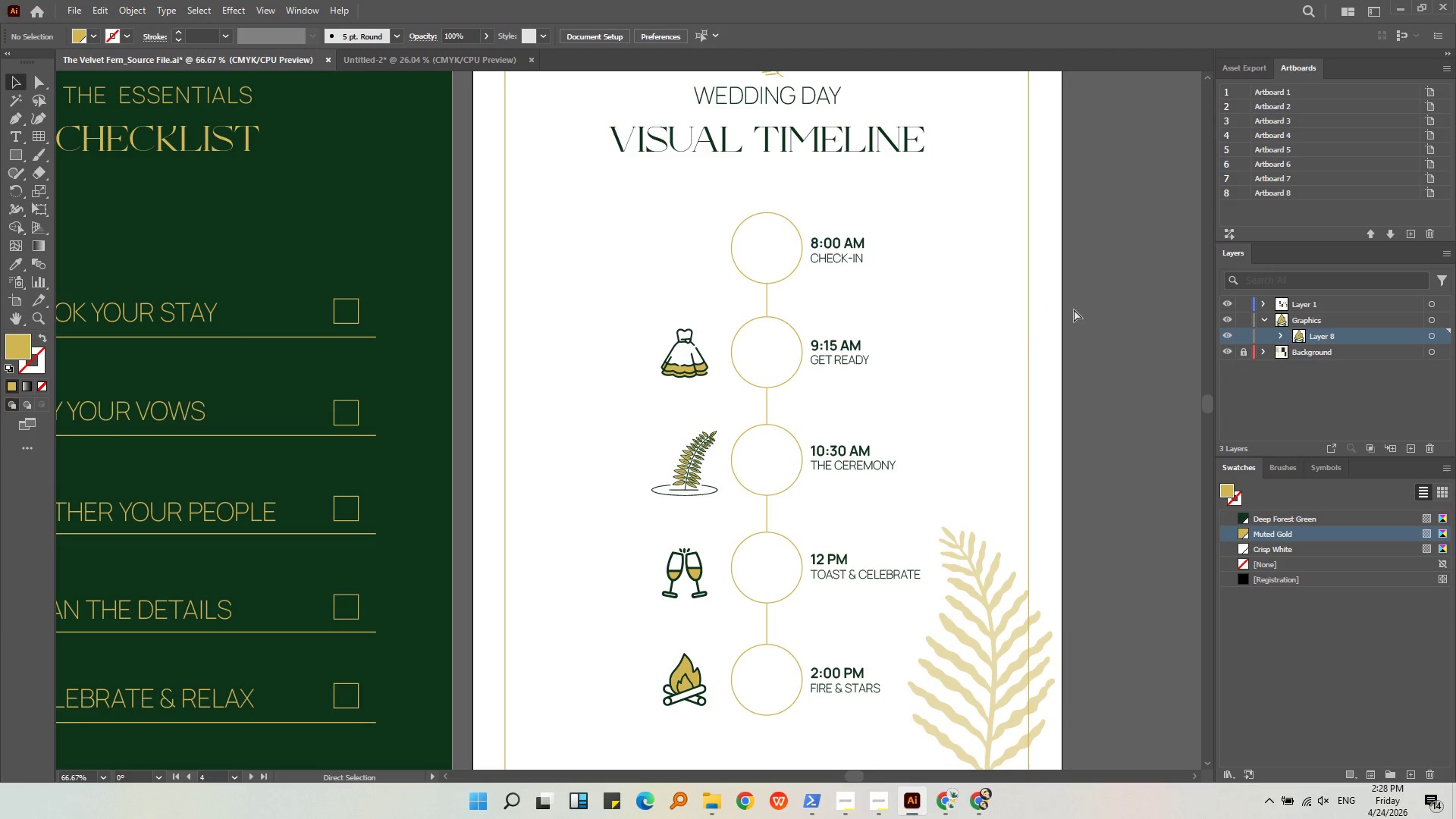 
key(Control+Z)
 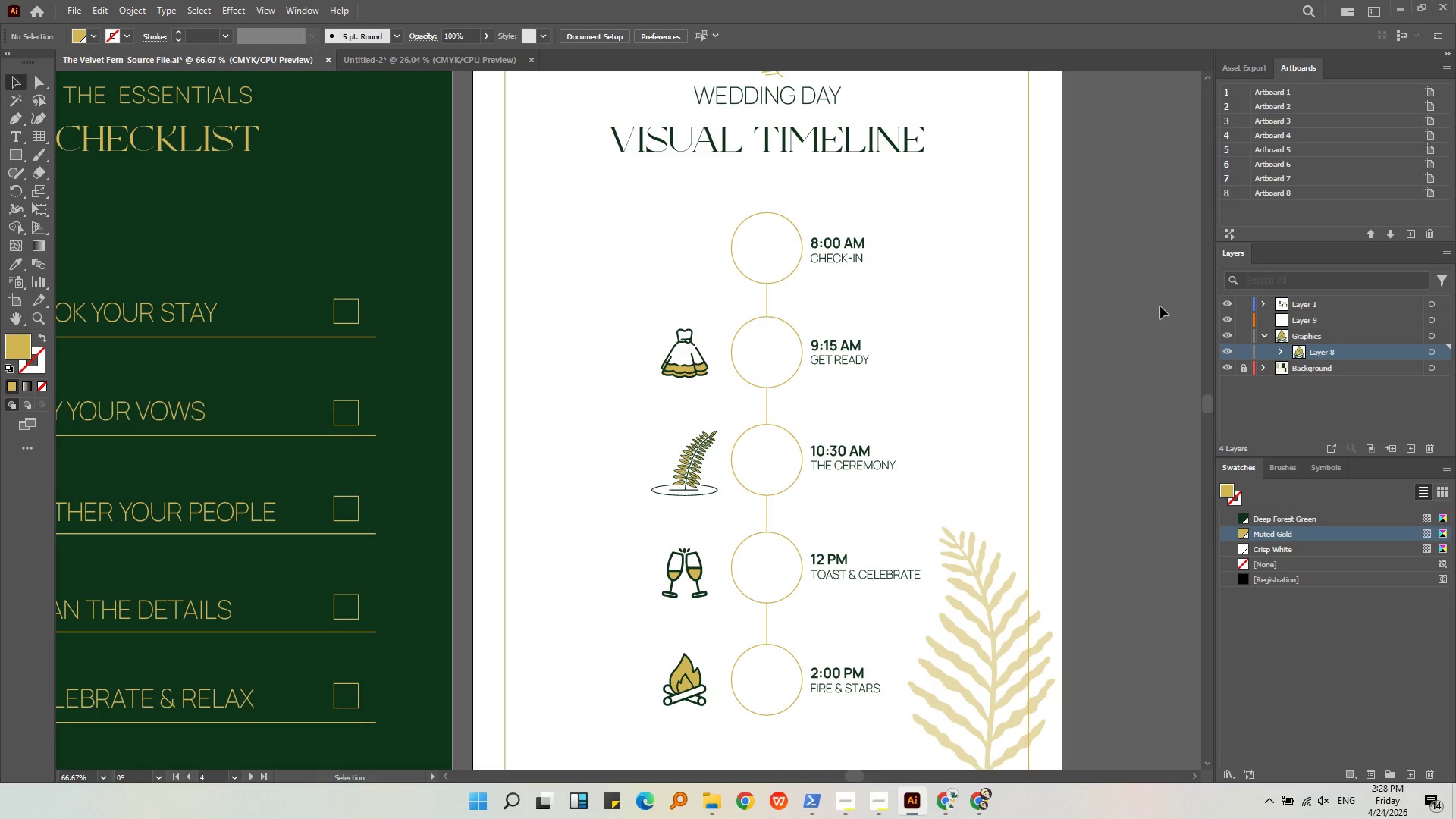 
key(Control+Z)
 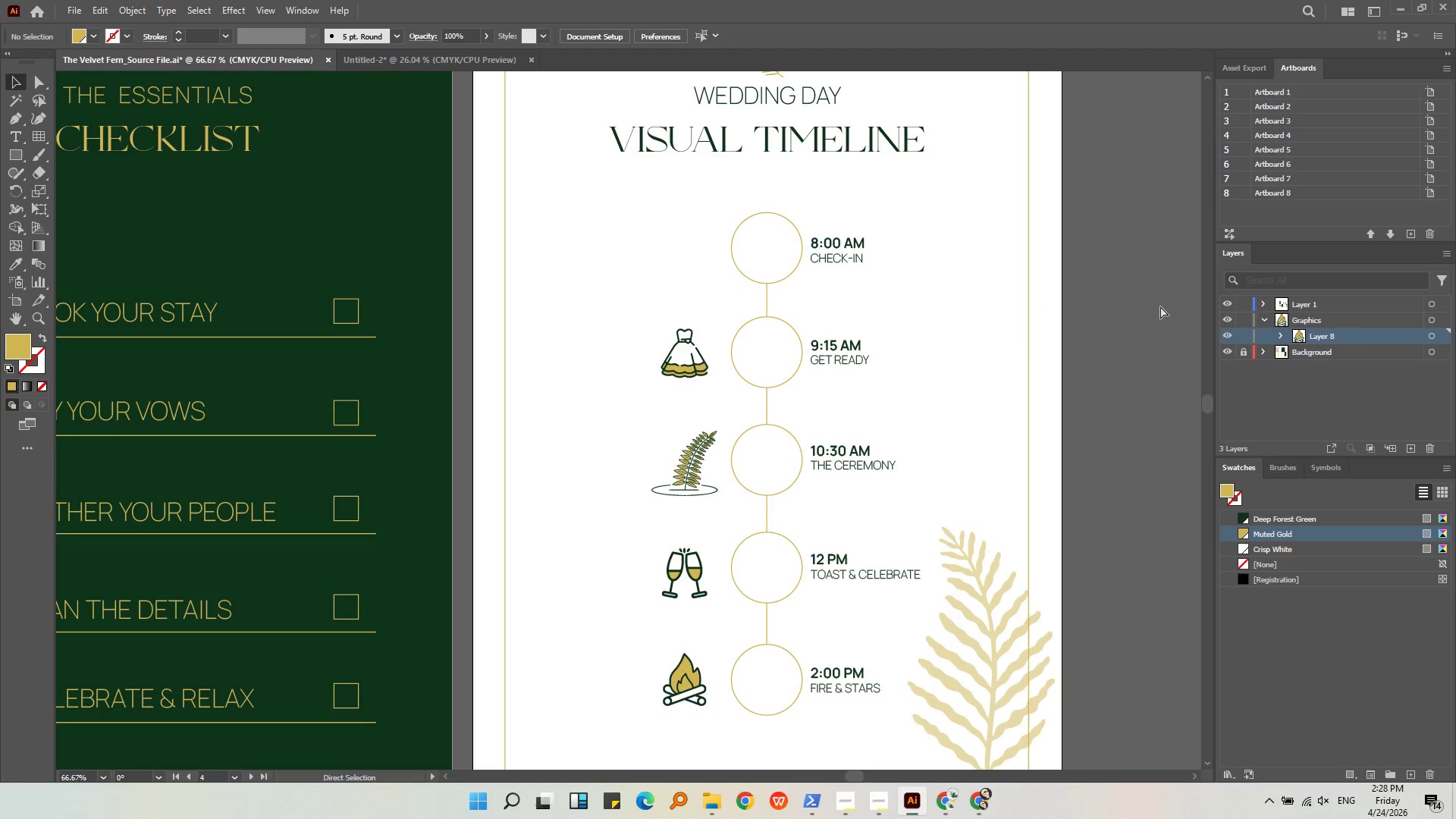 
key(Control+Z)
 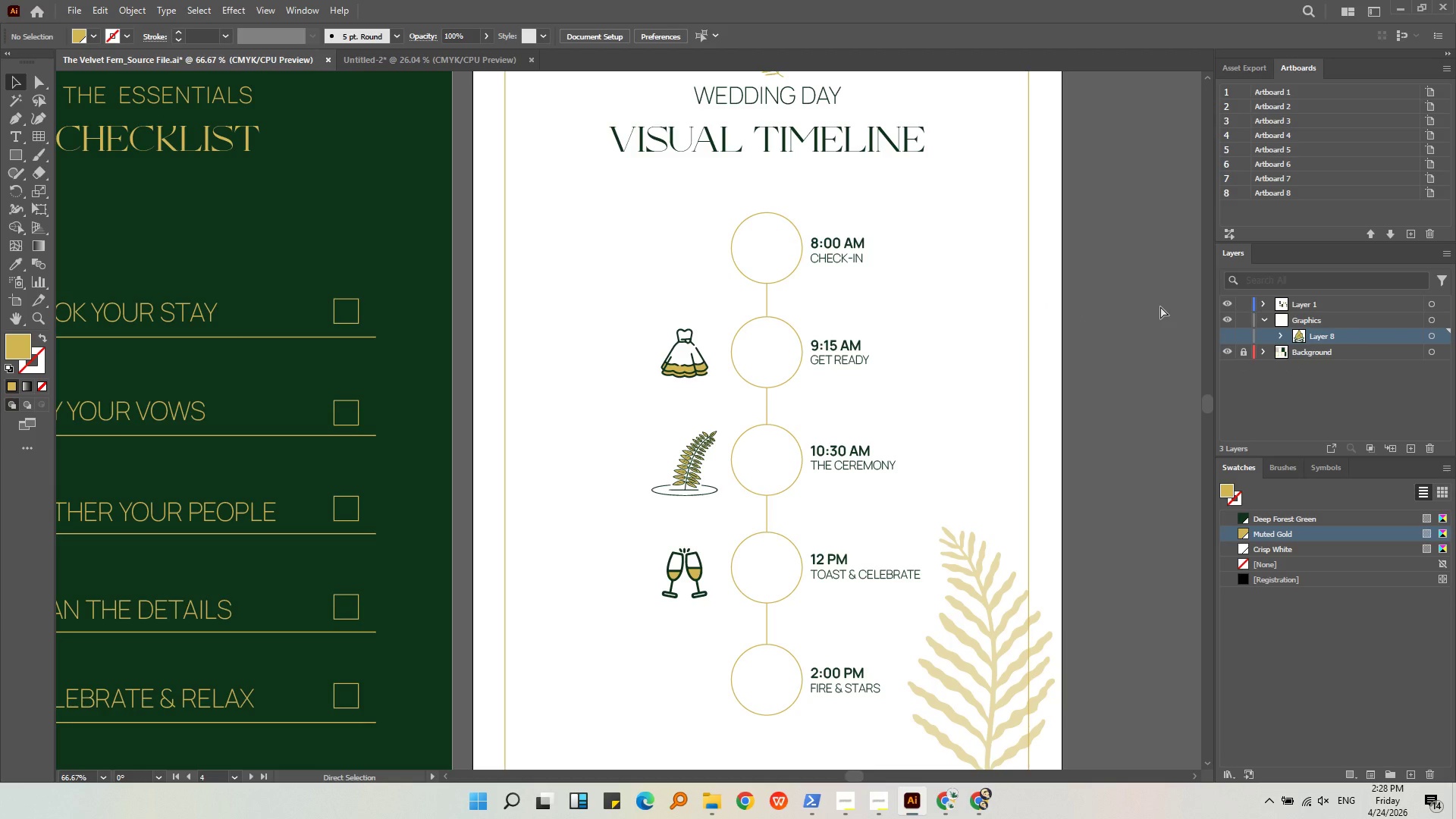 
key(Control+Z)
 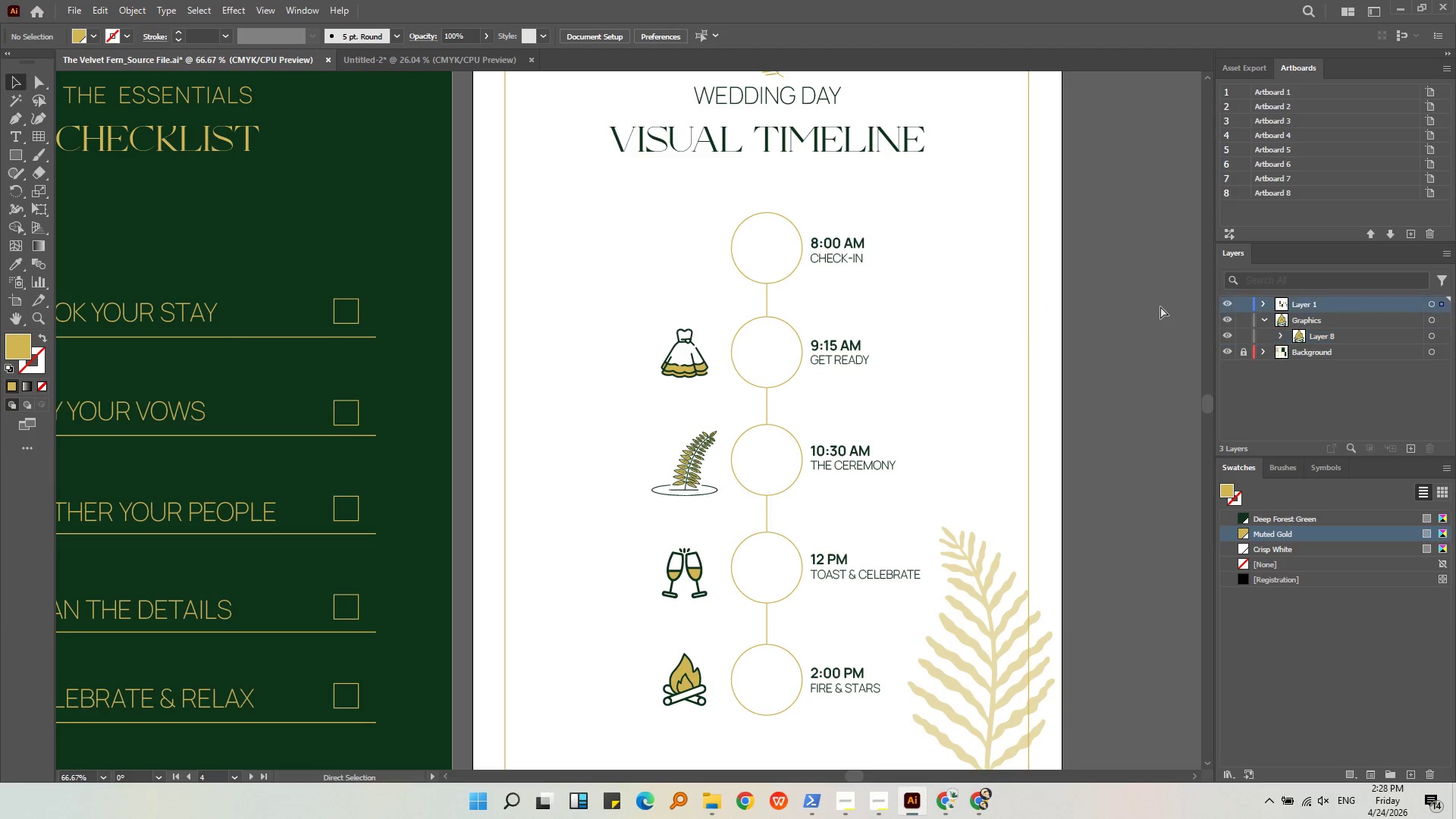 
key(Control+Z)
 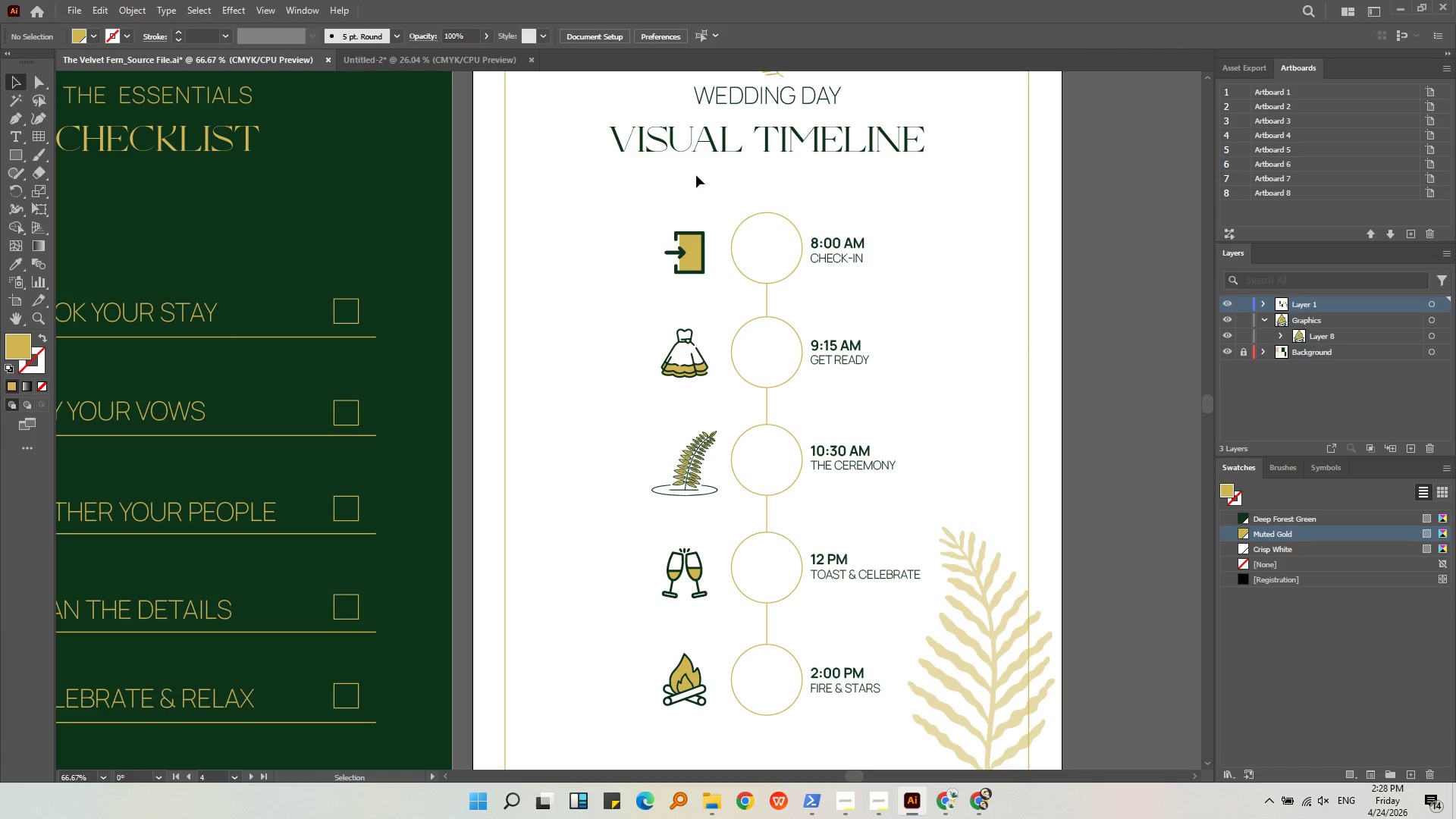 
left_click([642, 217])
 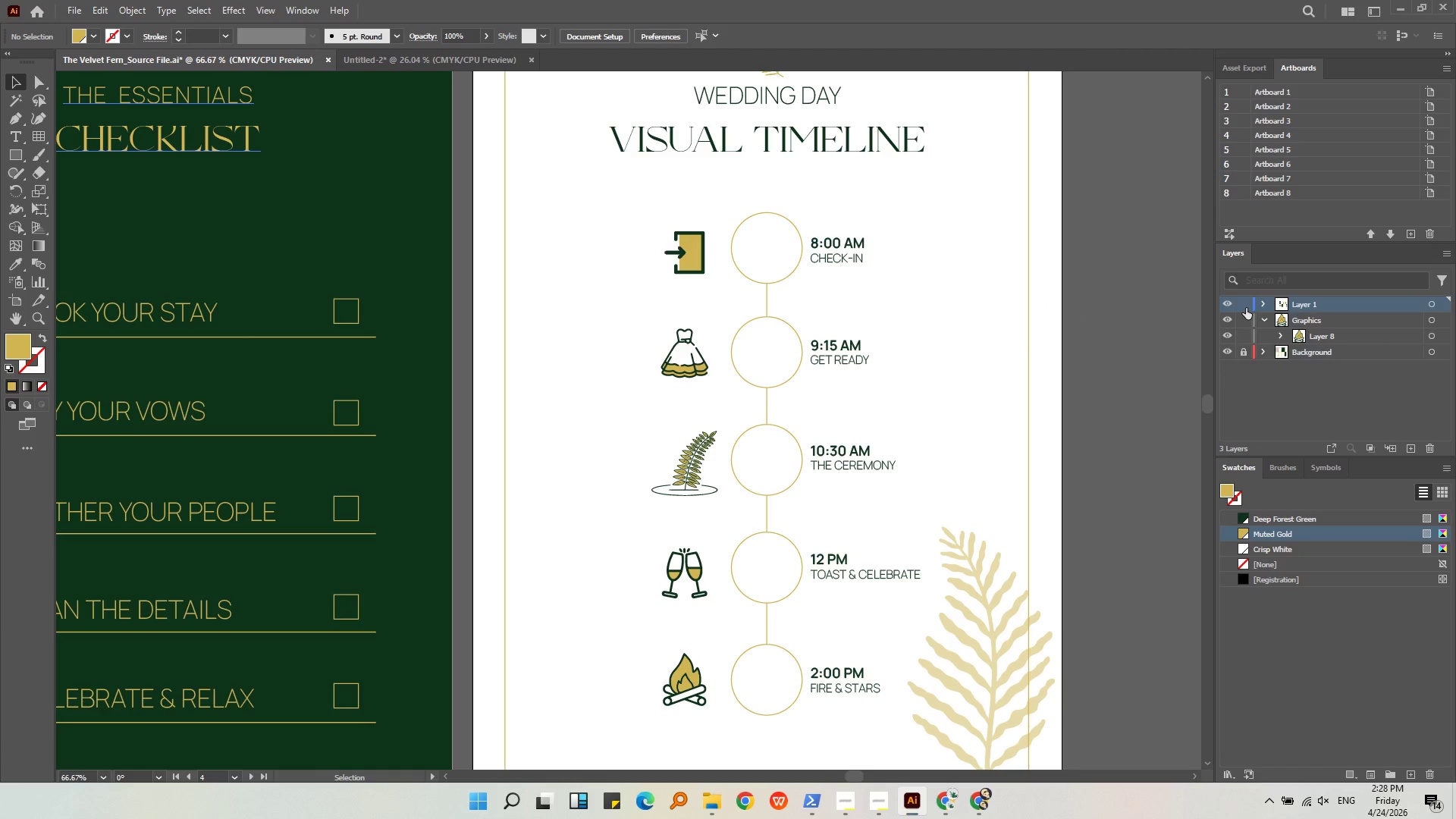 
left_click([1244, 302])
 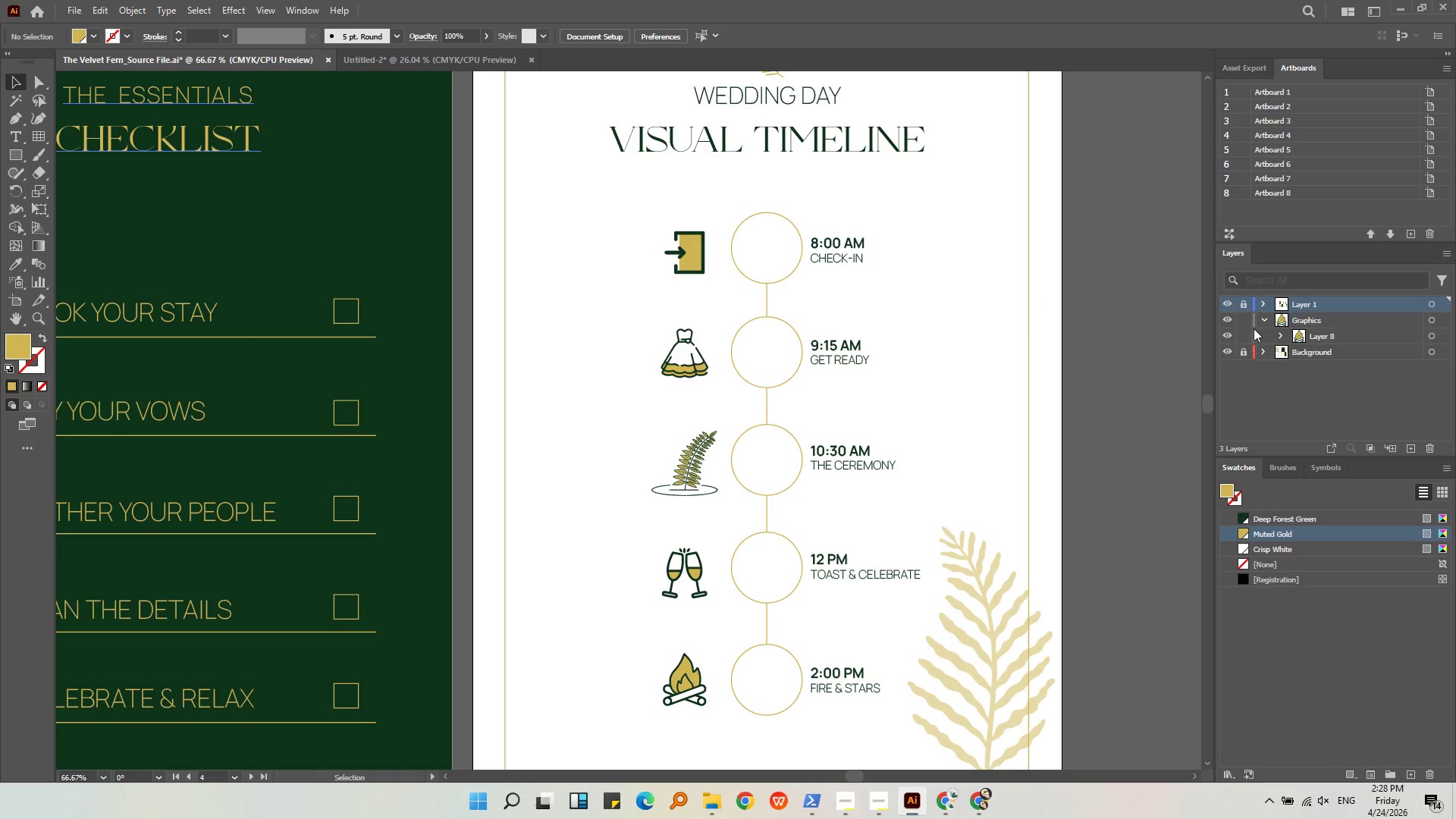 
left_click([1321, 339])
 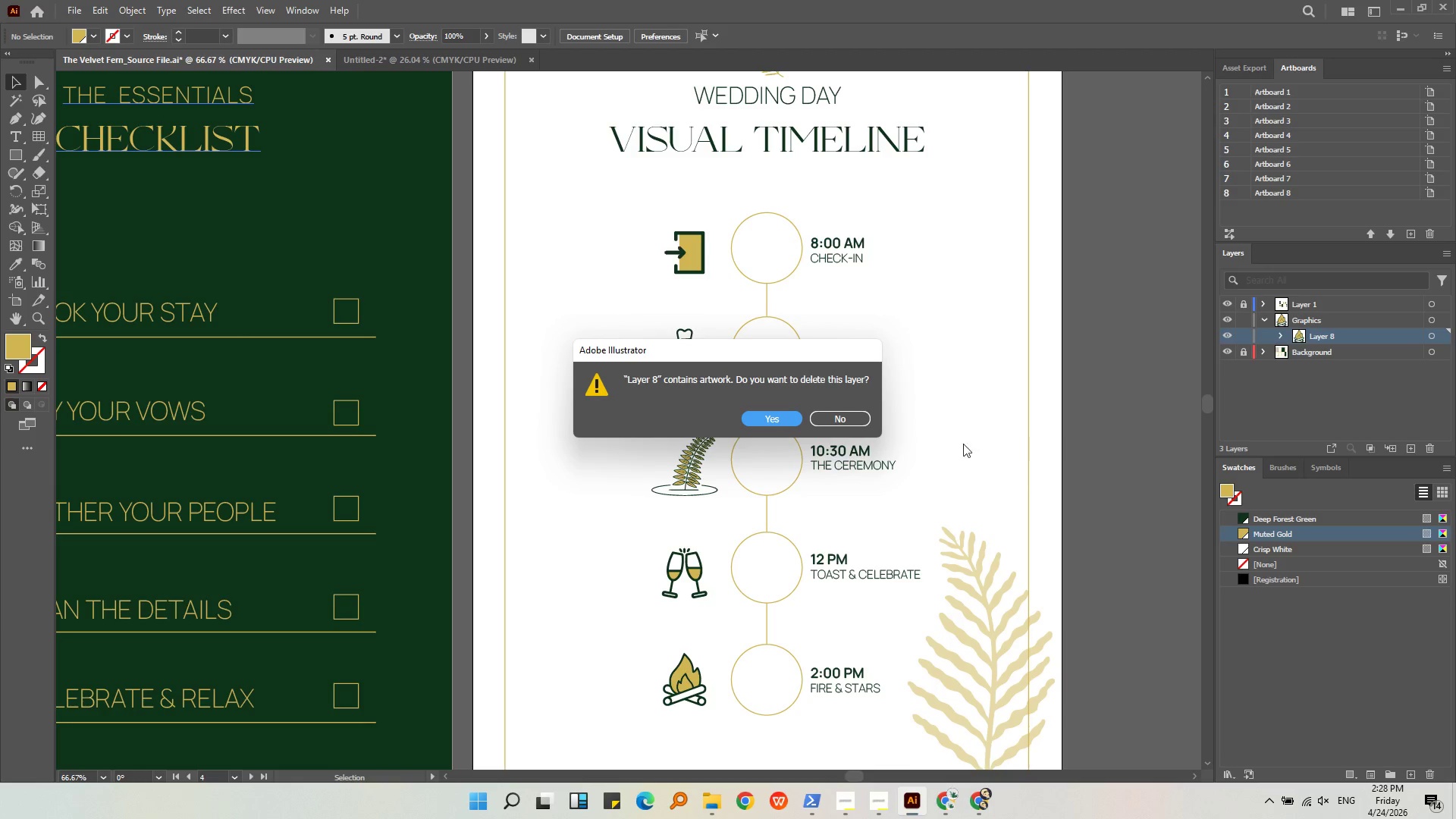 
left_click([787, 419])
 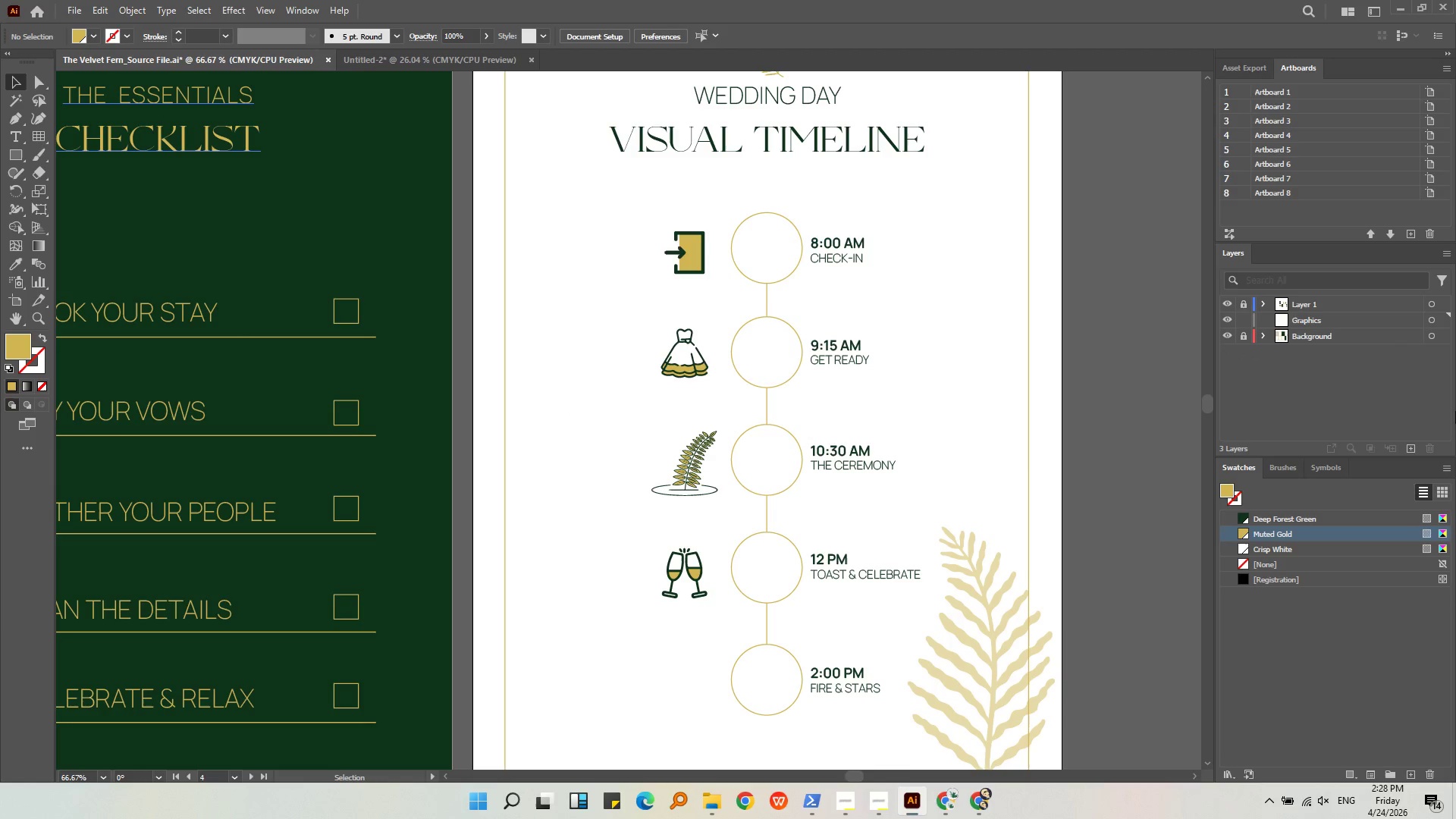 
left_click([1455, 411])
 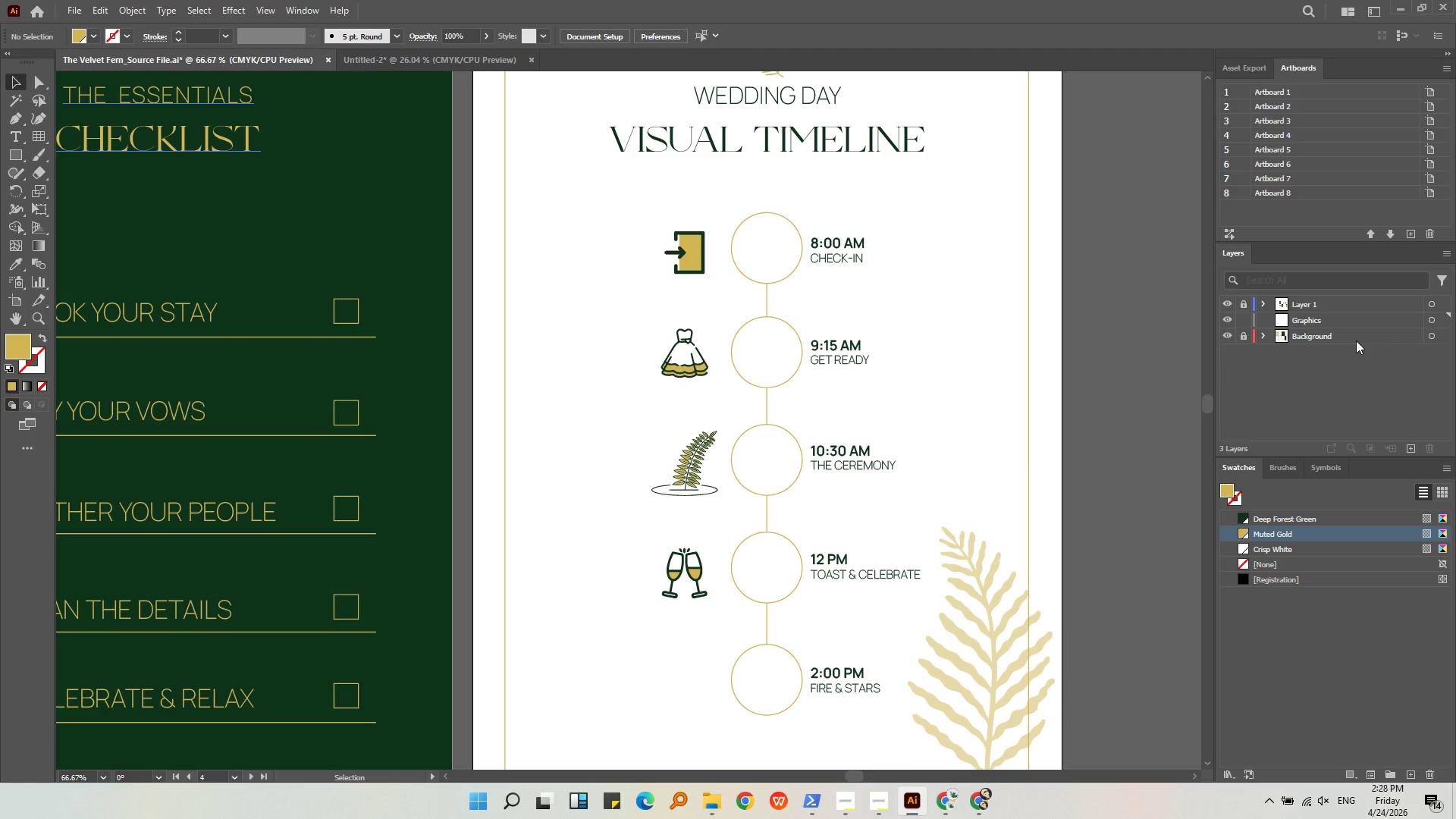 
left_click([1341, 318])
 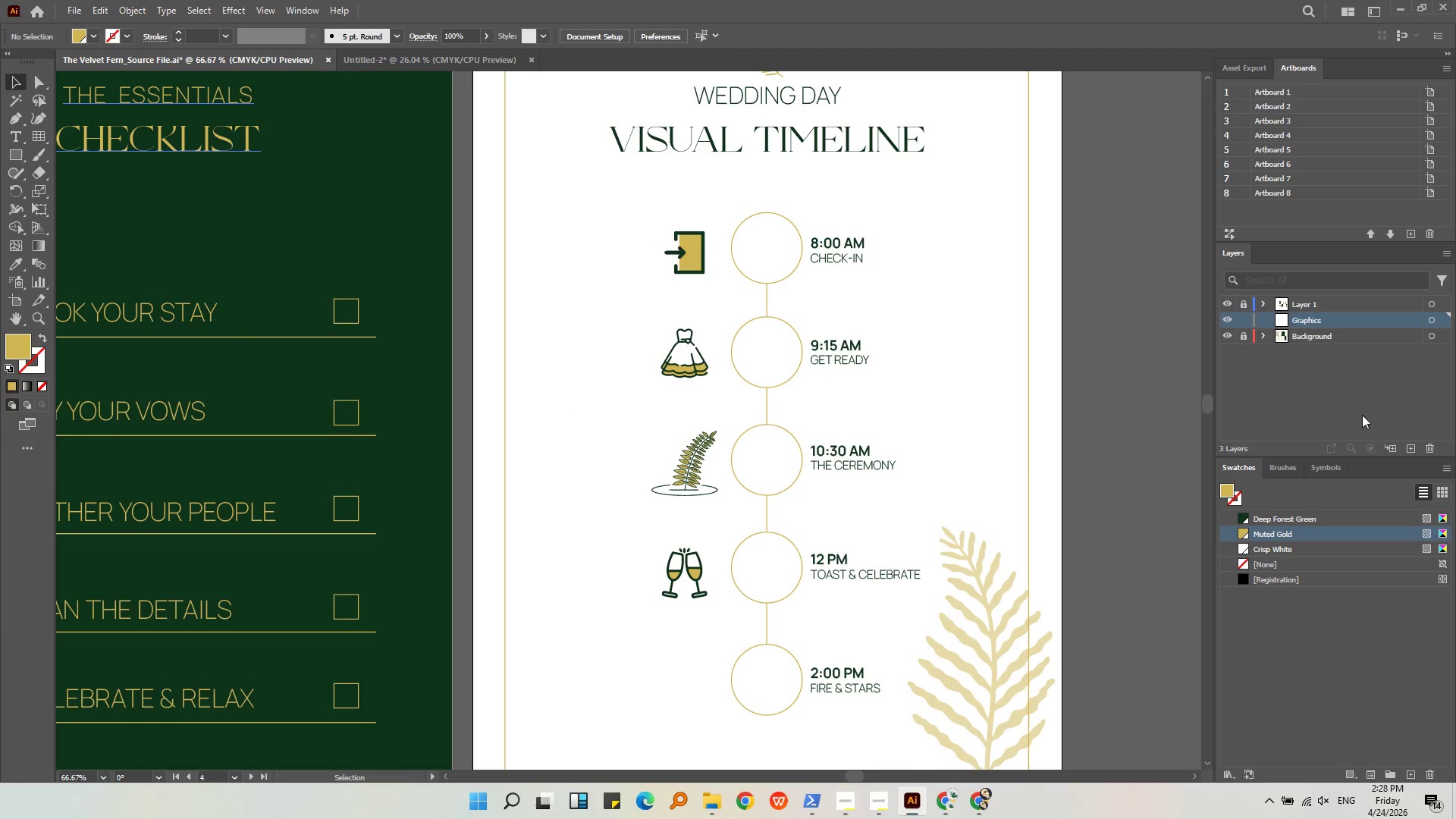 
left_click([1389, 447])
 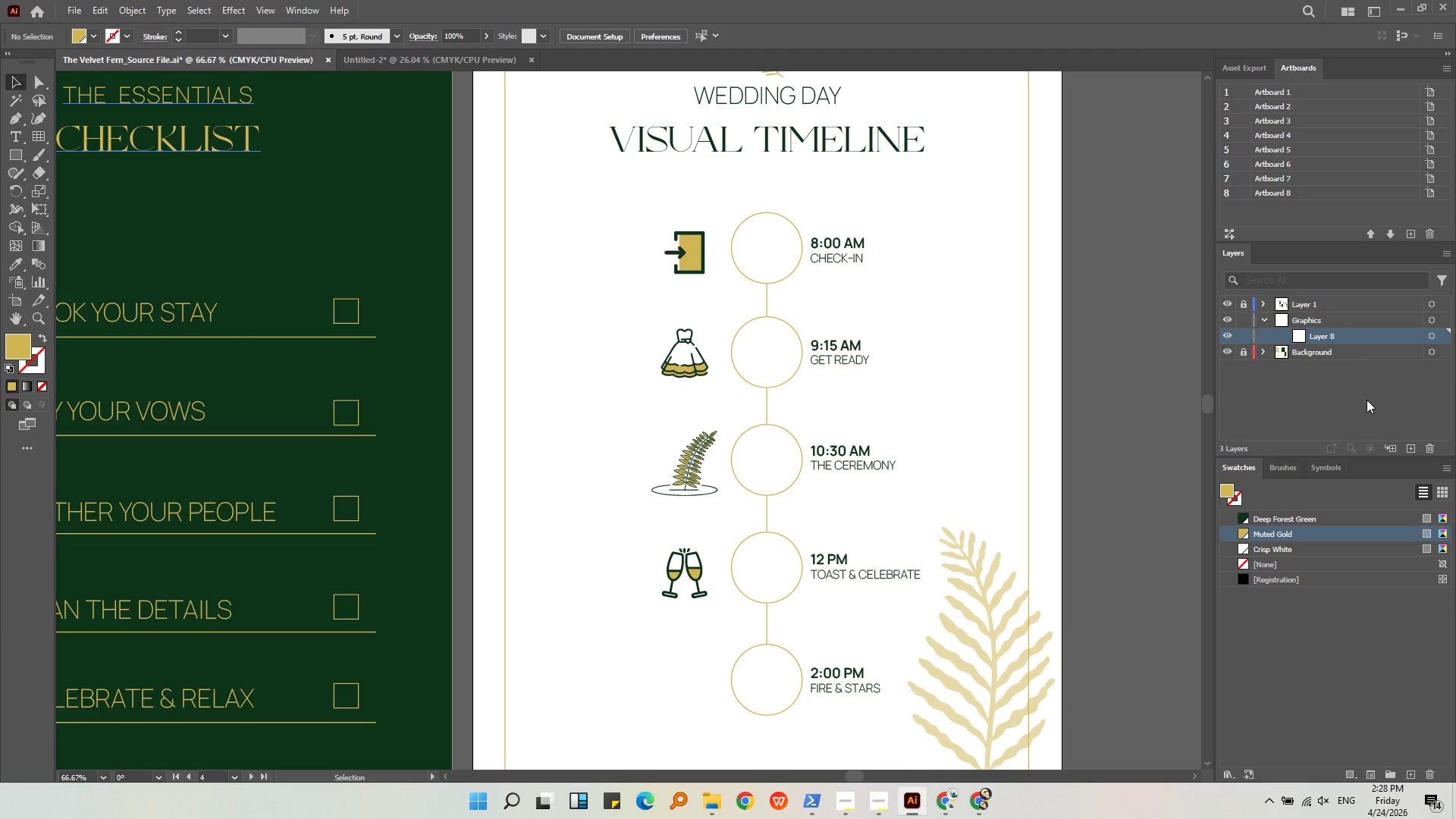 
left_click([1367, 399])
 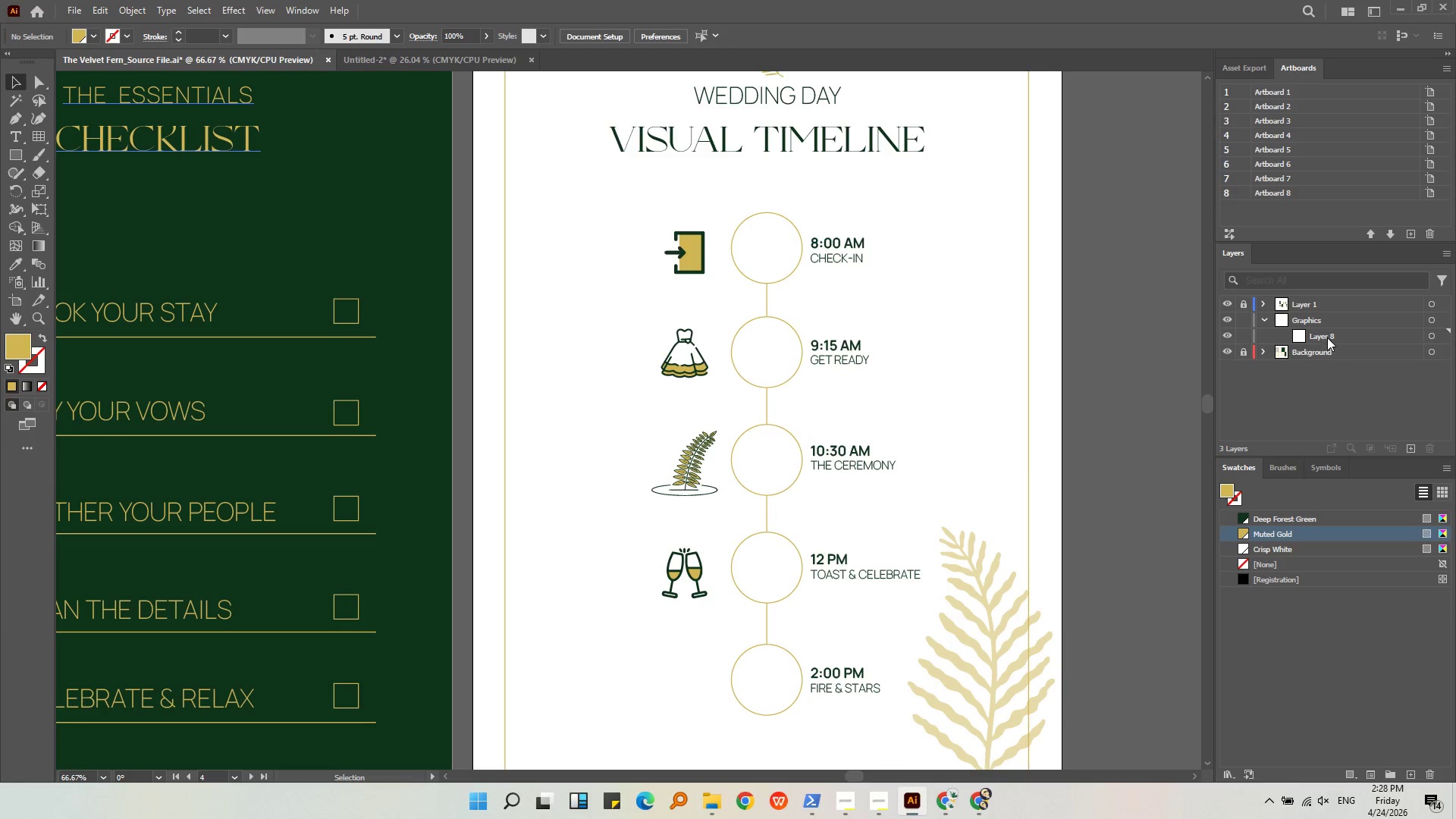 
left_click([1327, 337])
 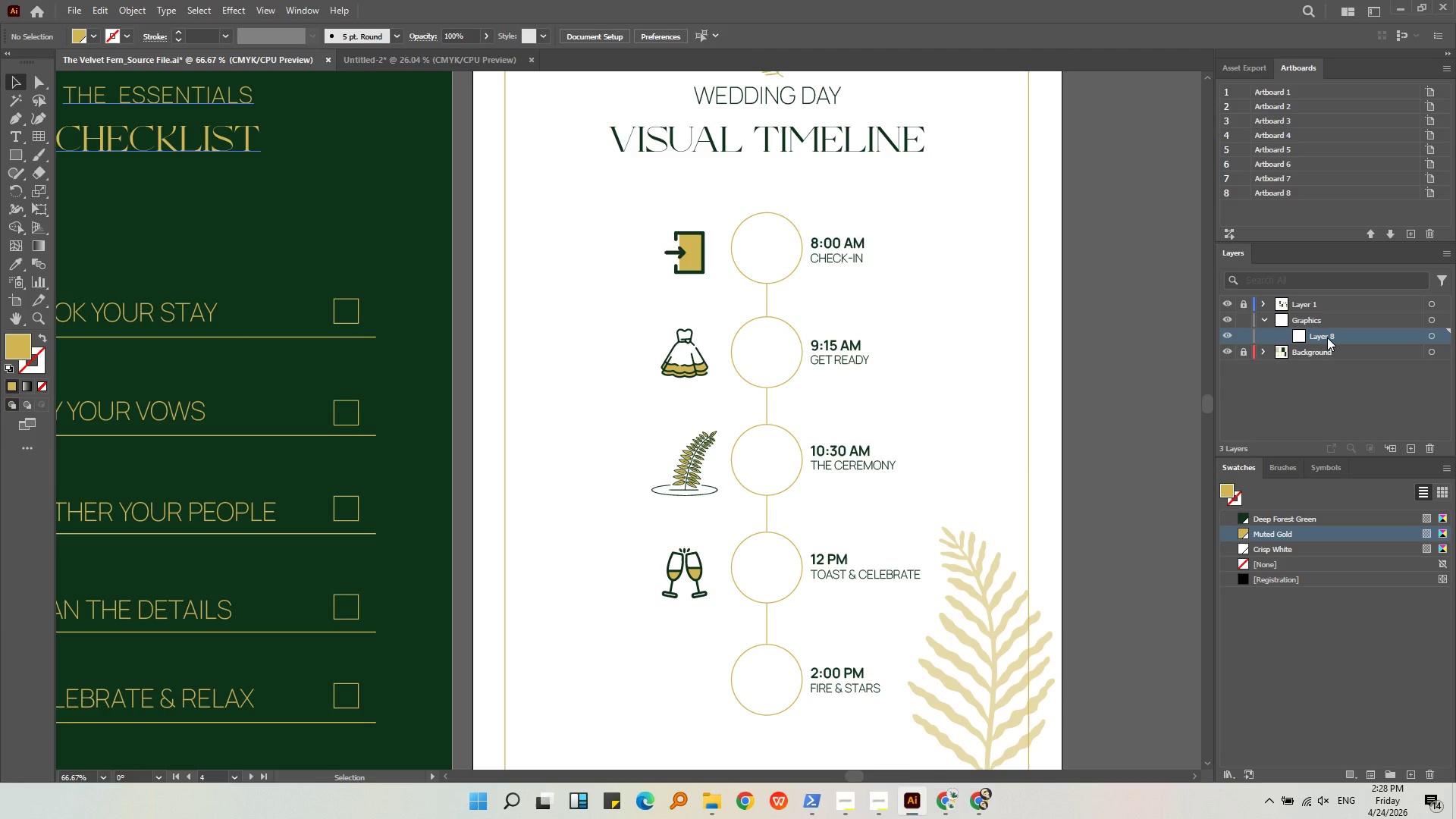 
double_click([1327, 337])
 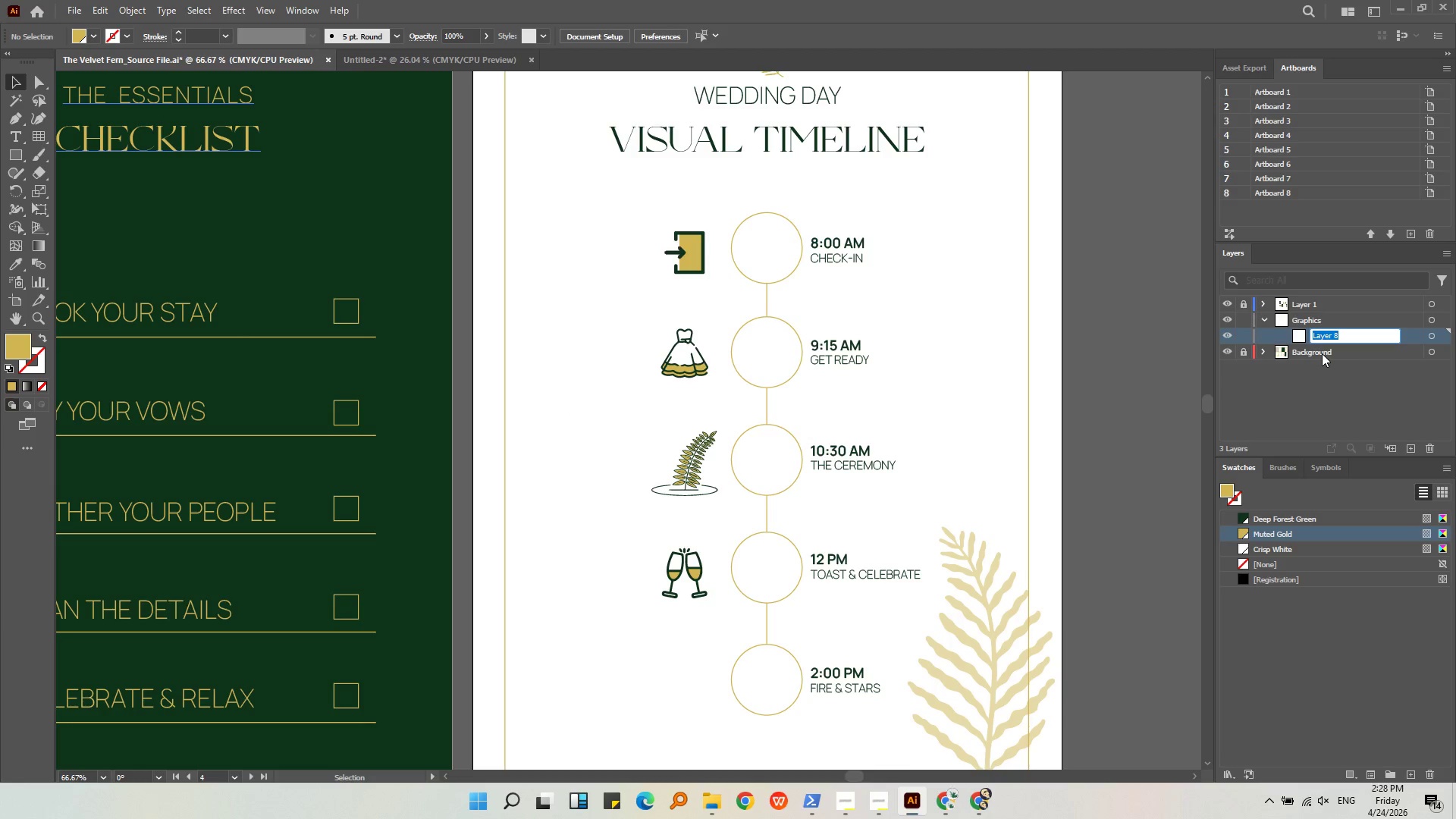 
type(Checkin)
 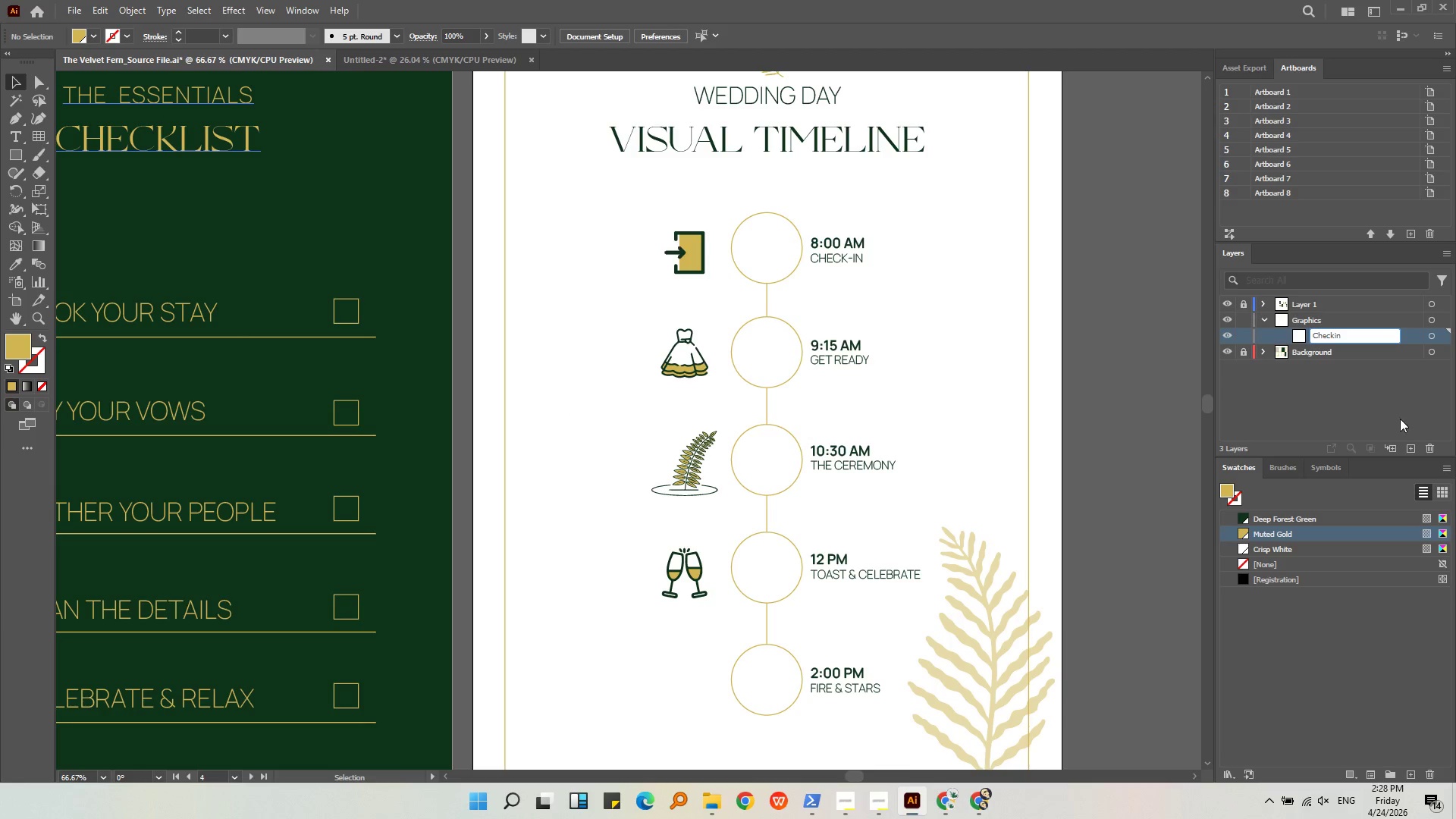 
left_click([1394, 407])
 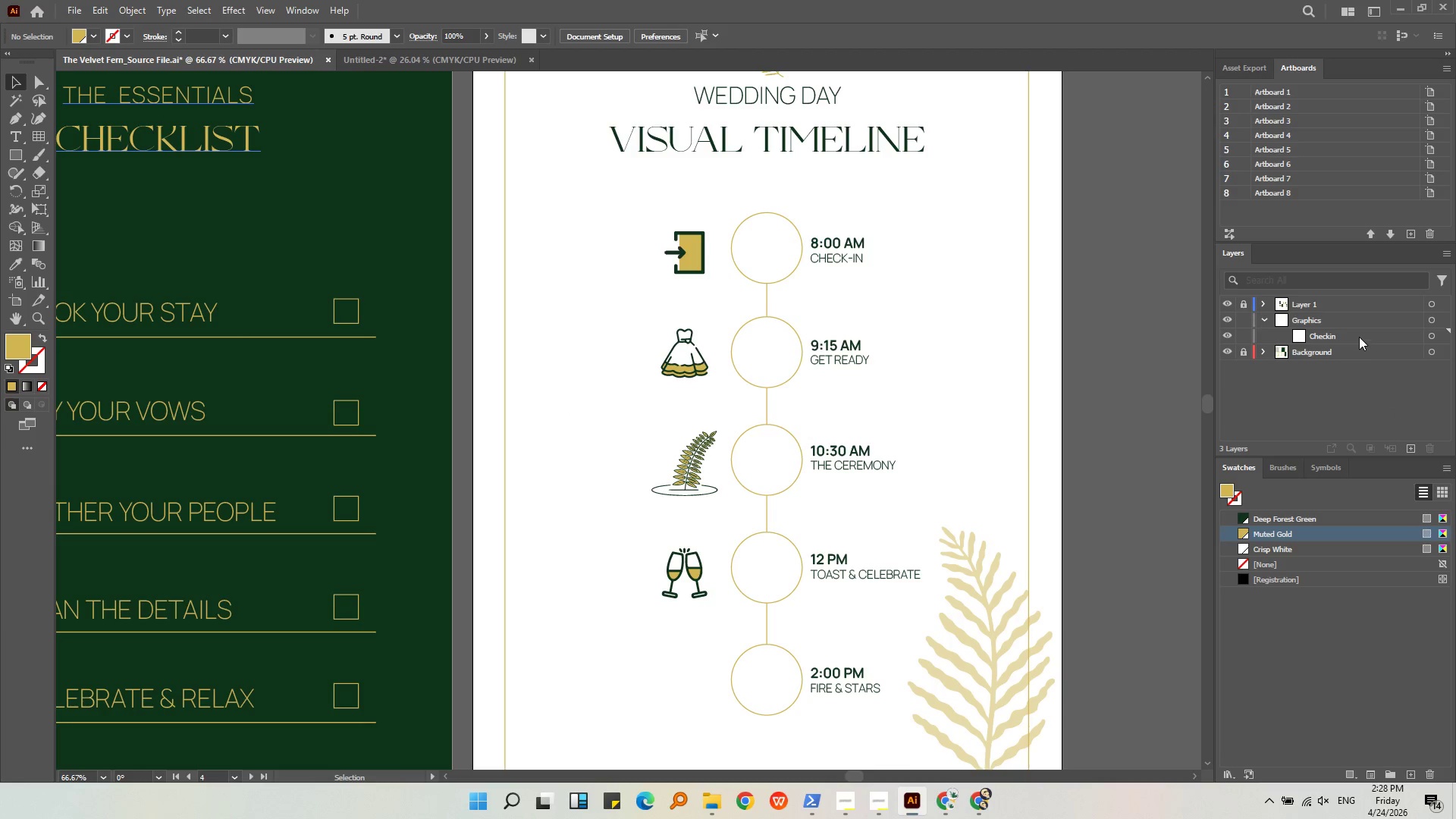 
left_click([1359, 337])
 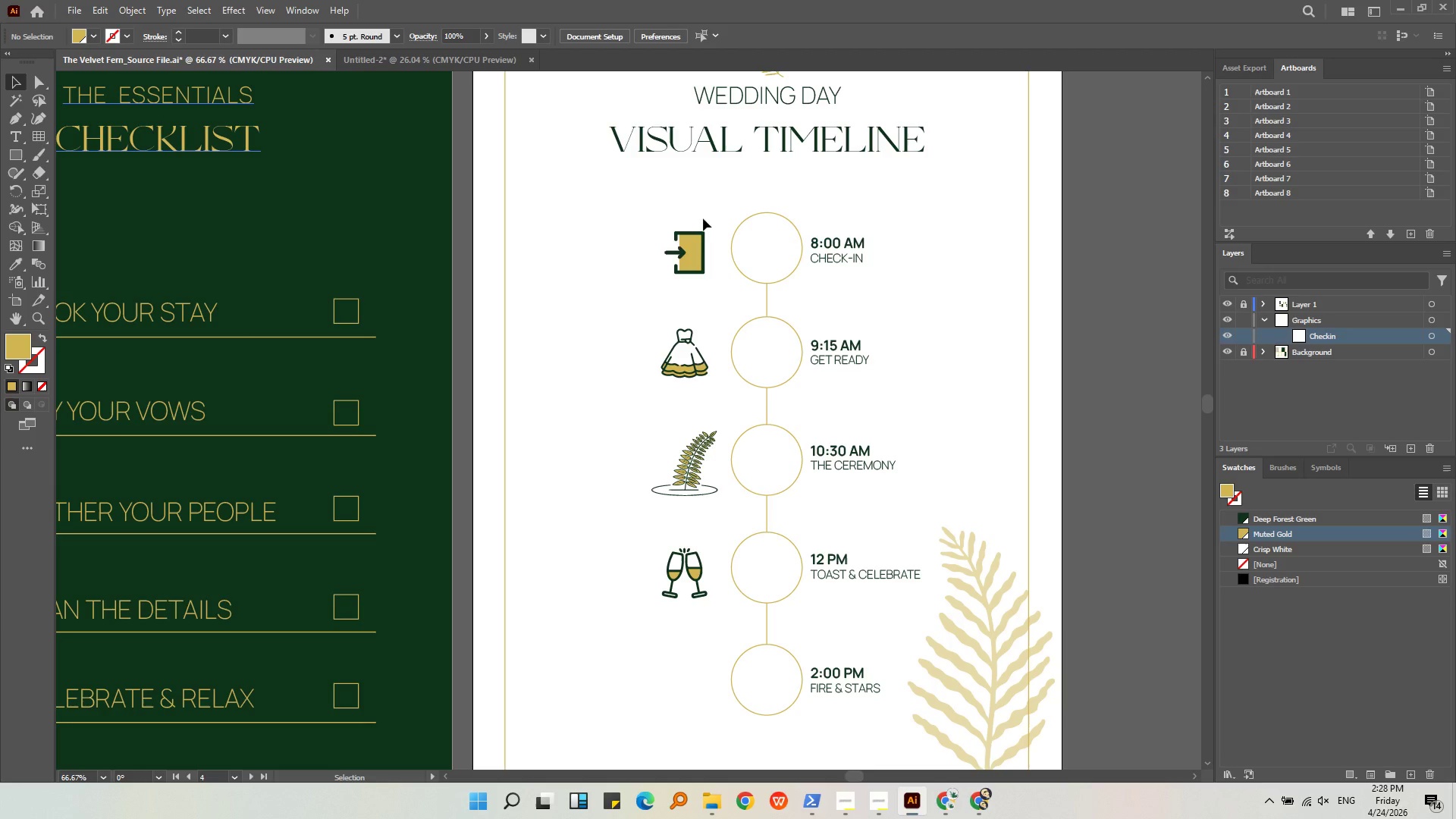 
left_click([677, 209])
 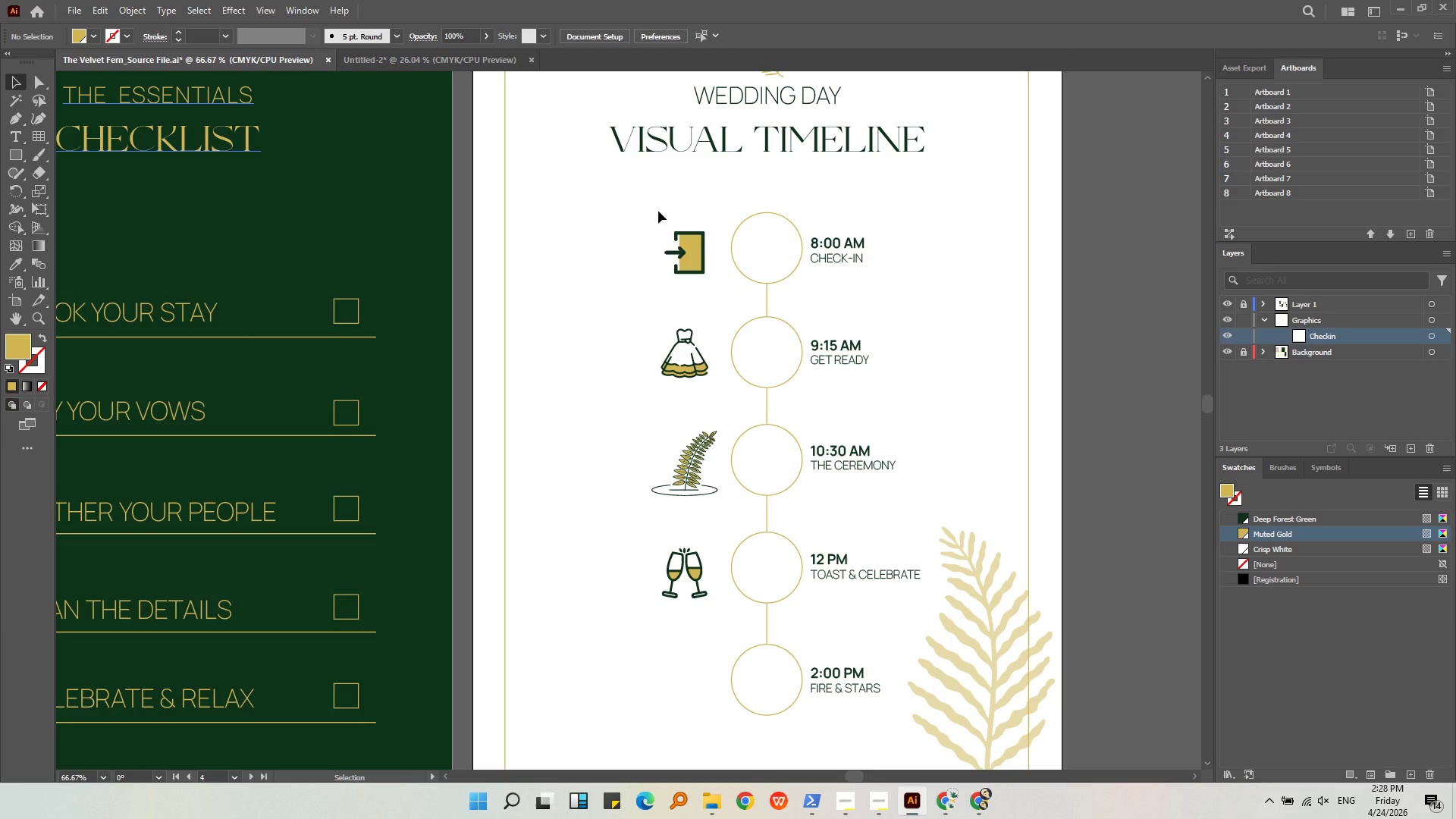 
left_click_drag(start_coordinate=[661, 212], to_coordinate=[720, 279])
 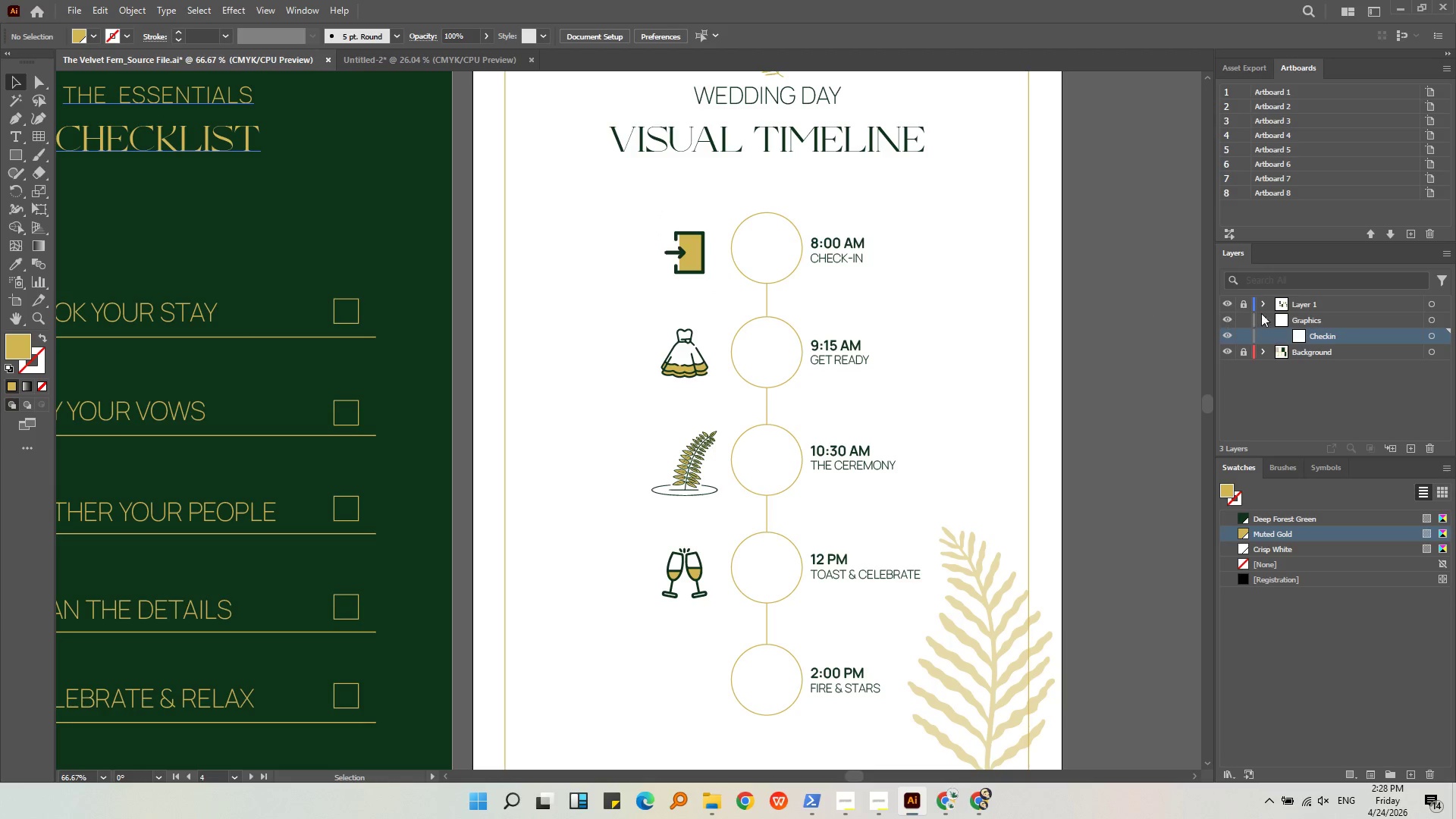 
left_click([1244, 308])
 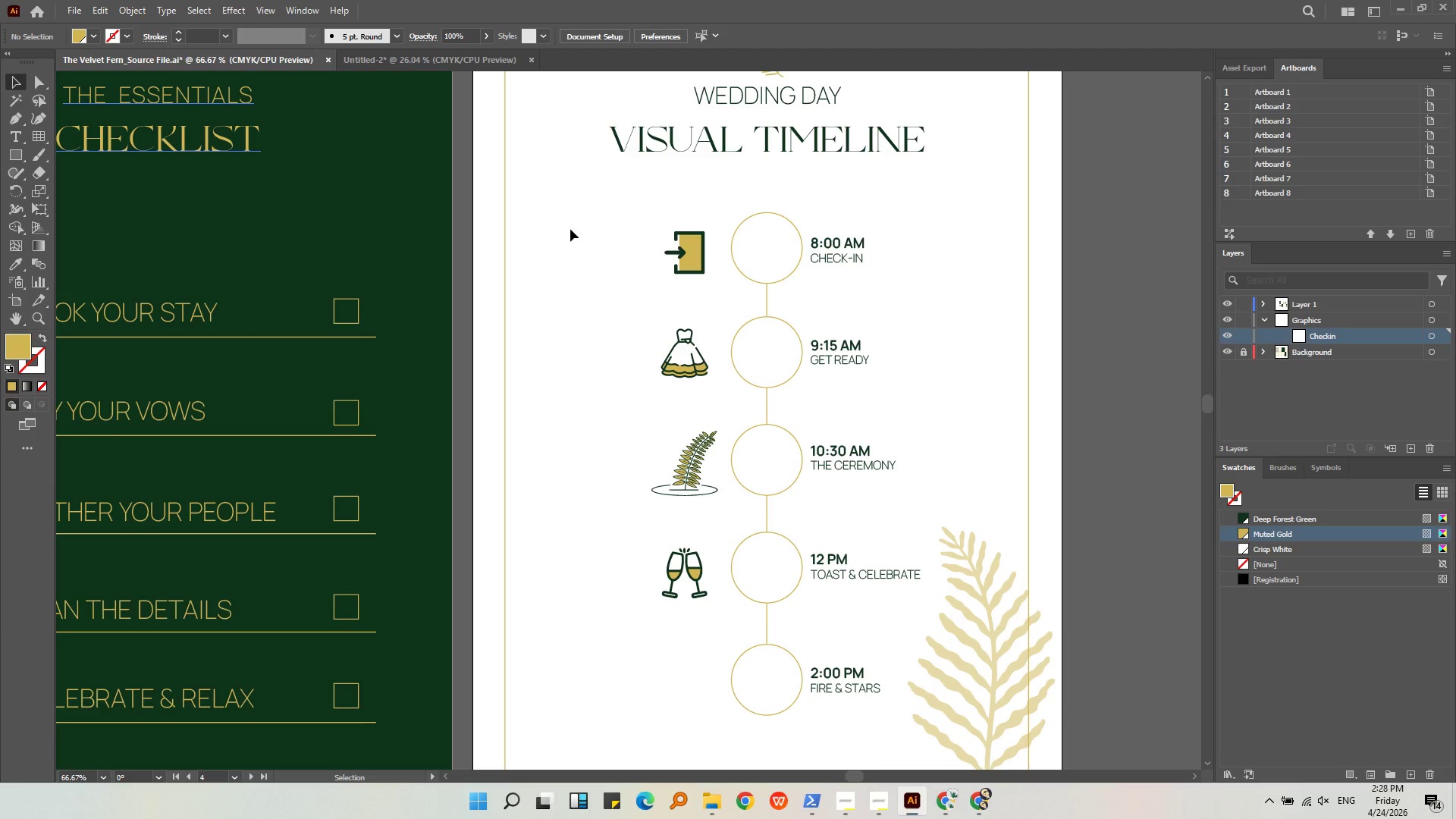 
left_click([623, 212])
 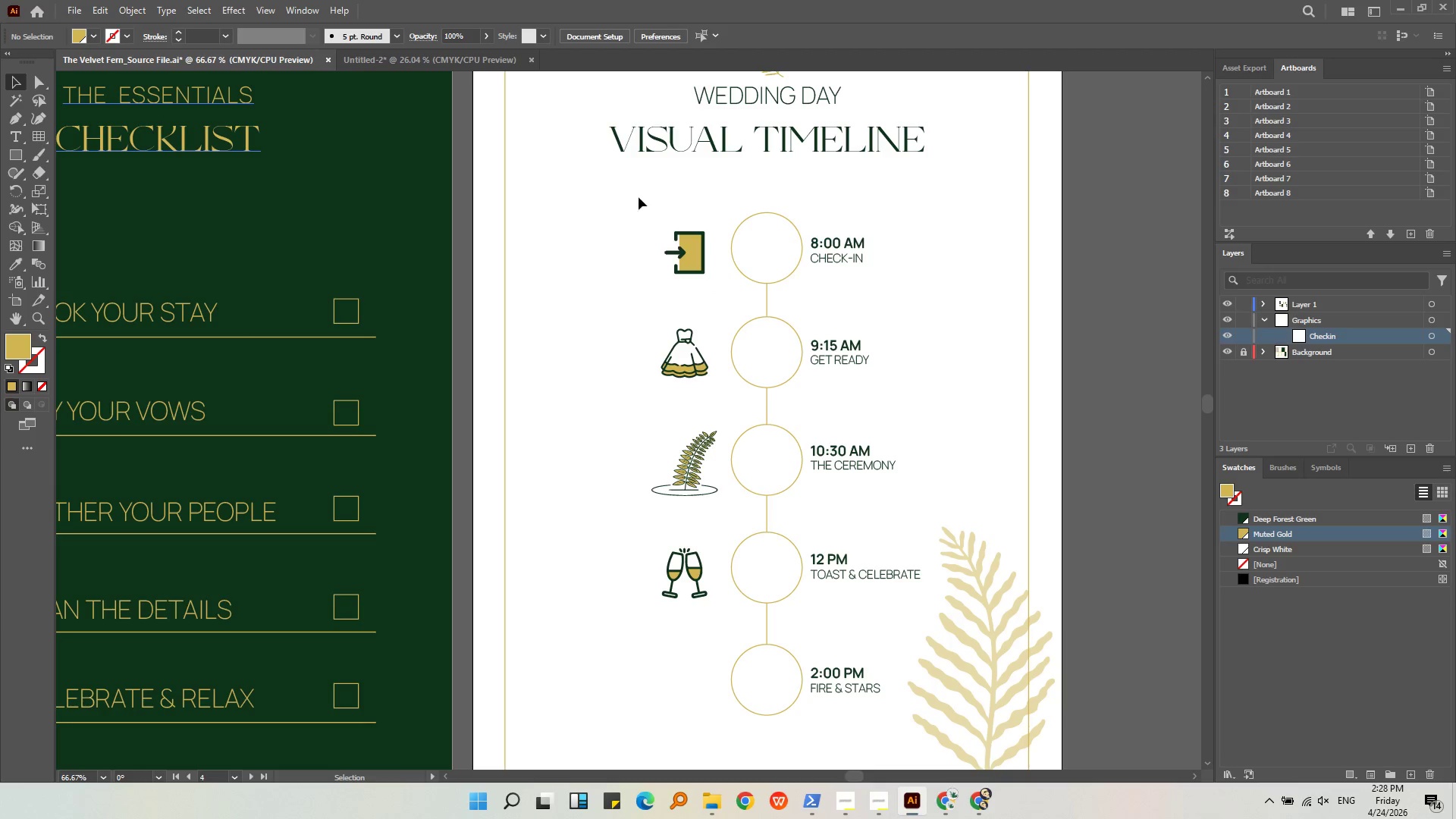 
left_click_drag(start_coordinate=[641, 199], to_coordinate=[708, 284])
 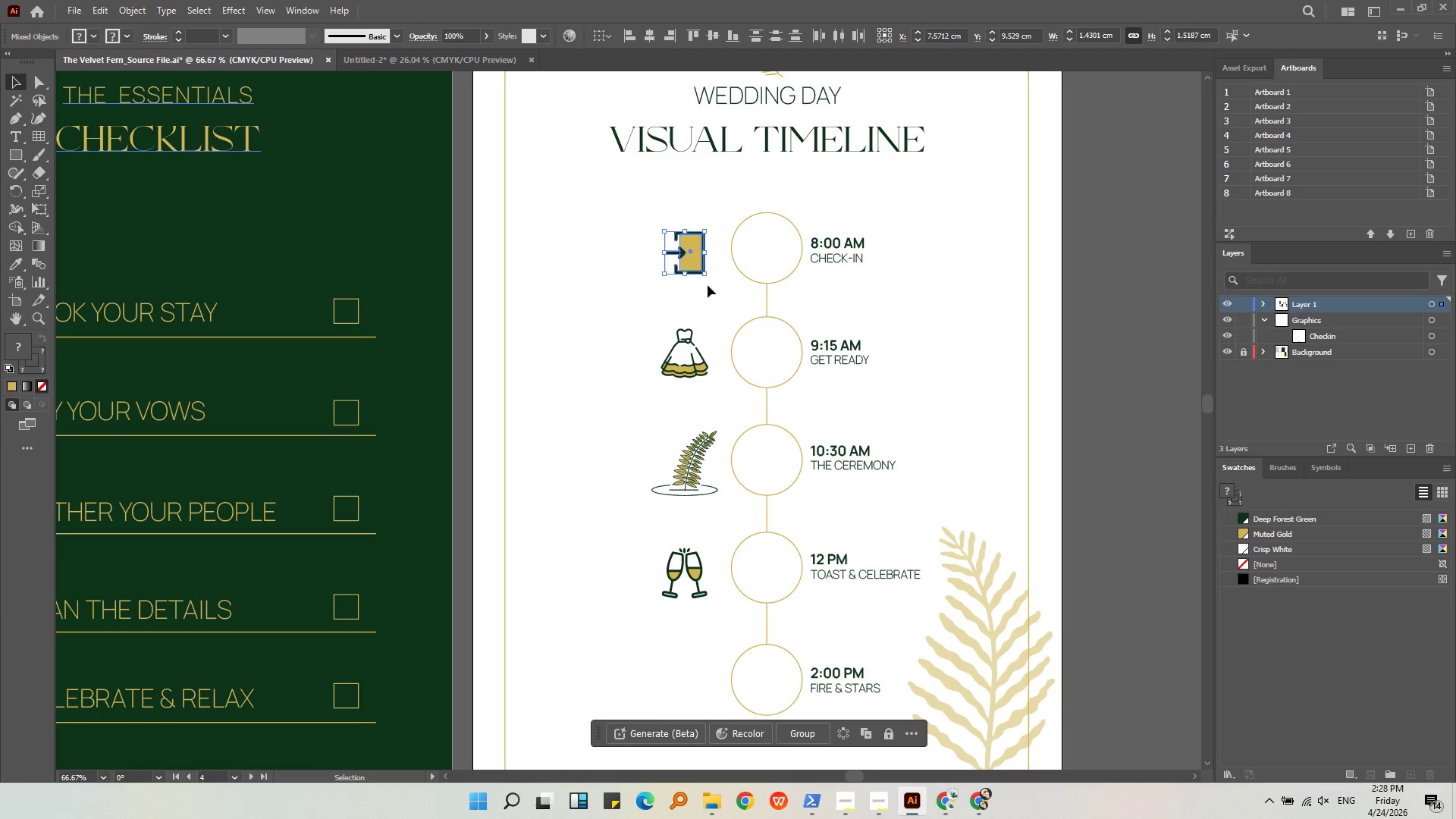 
key(Control+X)
 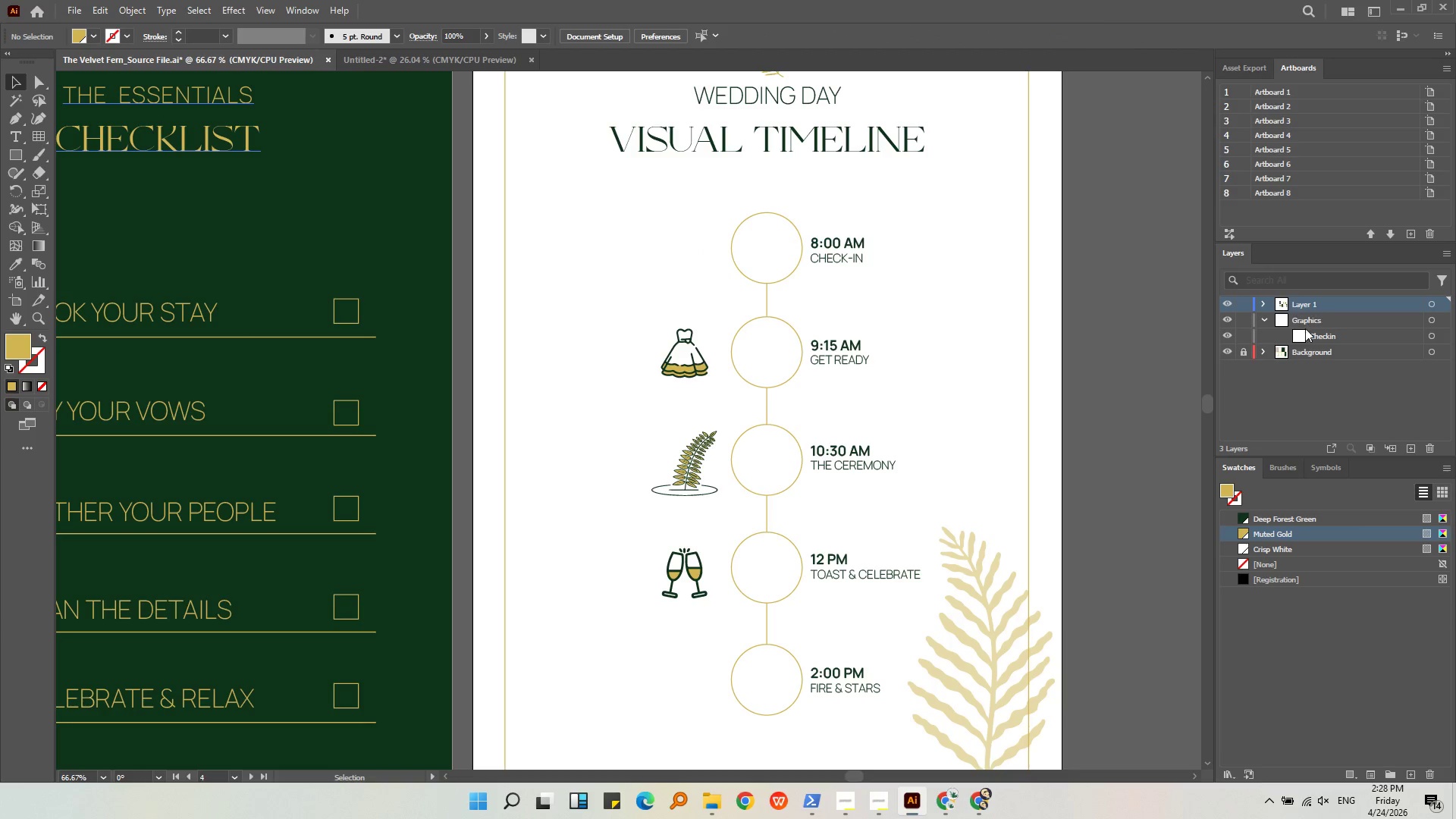 
left_click([1305, 333])
 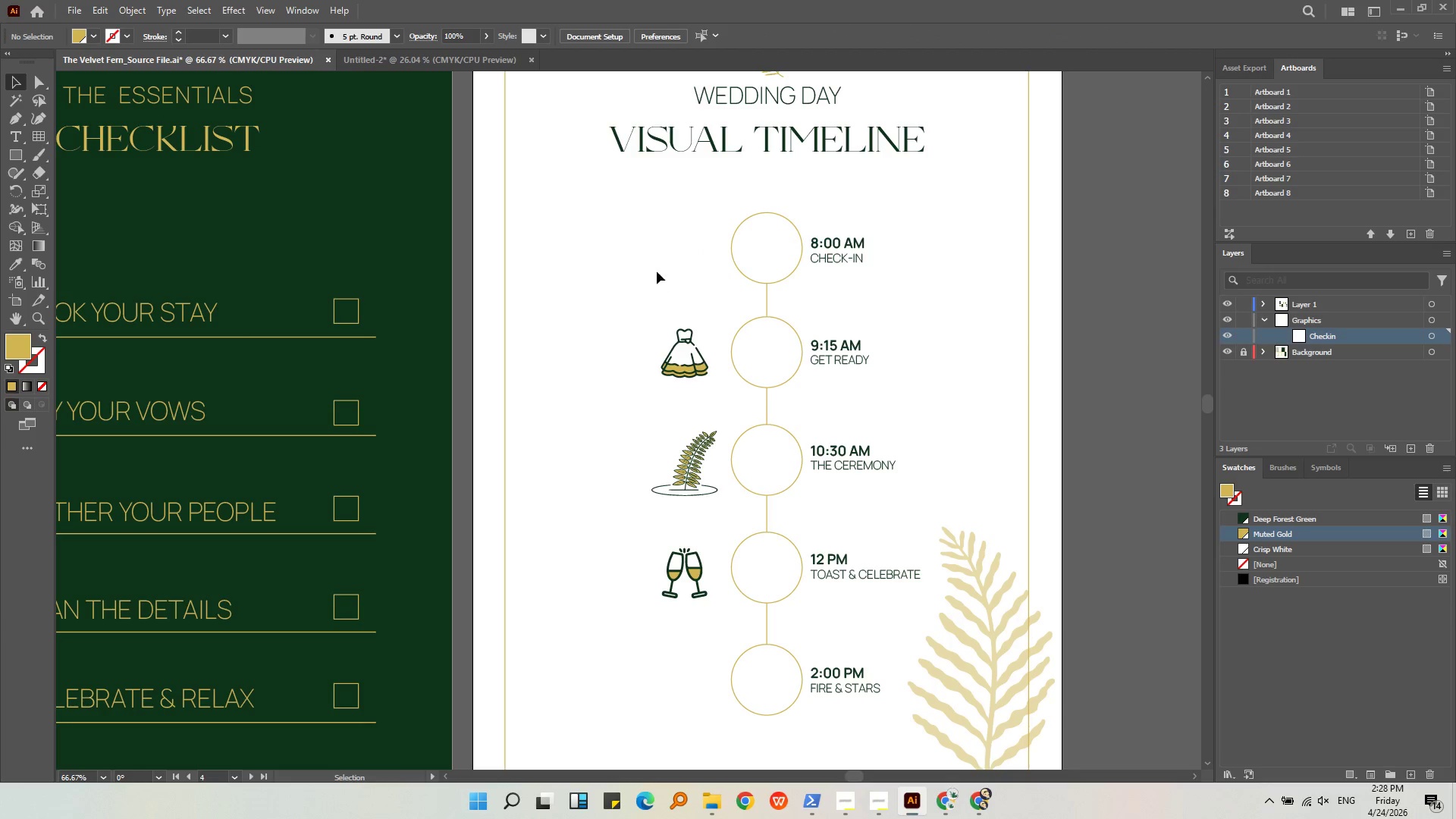 
left_click([690, 256])
 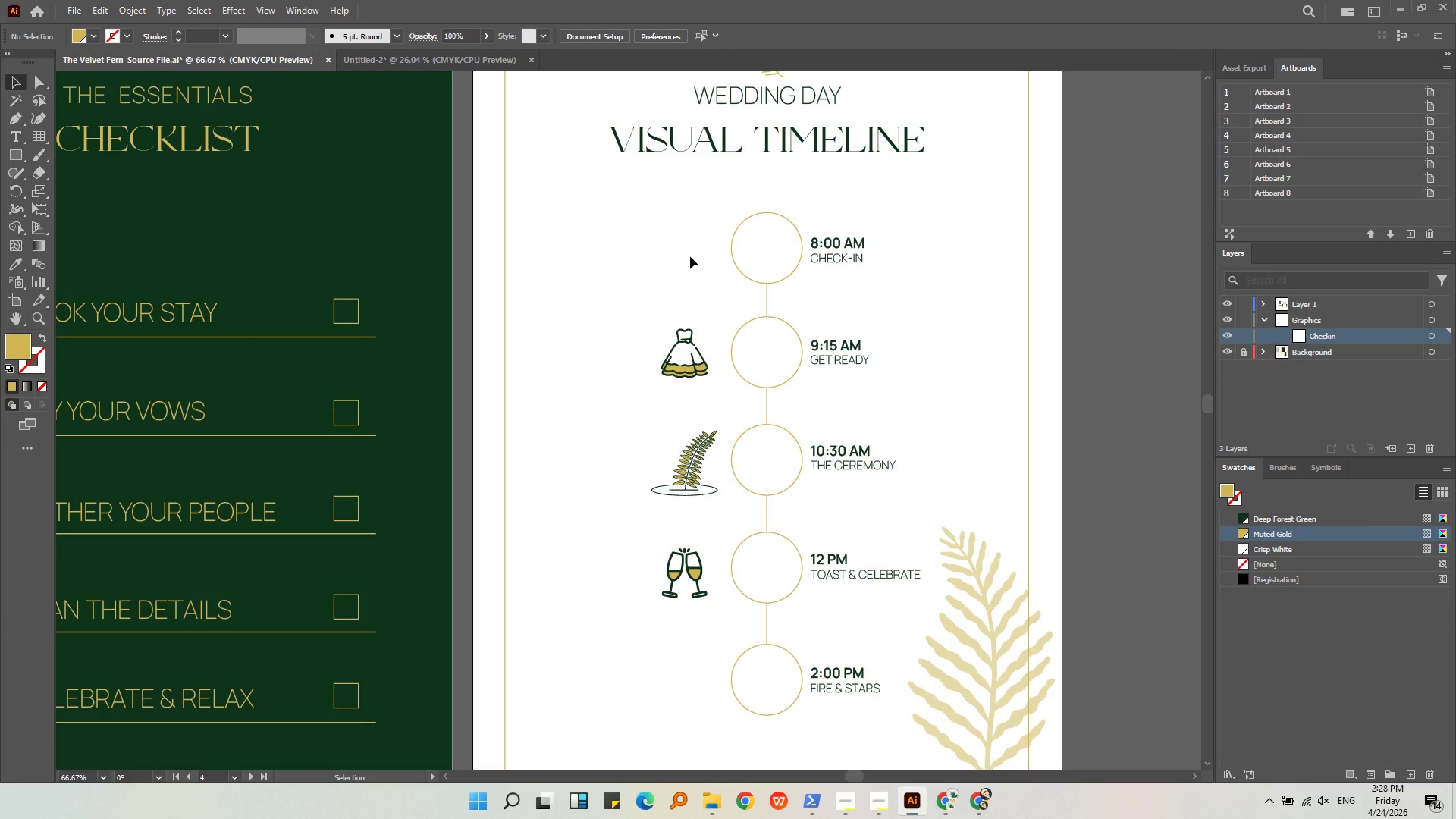 
key(Control+Shift+V)
 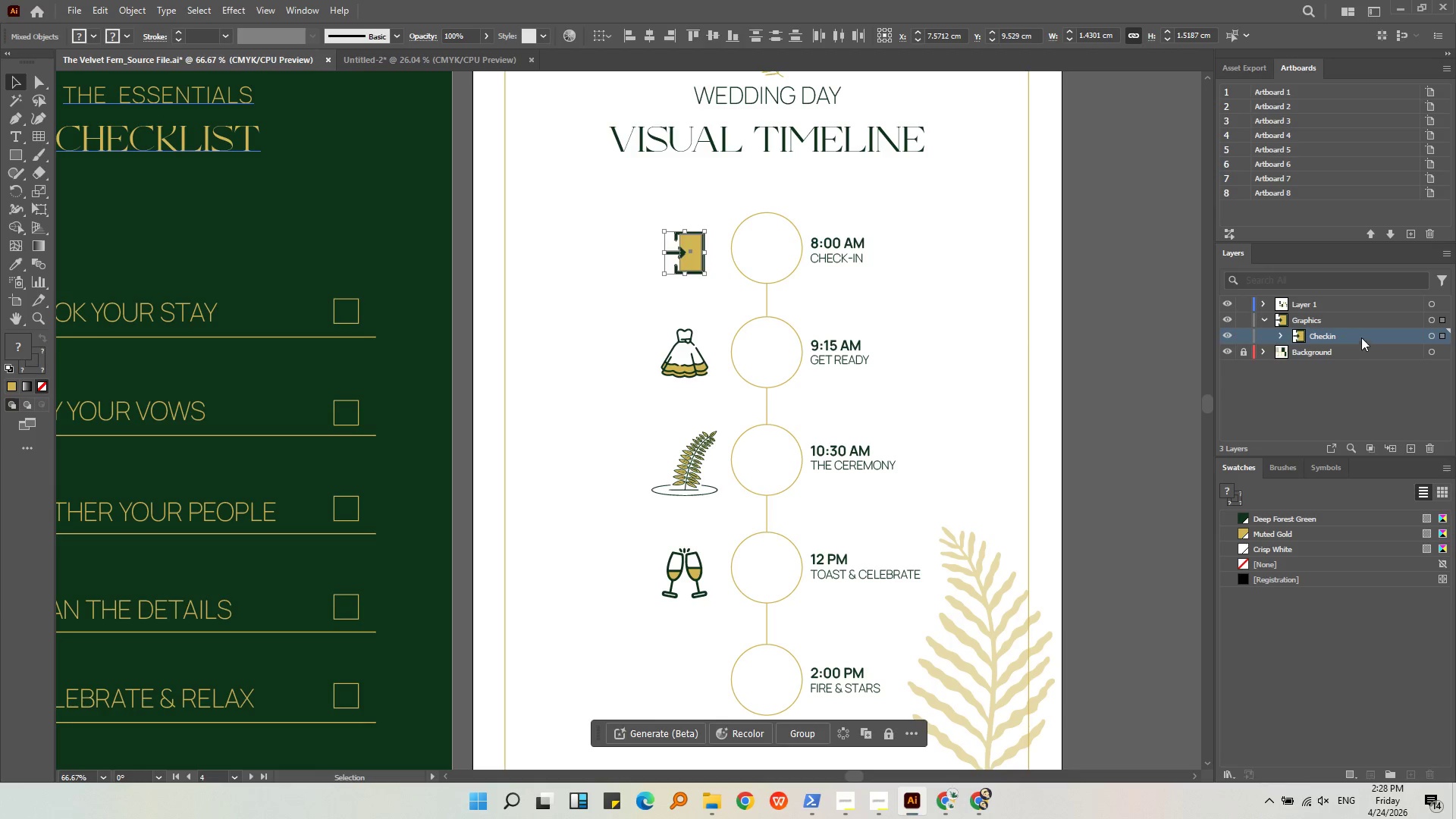 
double_click([1343, 337])
 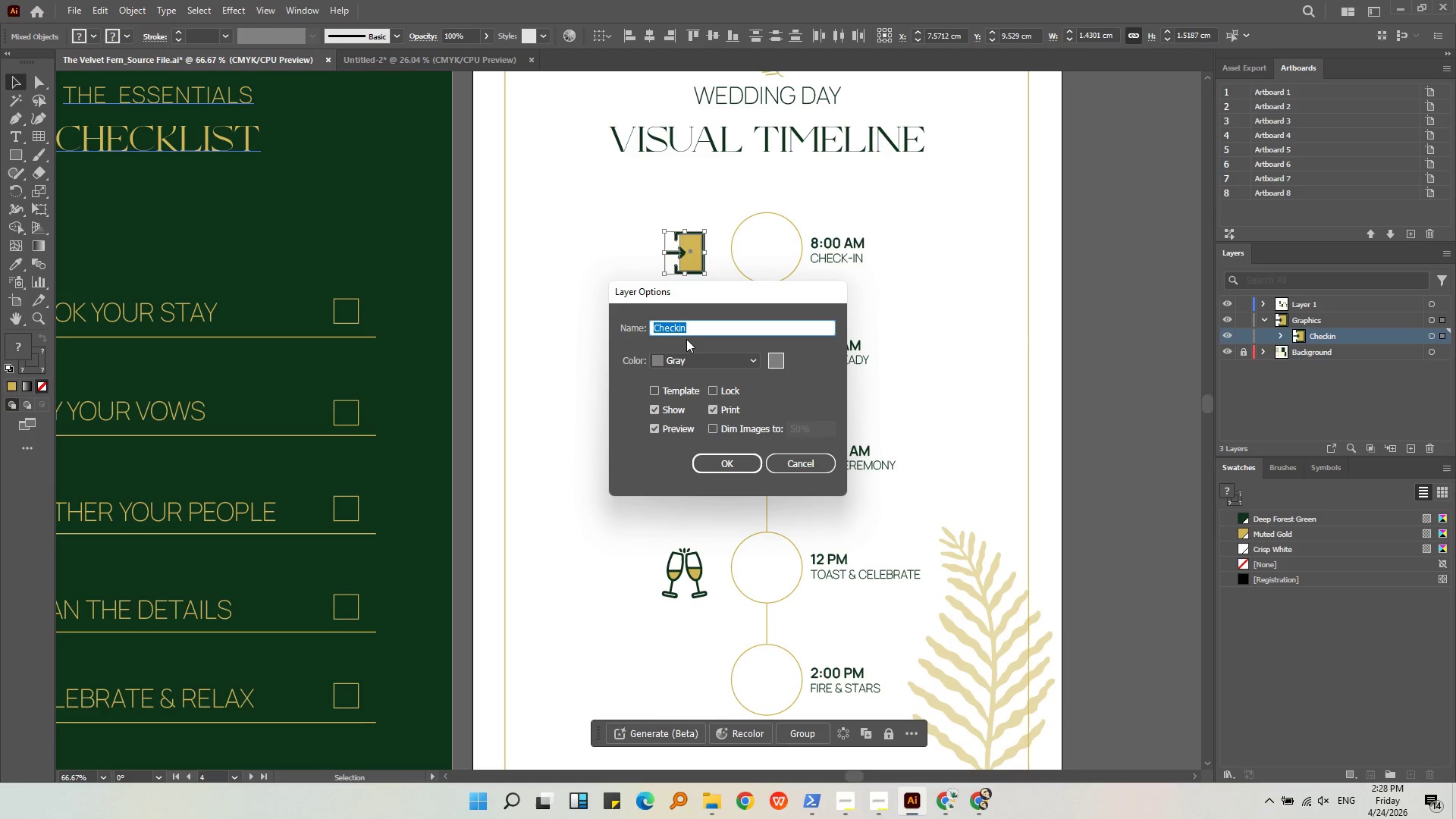 
left_click([676, 328])
 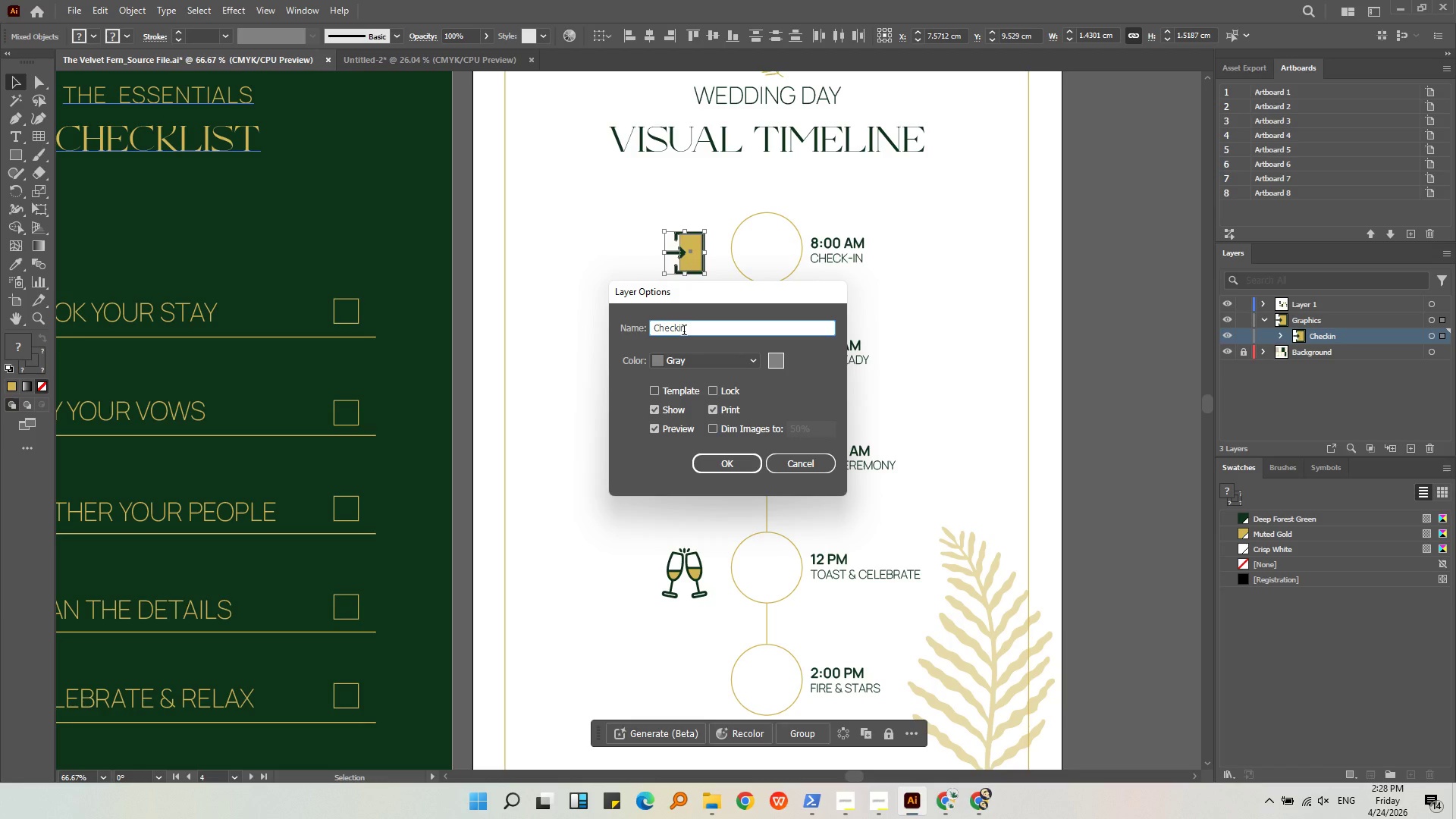 
key(Minus)
 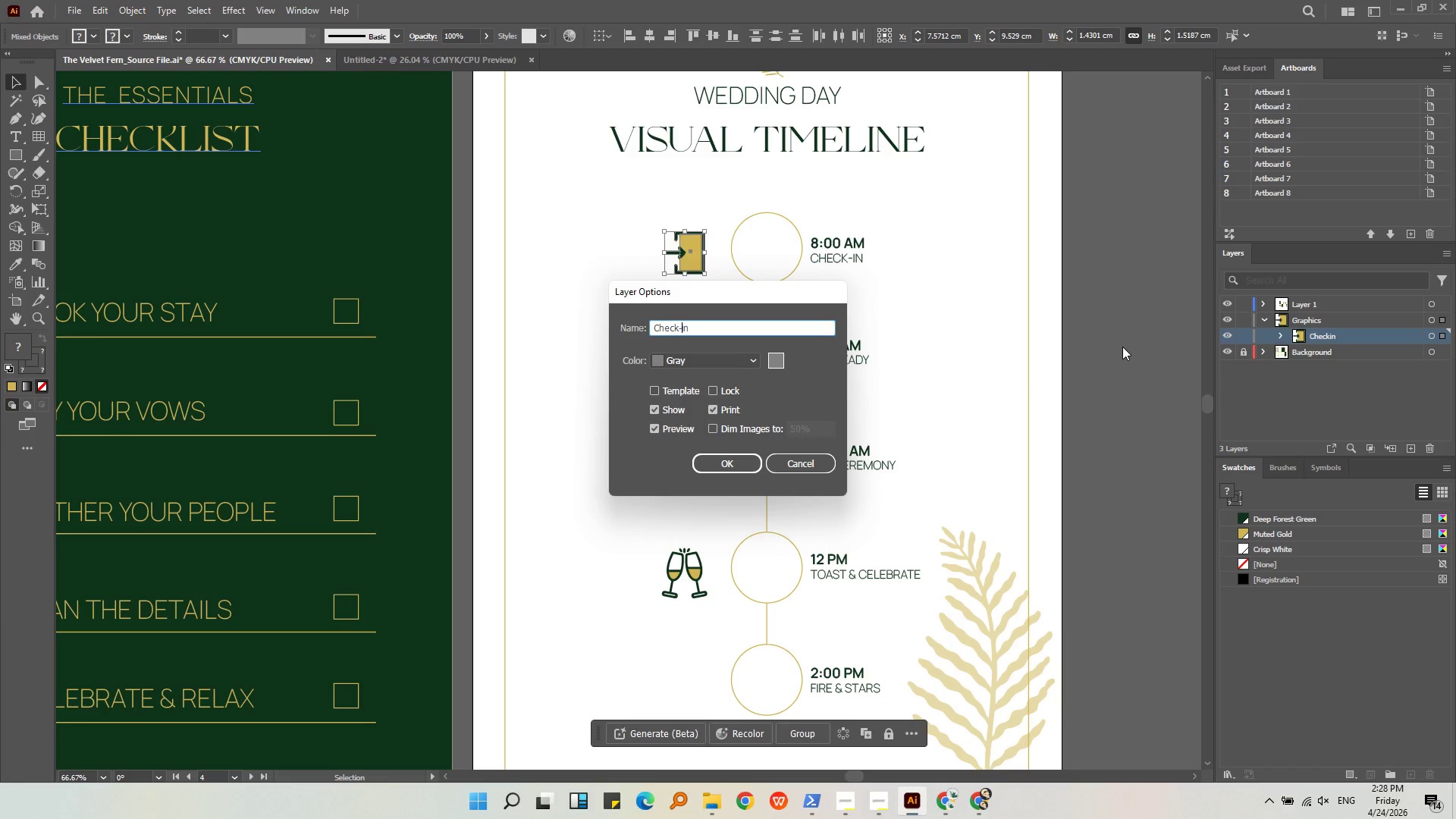 
left_click([1123, 347])
 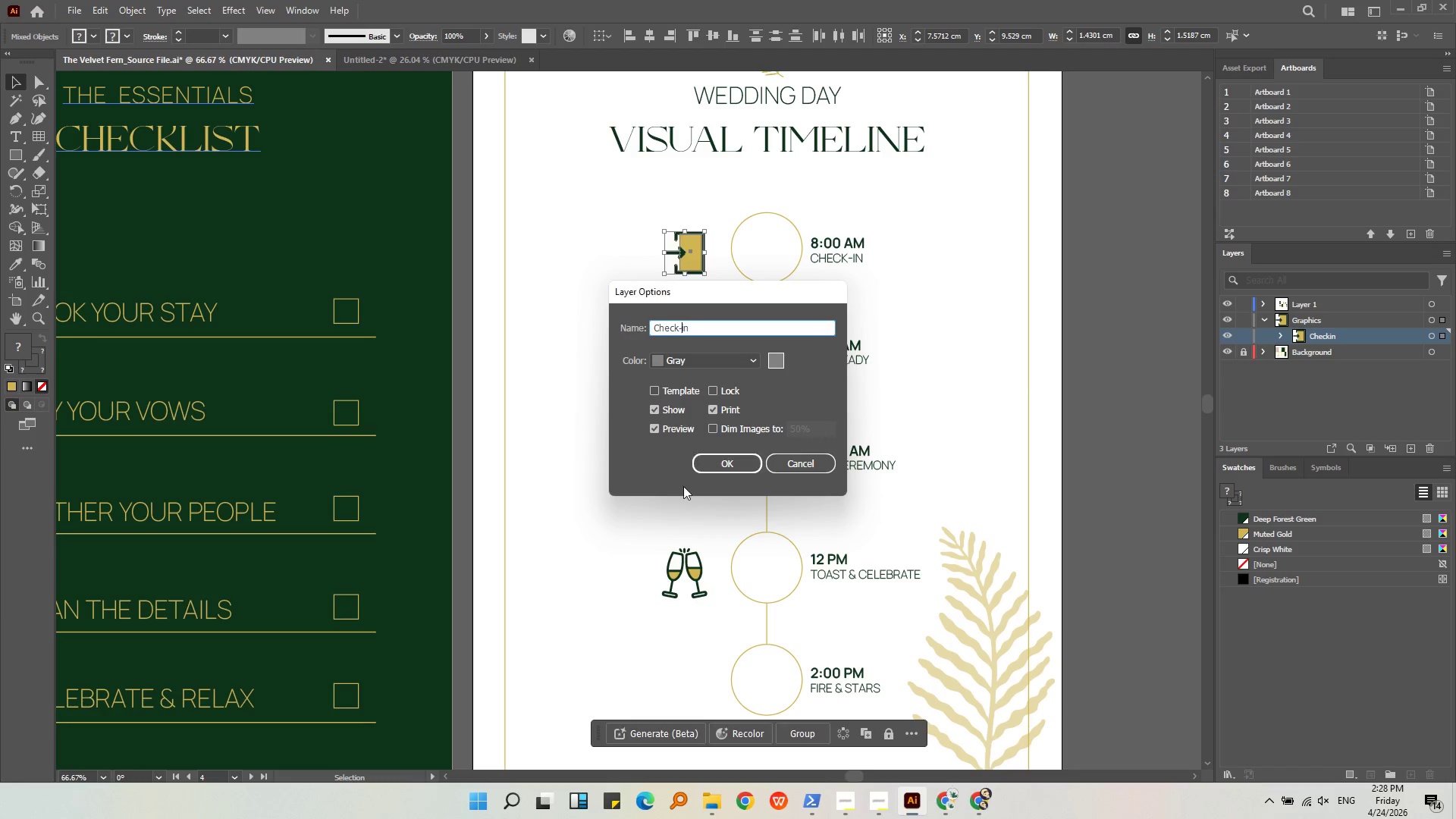 
left_click([724, 465])
 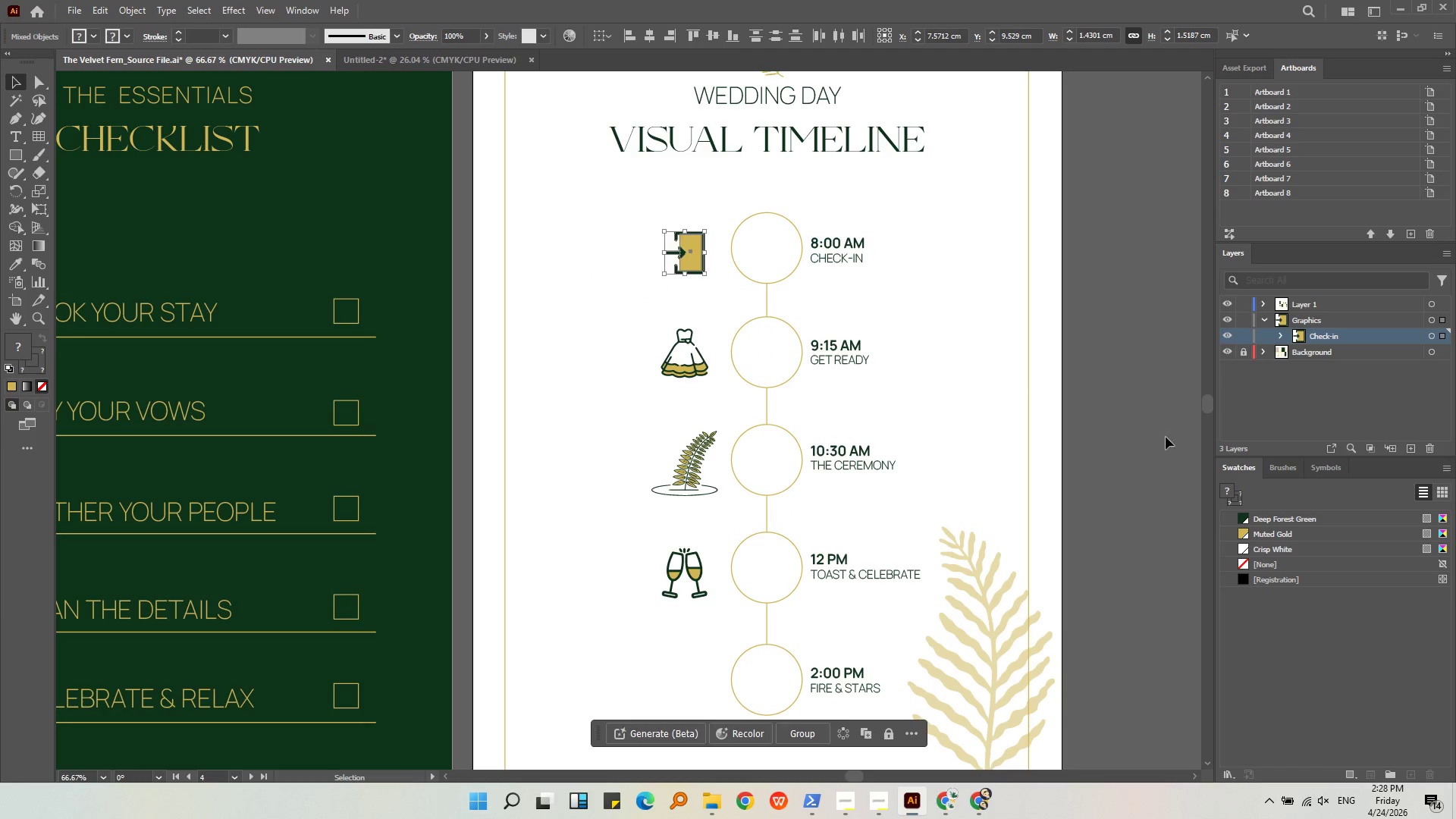 
left_click([1166, 422])
 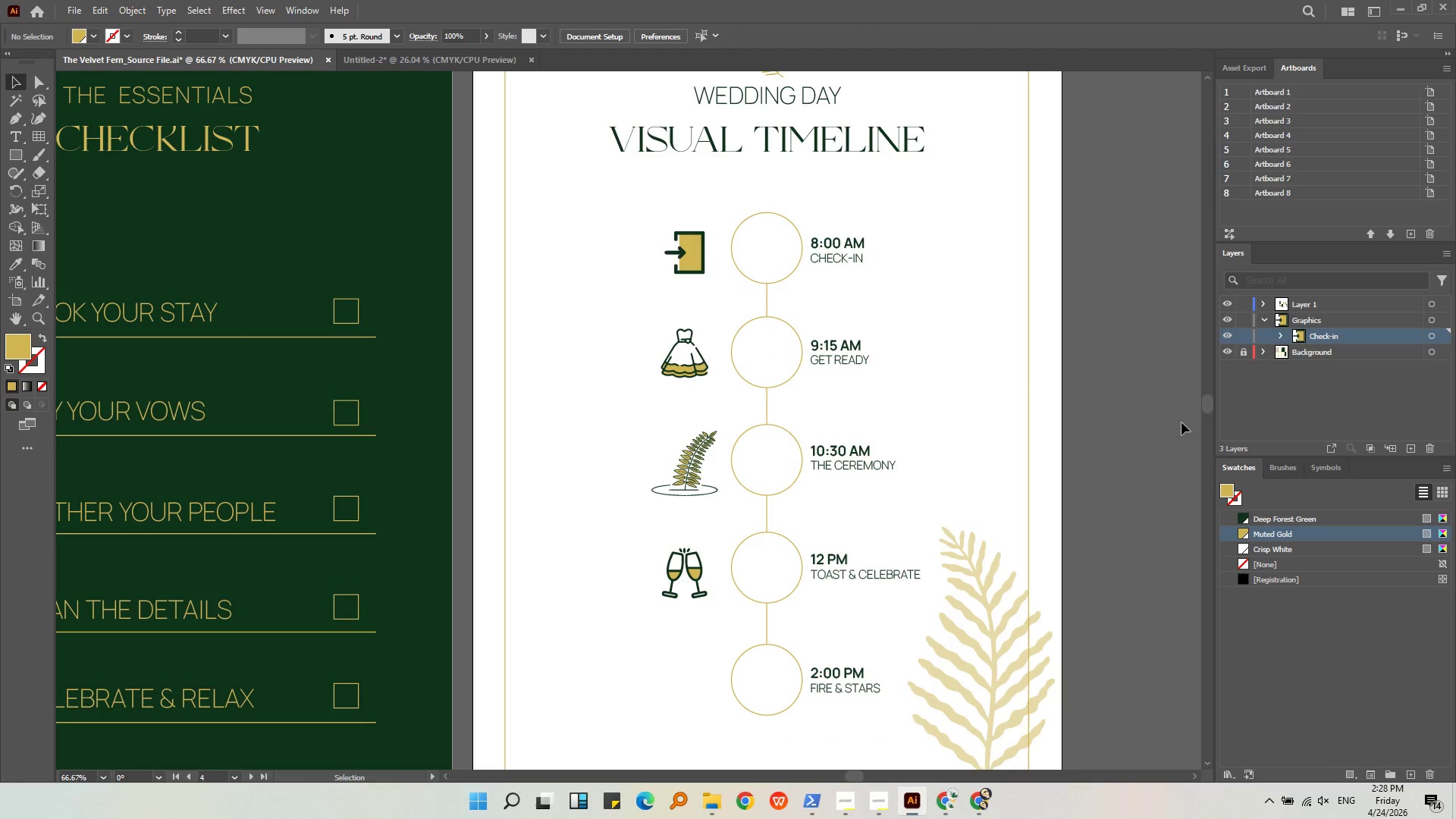 
left_click([1351, 407])
 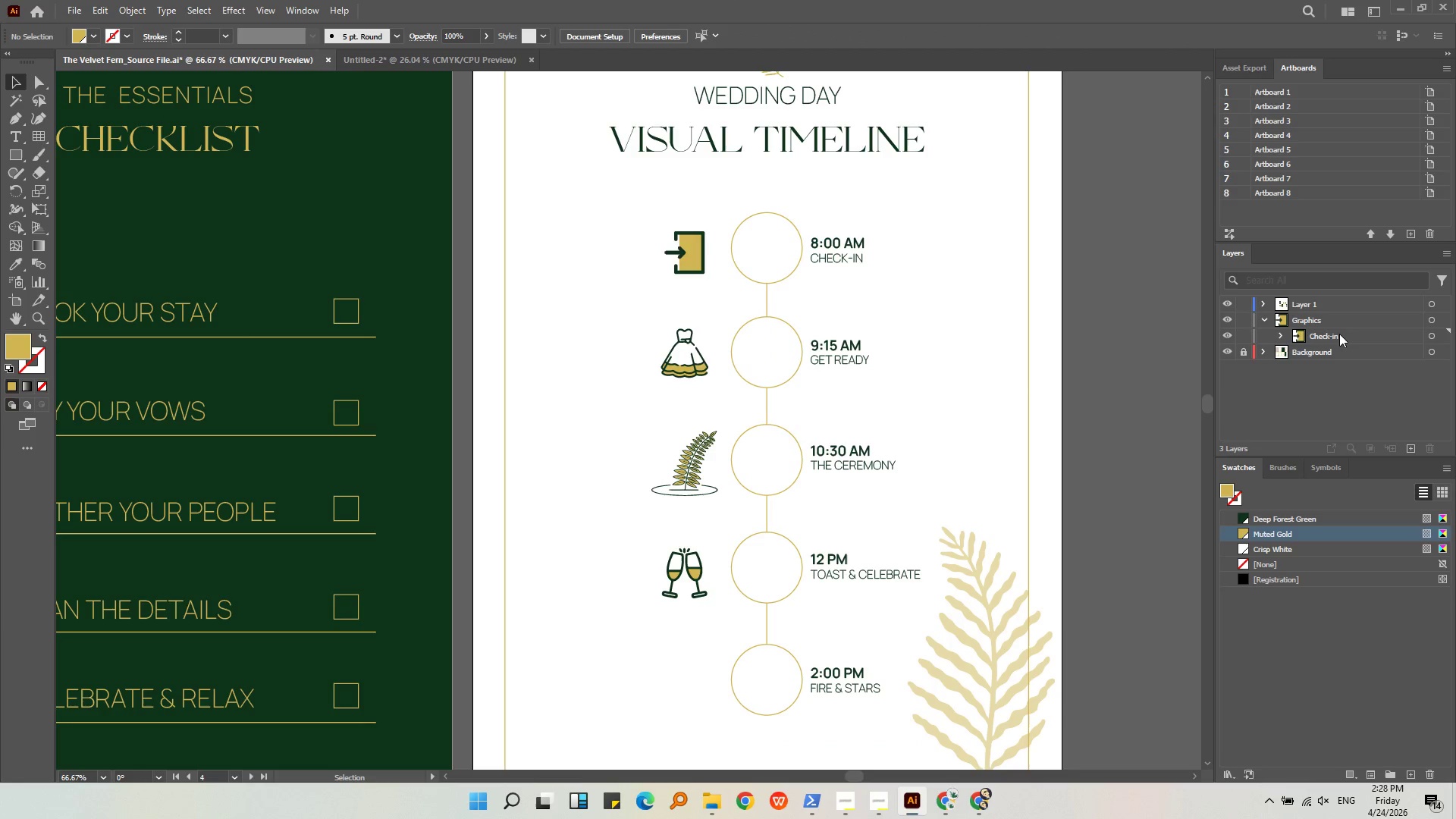 
left_click([1316, 325])
 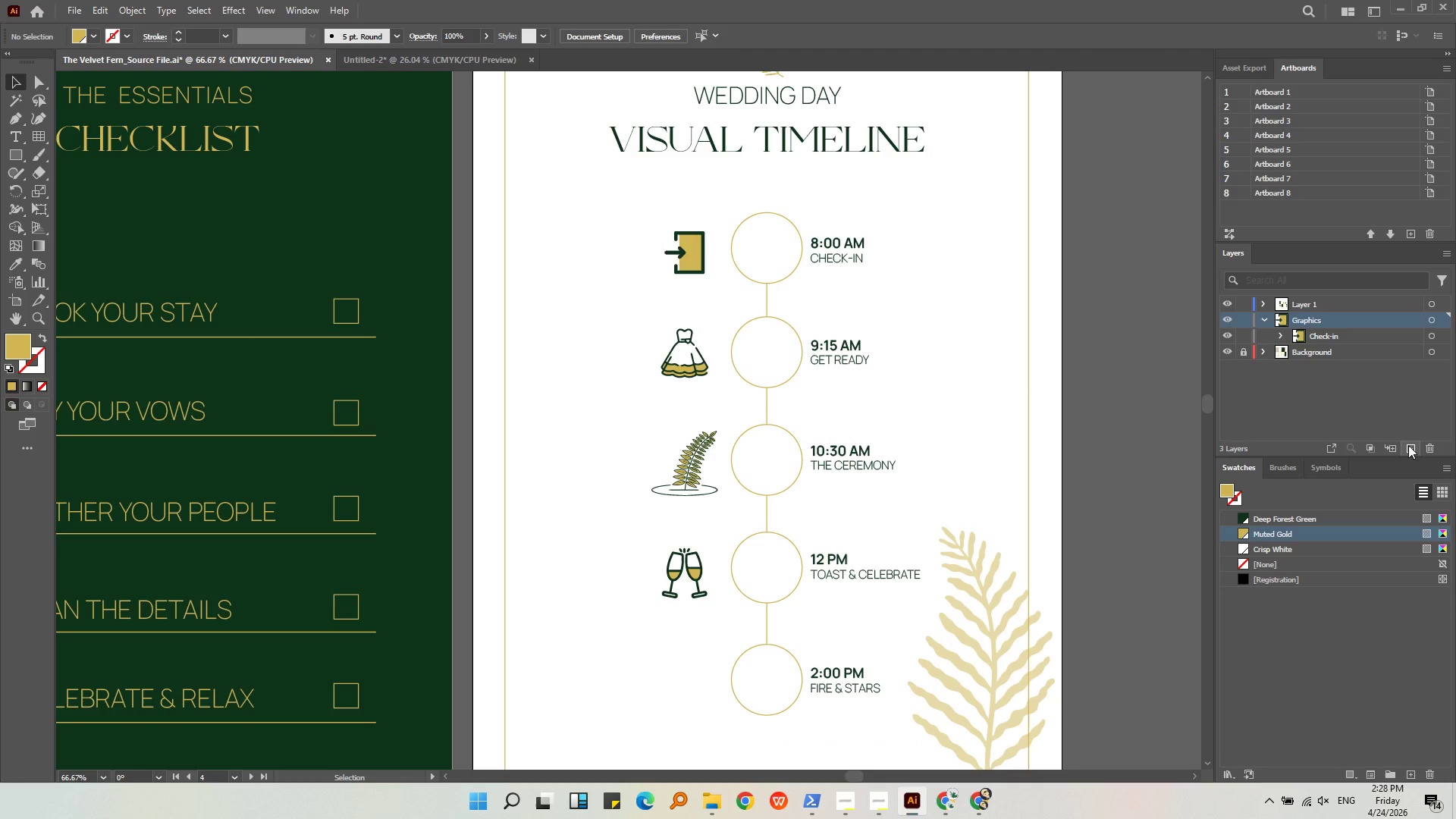 
left_click([1396, 445])
 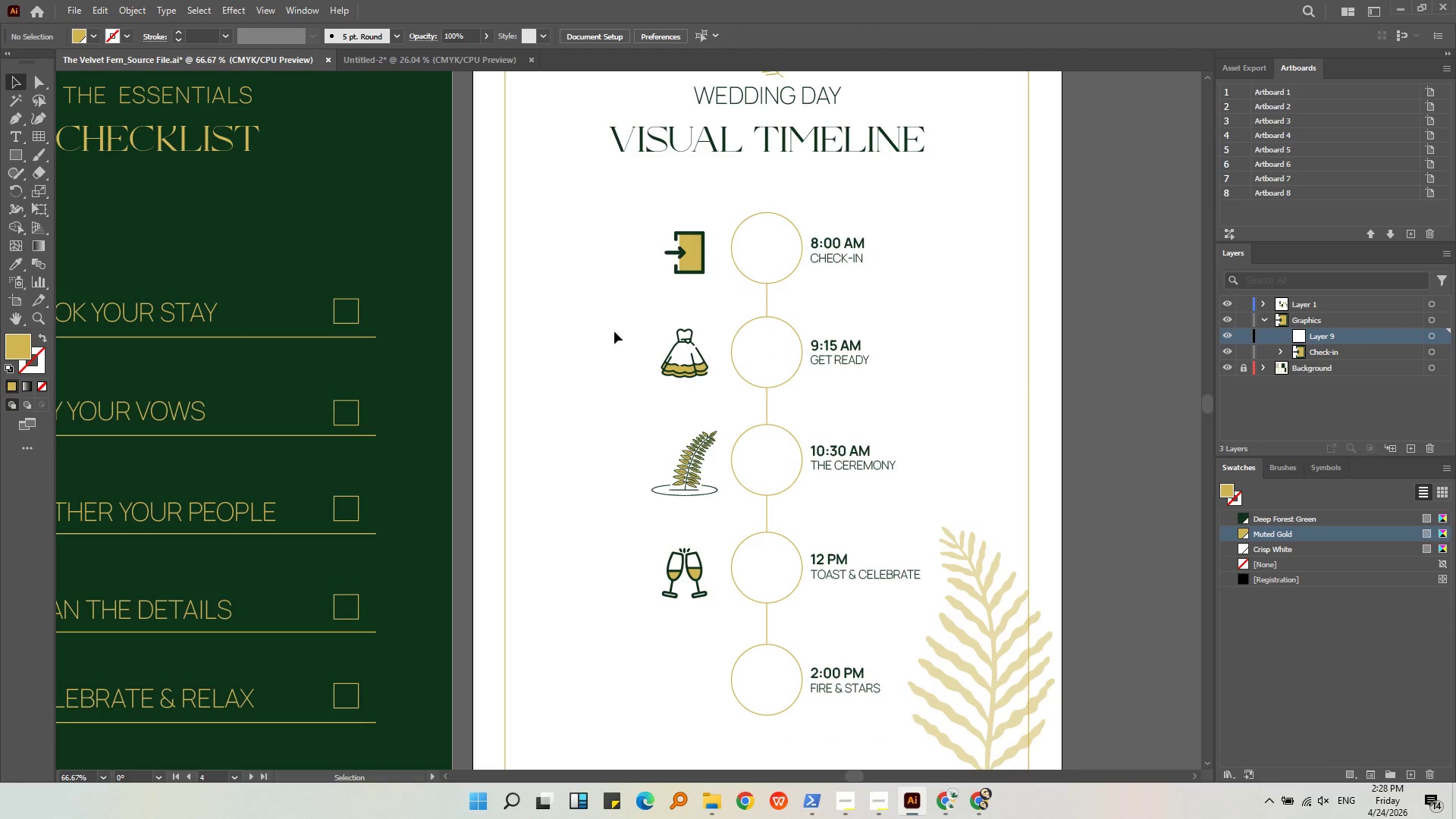 
left_click_drag(start_coordinate=[652, 315], to_coordinate=[729, 388])
 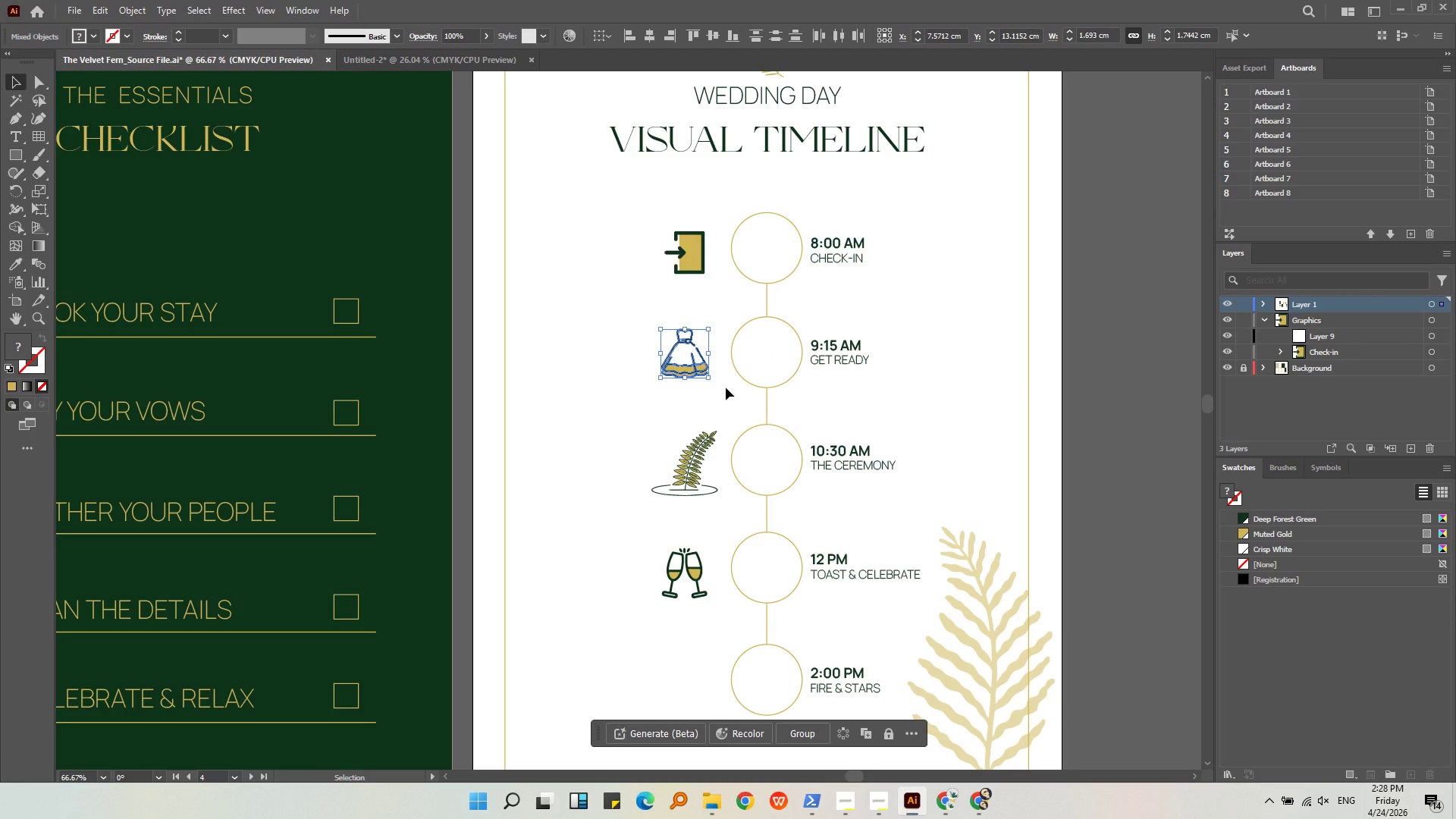 
key(Control+X)
 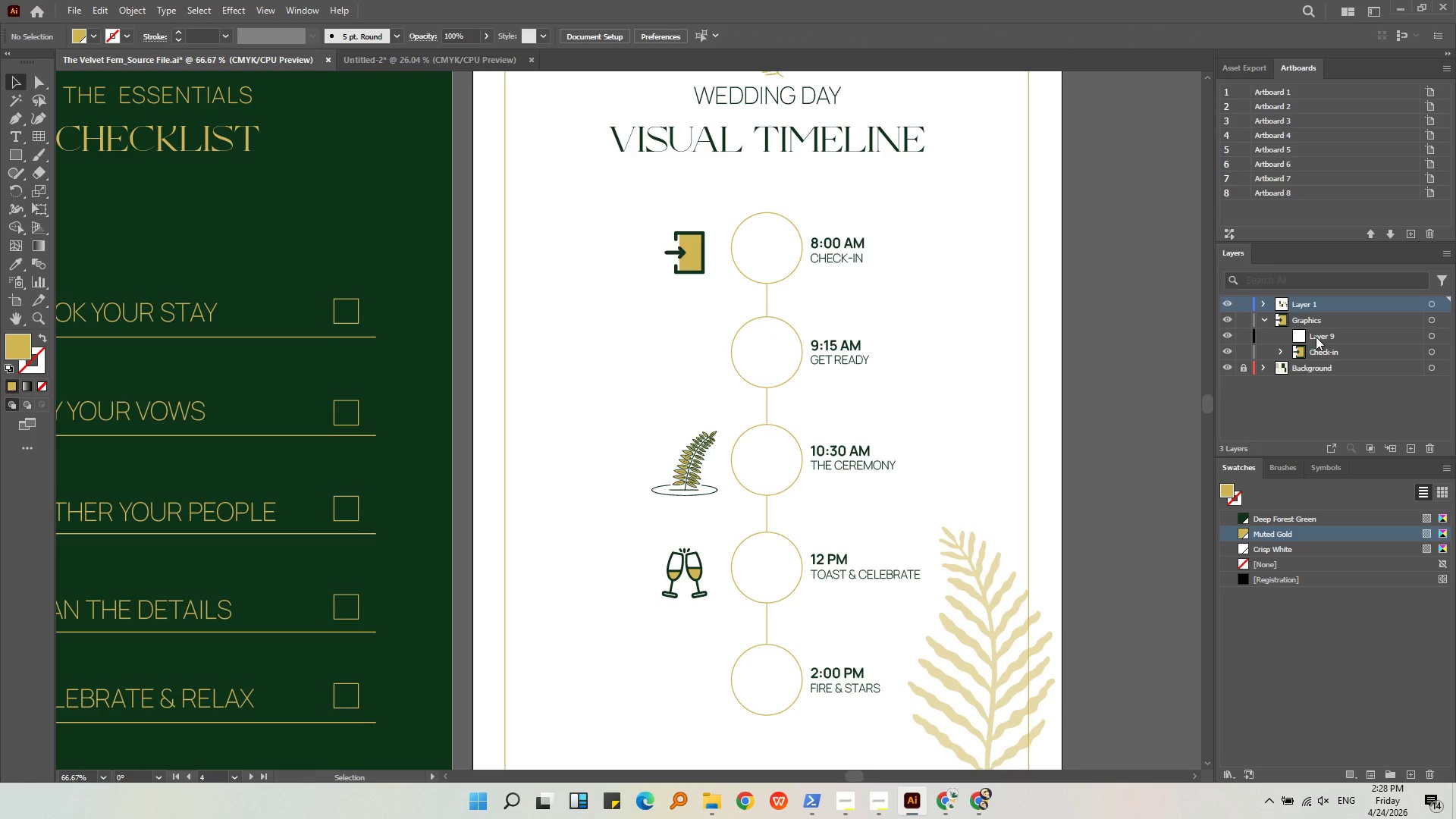 
double_click([1316, 337])
 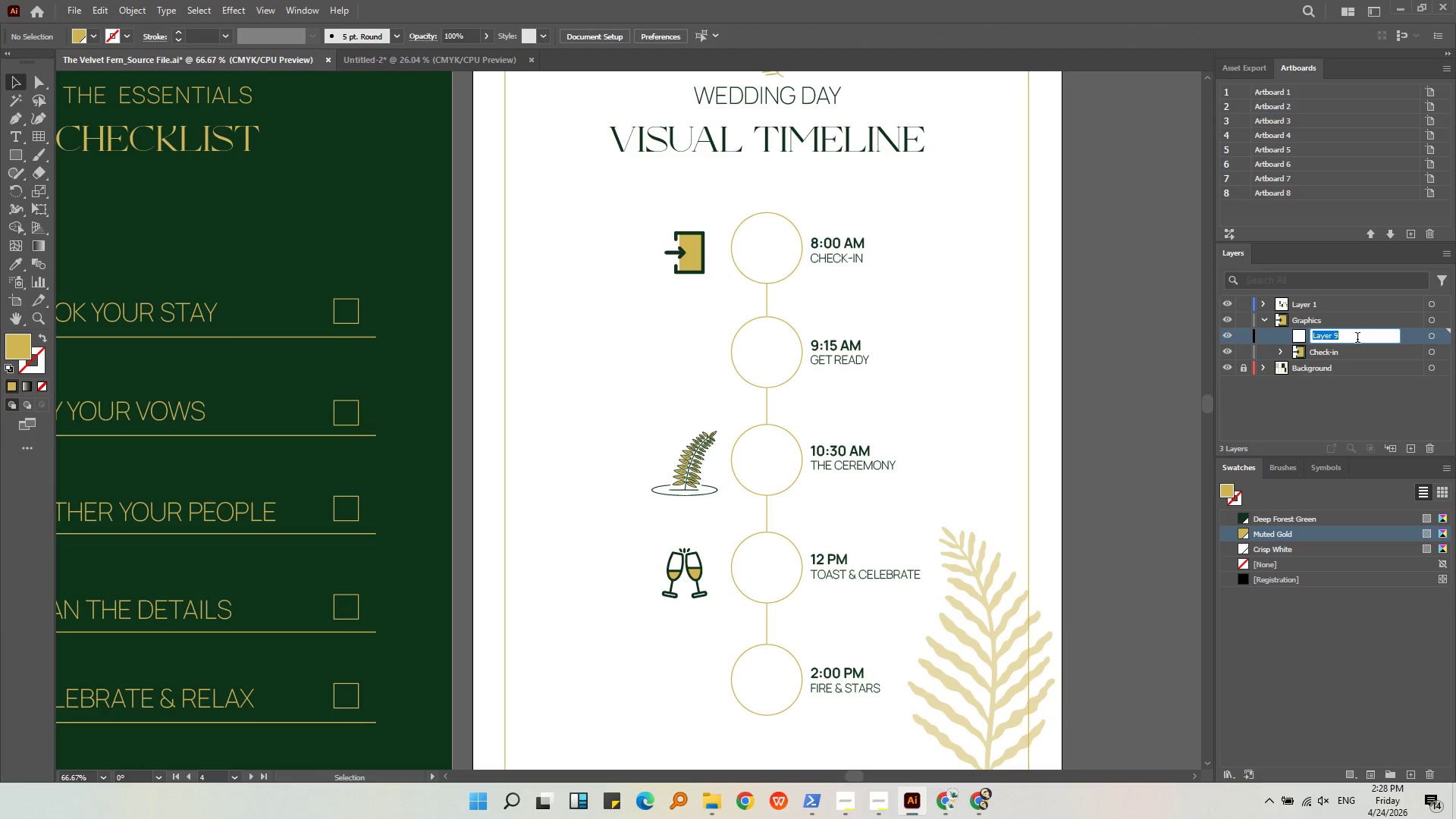 
type(Get Ready)
 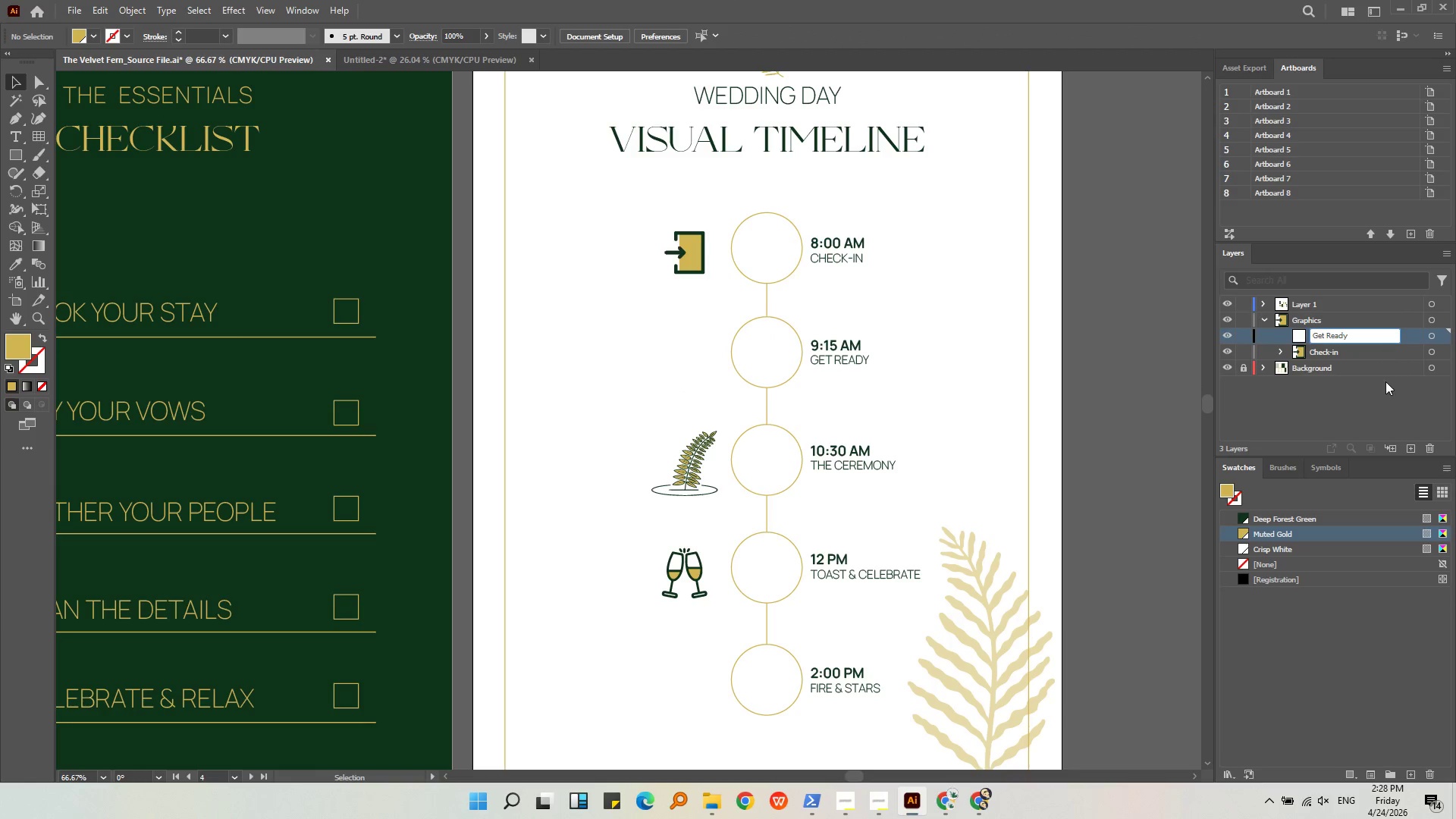 
left_click([1385, 386])
 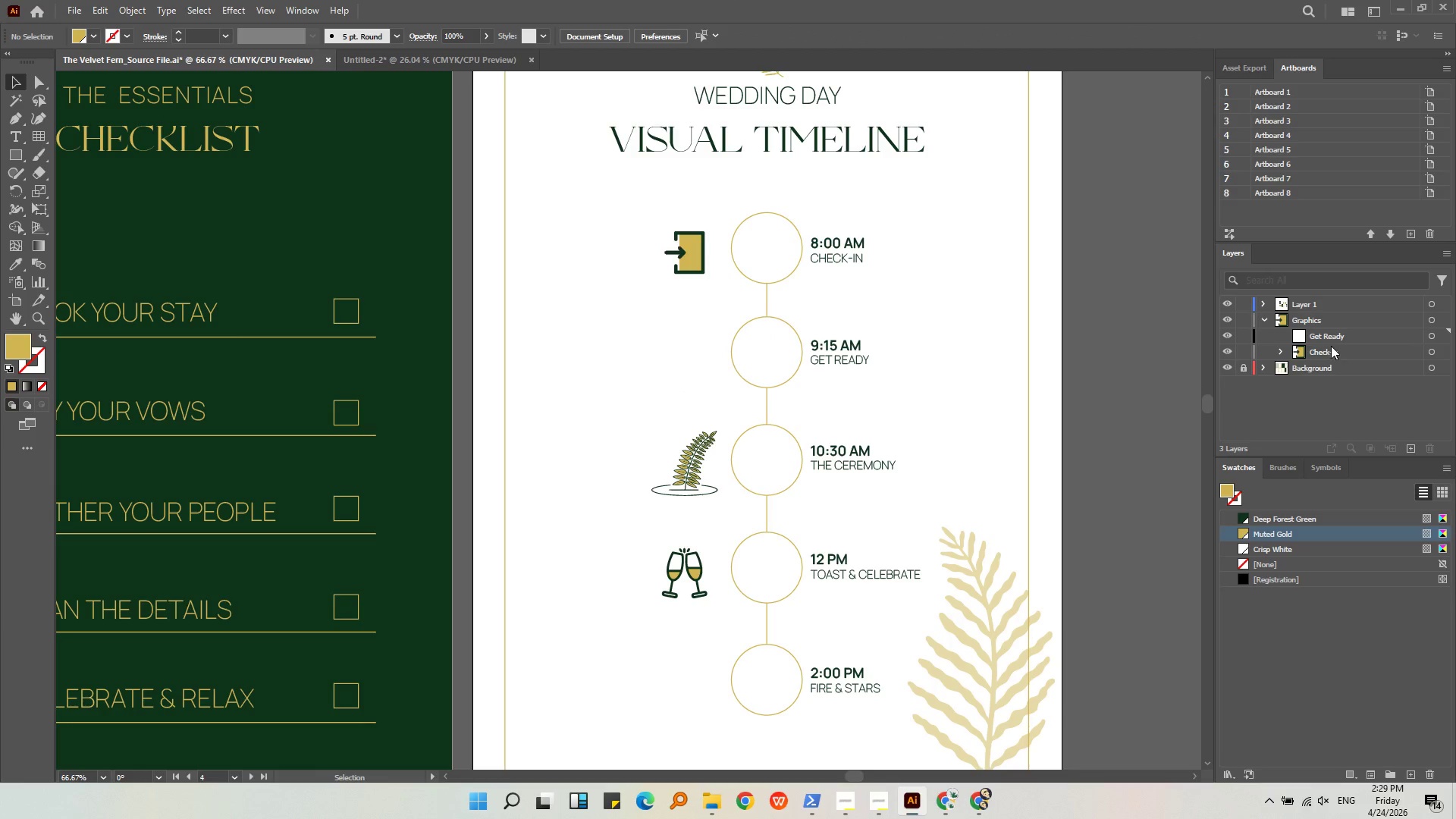 
left_click([1332, 339])
 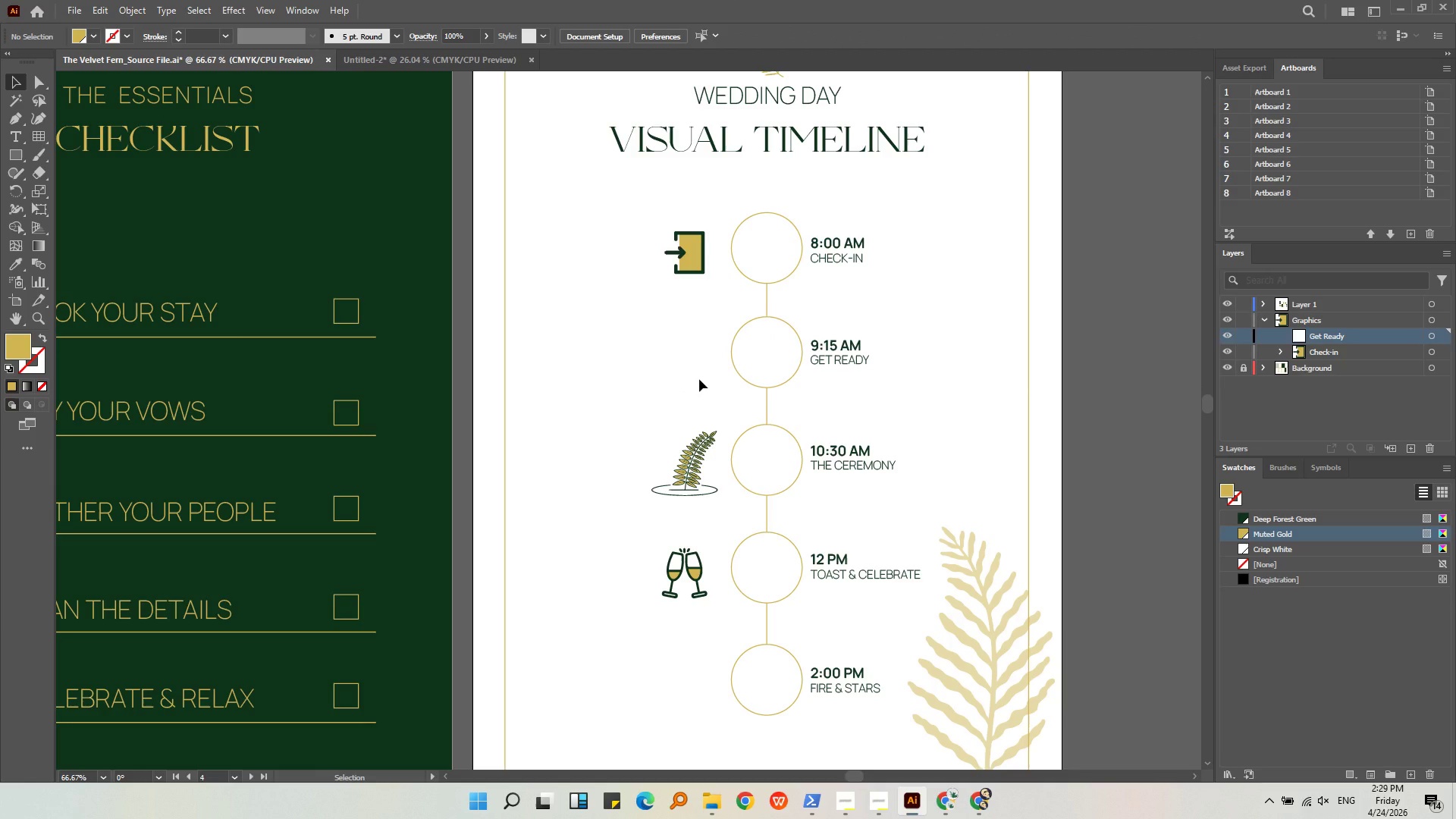 
left_click([699, 379])
 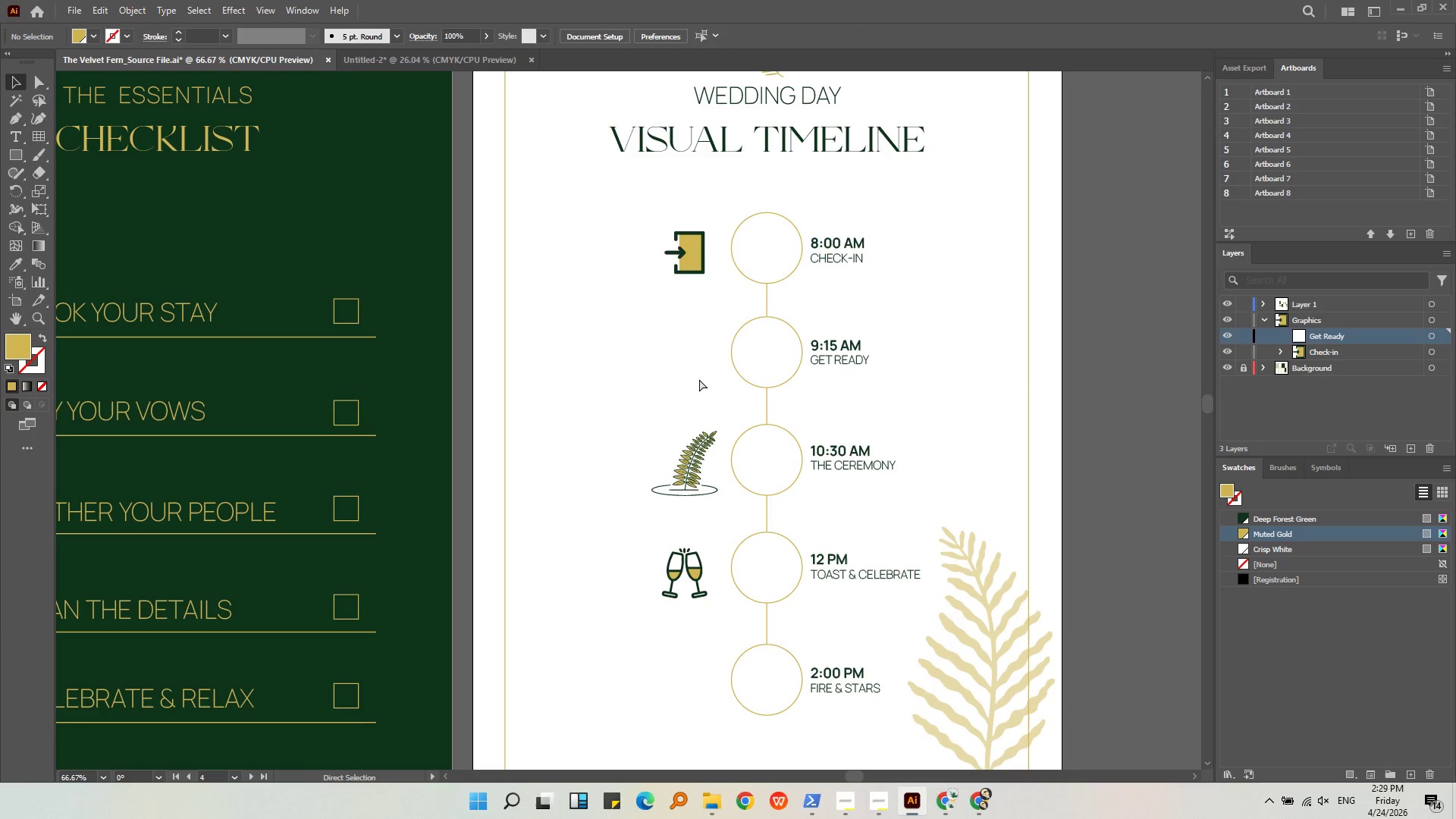 
key(Control+Shift+V)
 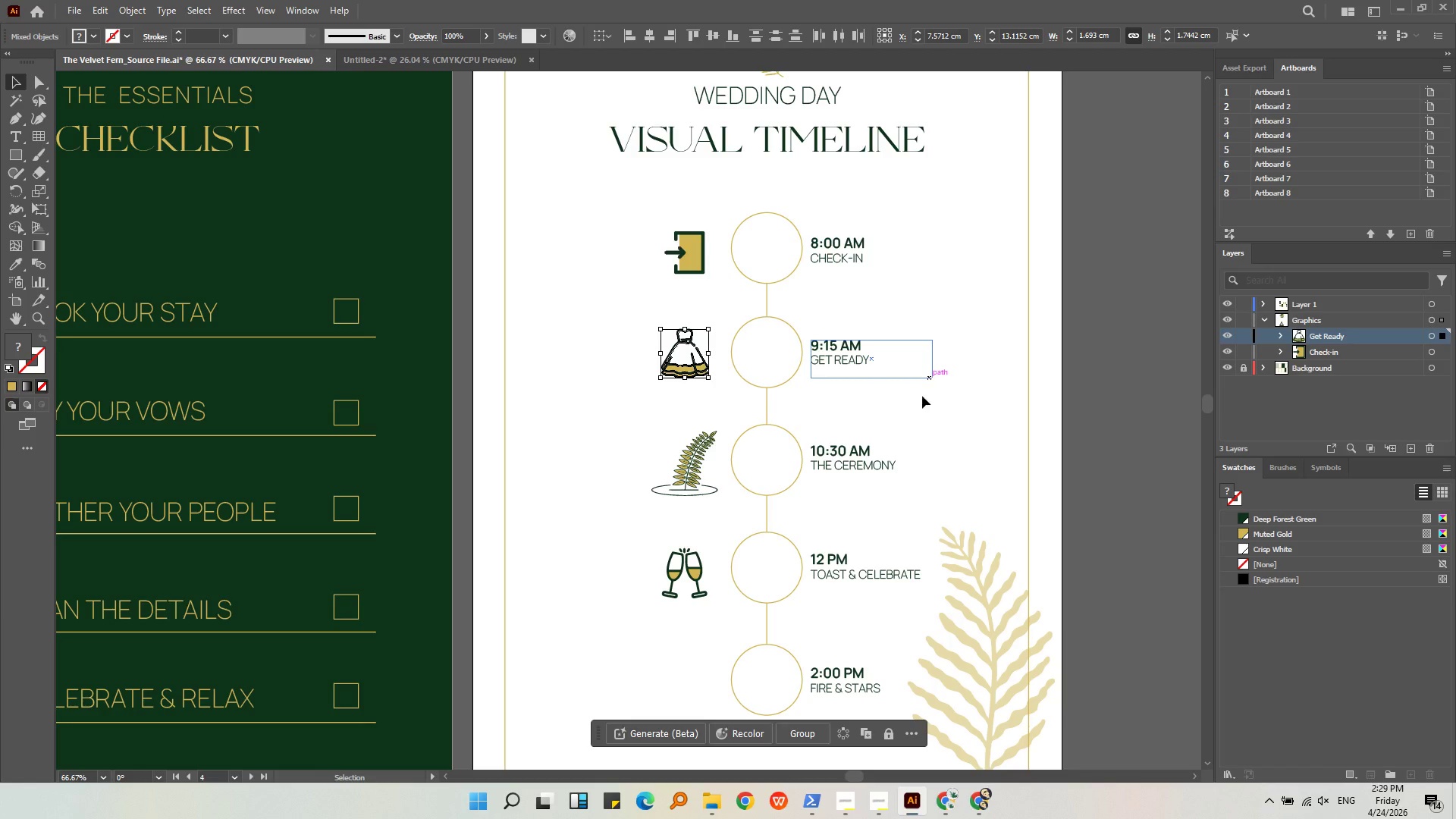 
left_click([923, 408])
 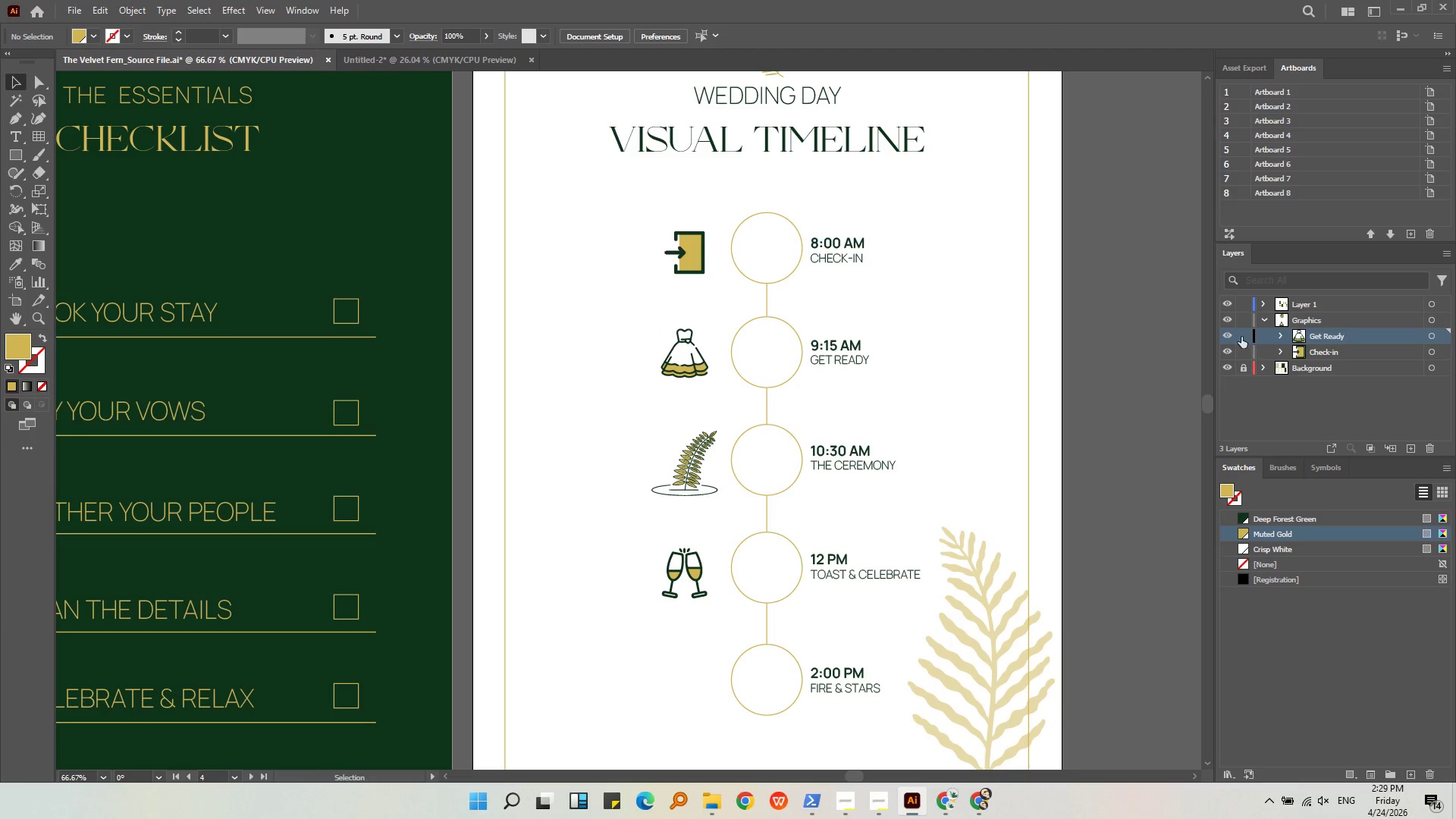 
left_click([1228, 336])
 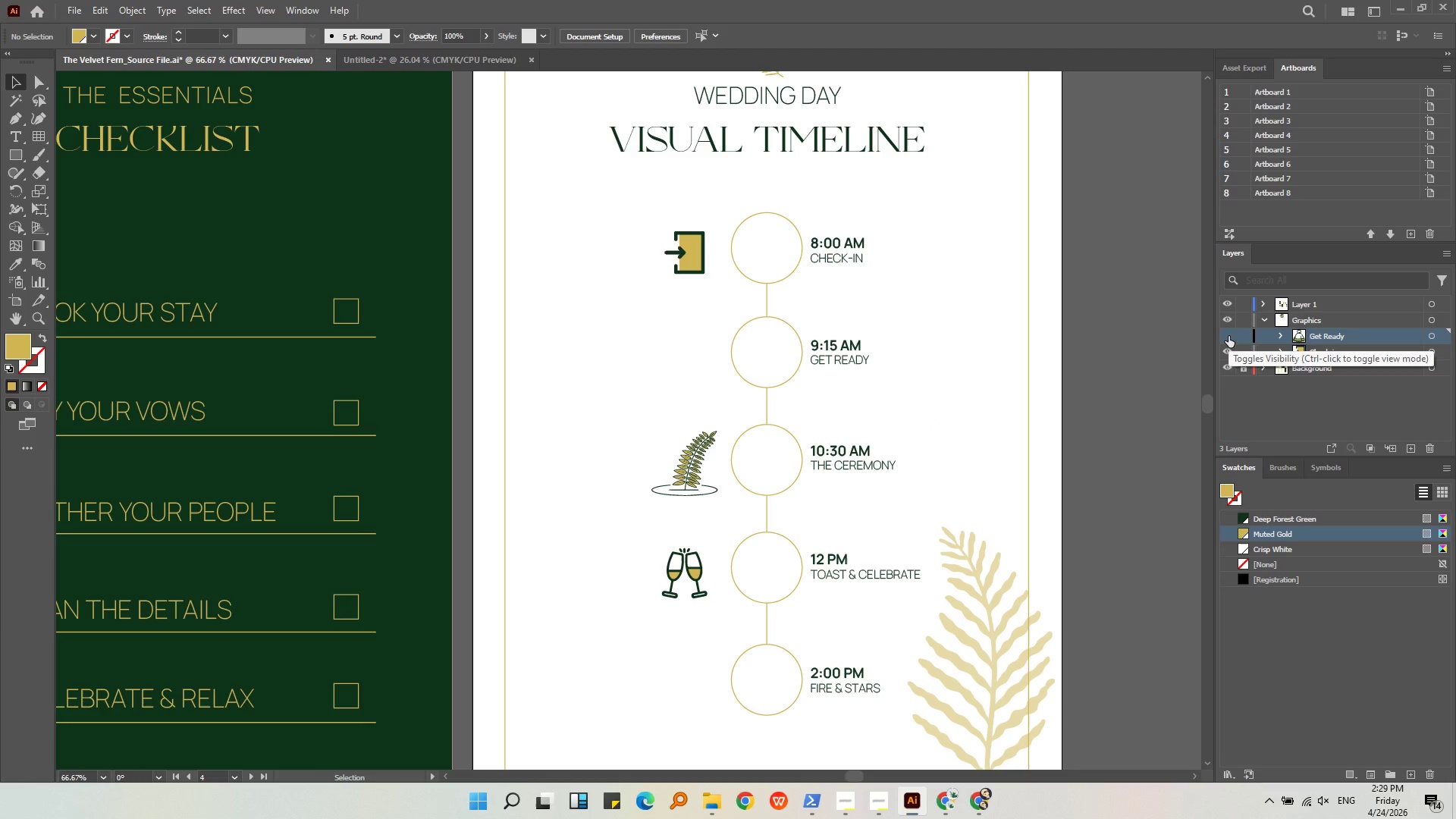 
left_click([1228, 336])
 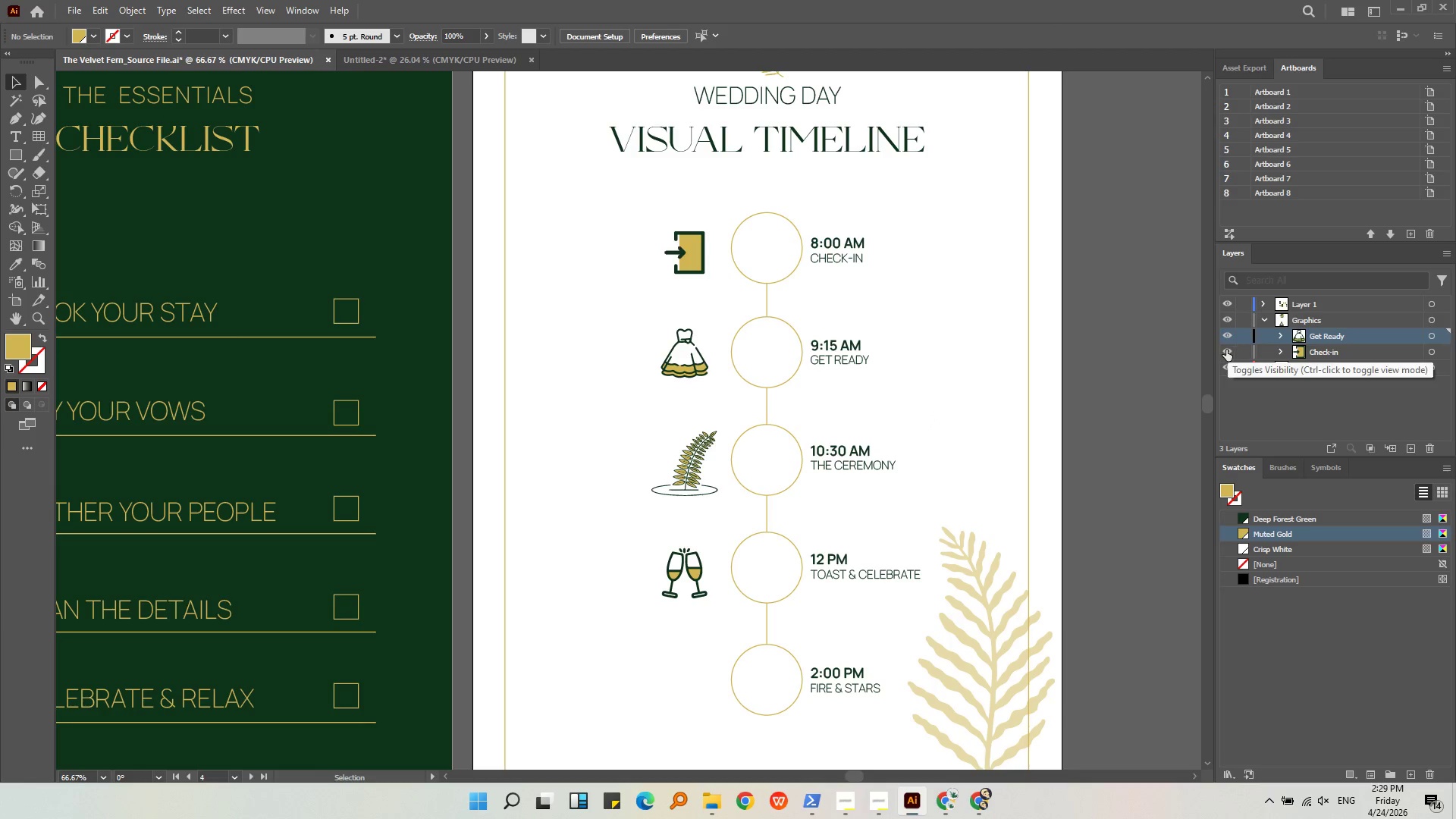 
left_click([1226, 350])
 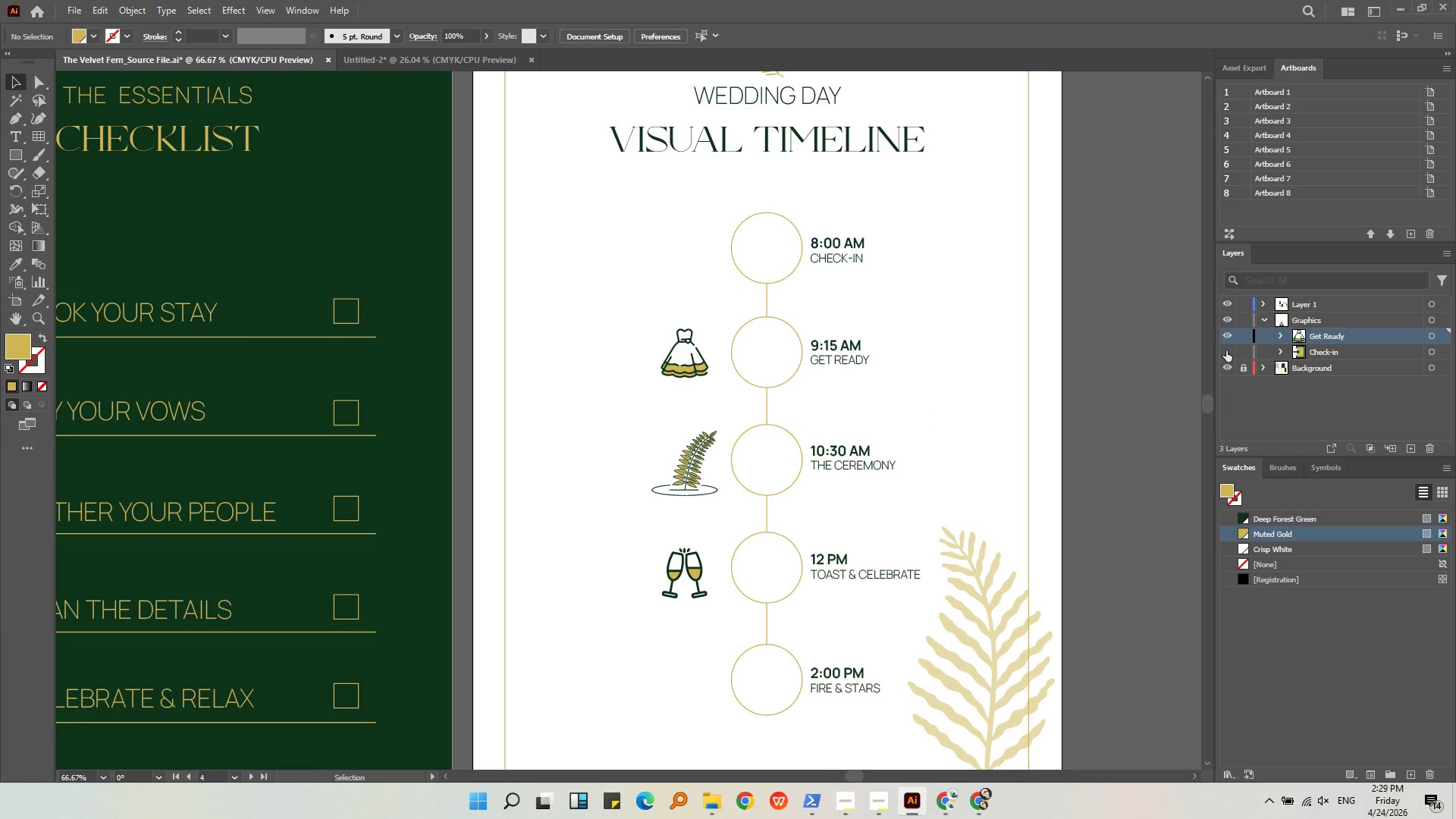 
left_click([1226, 350])
 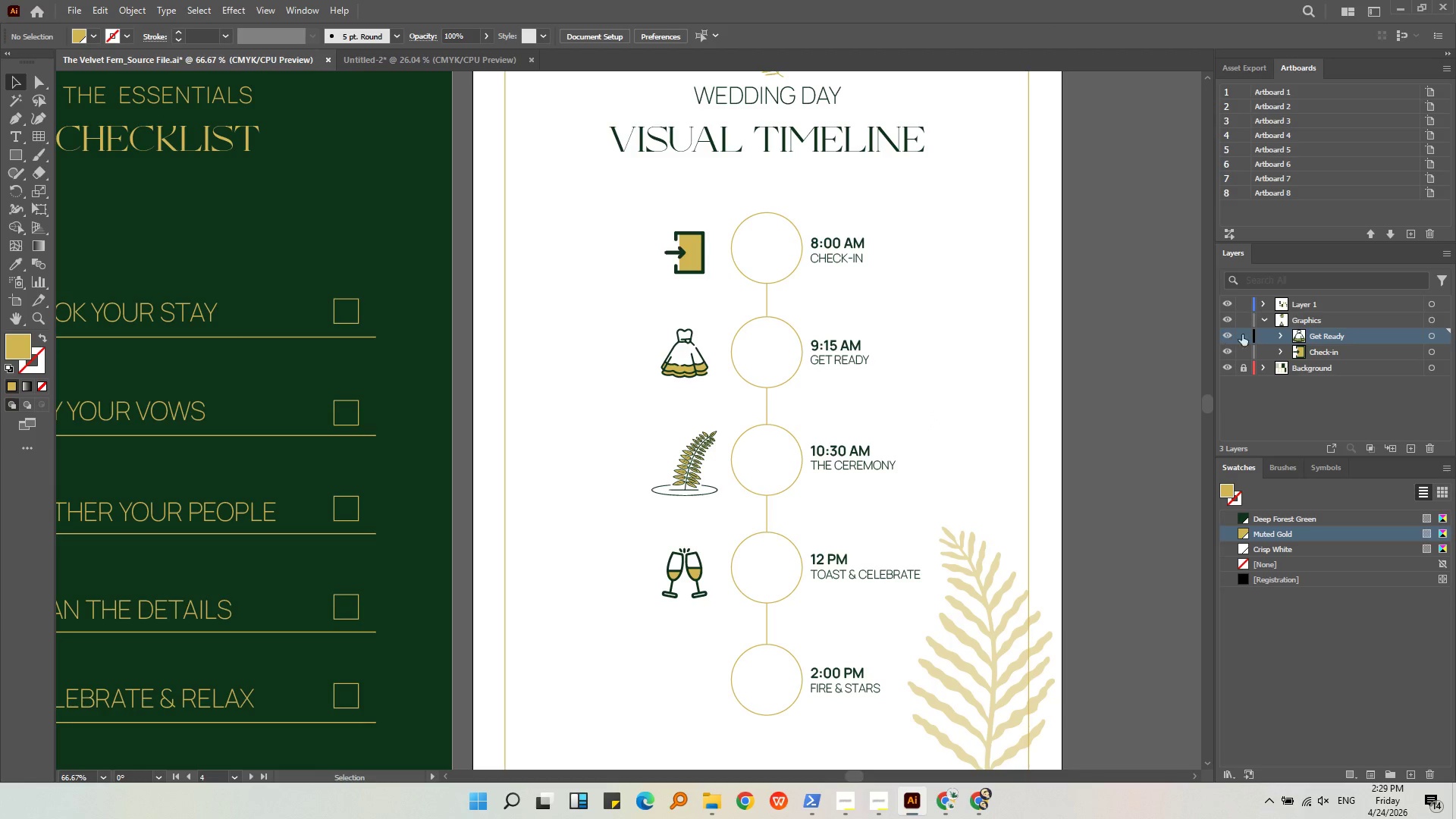 
left_click([1306, 323])
 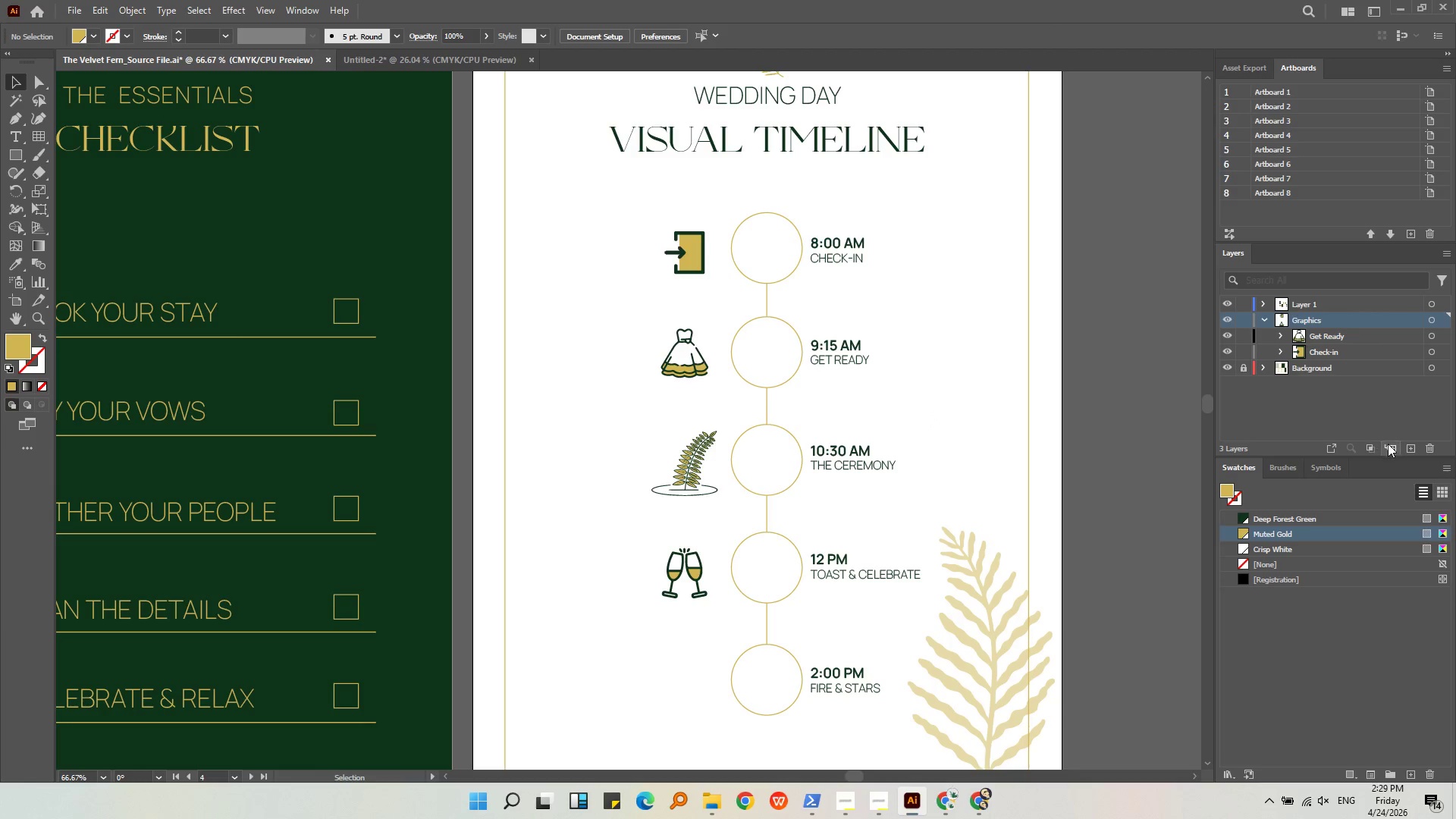 
left_click([1389, 444])
 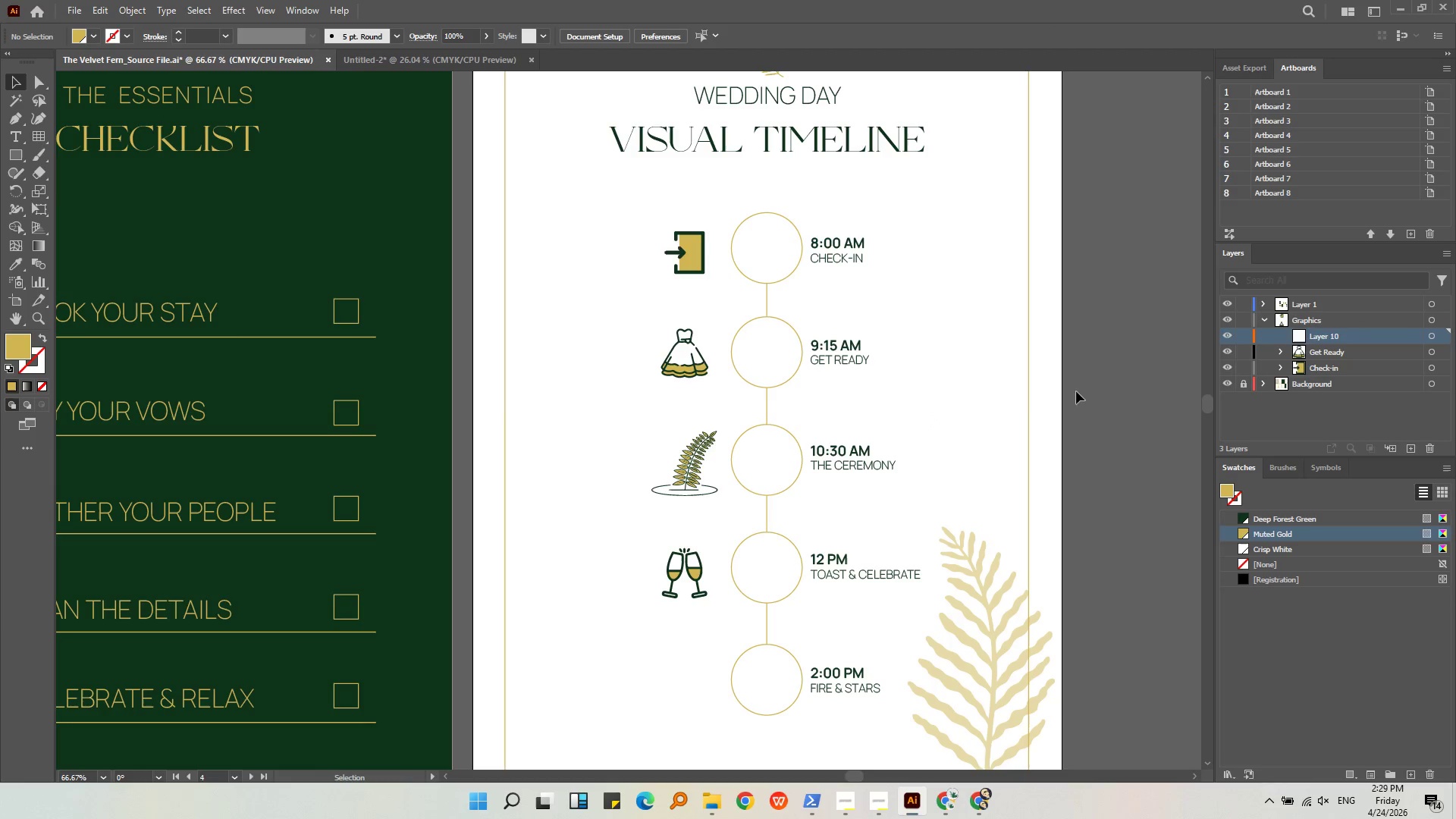 
double_click([1355, 337])
 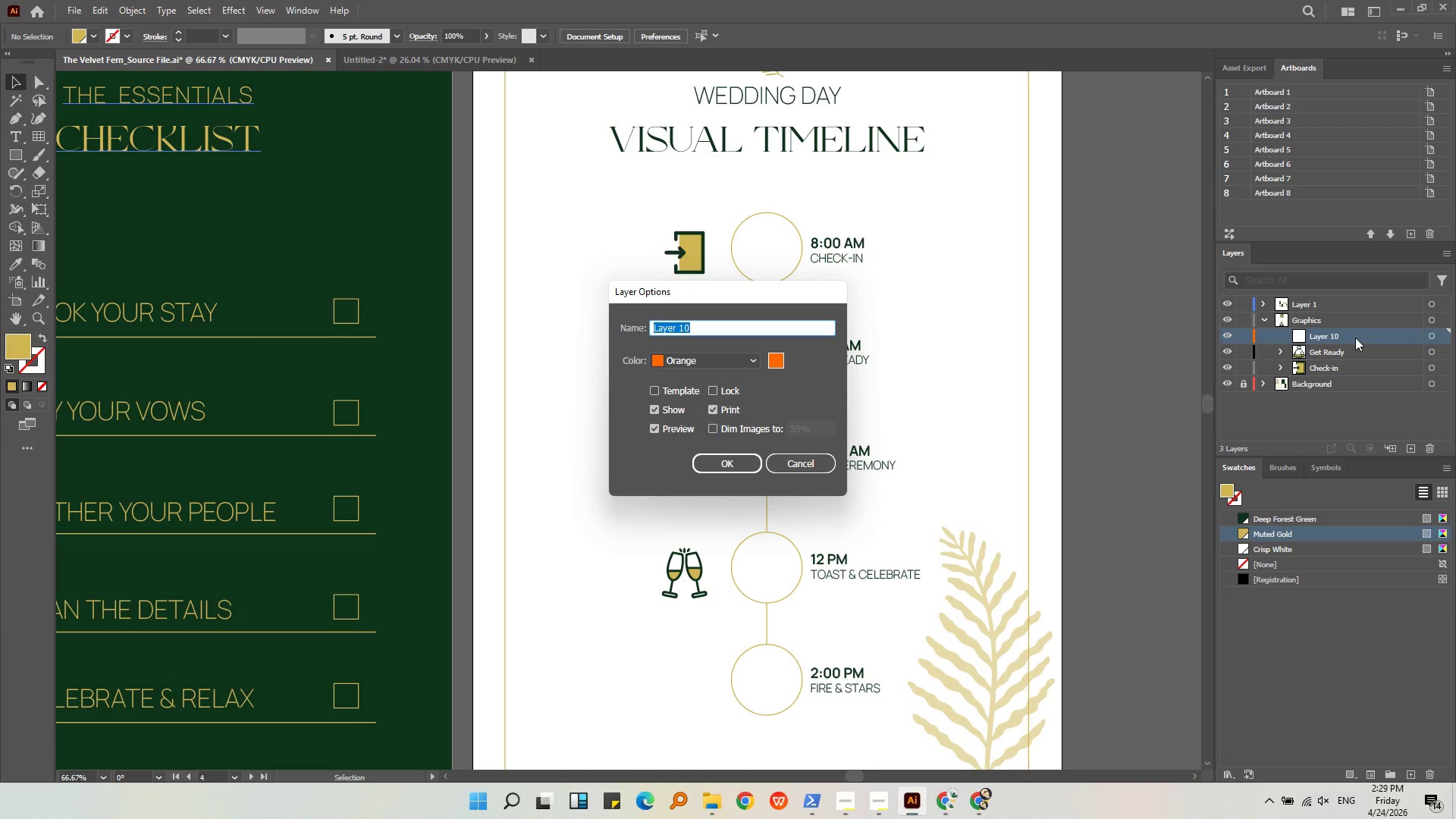 
type(The Ceremony)
 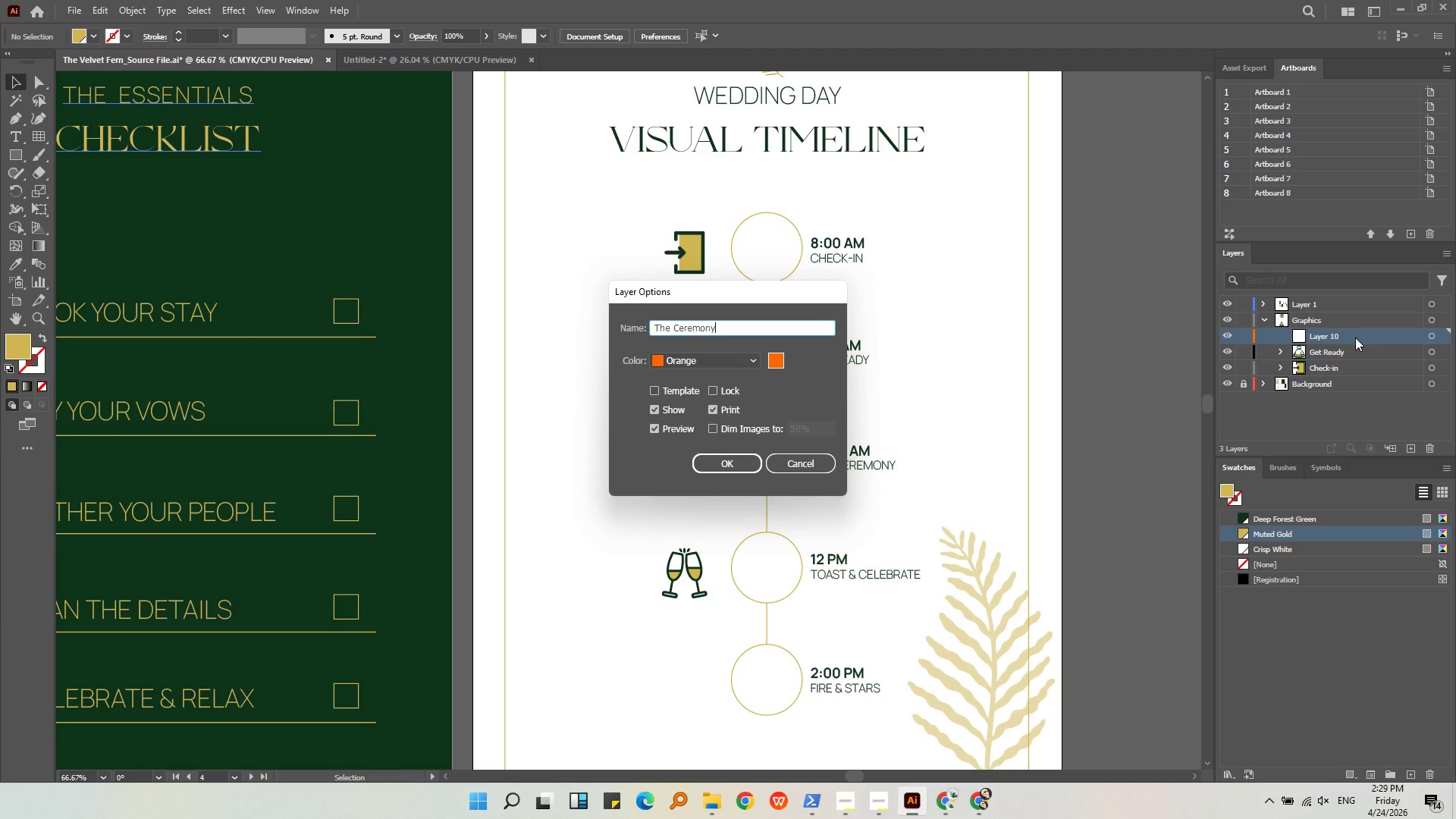 
key(Enter)
 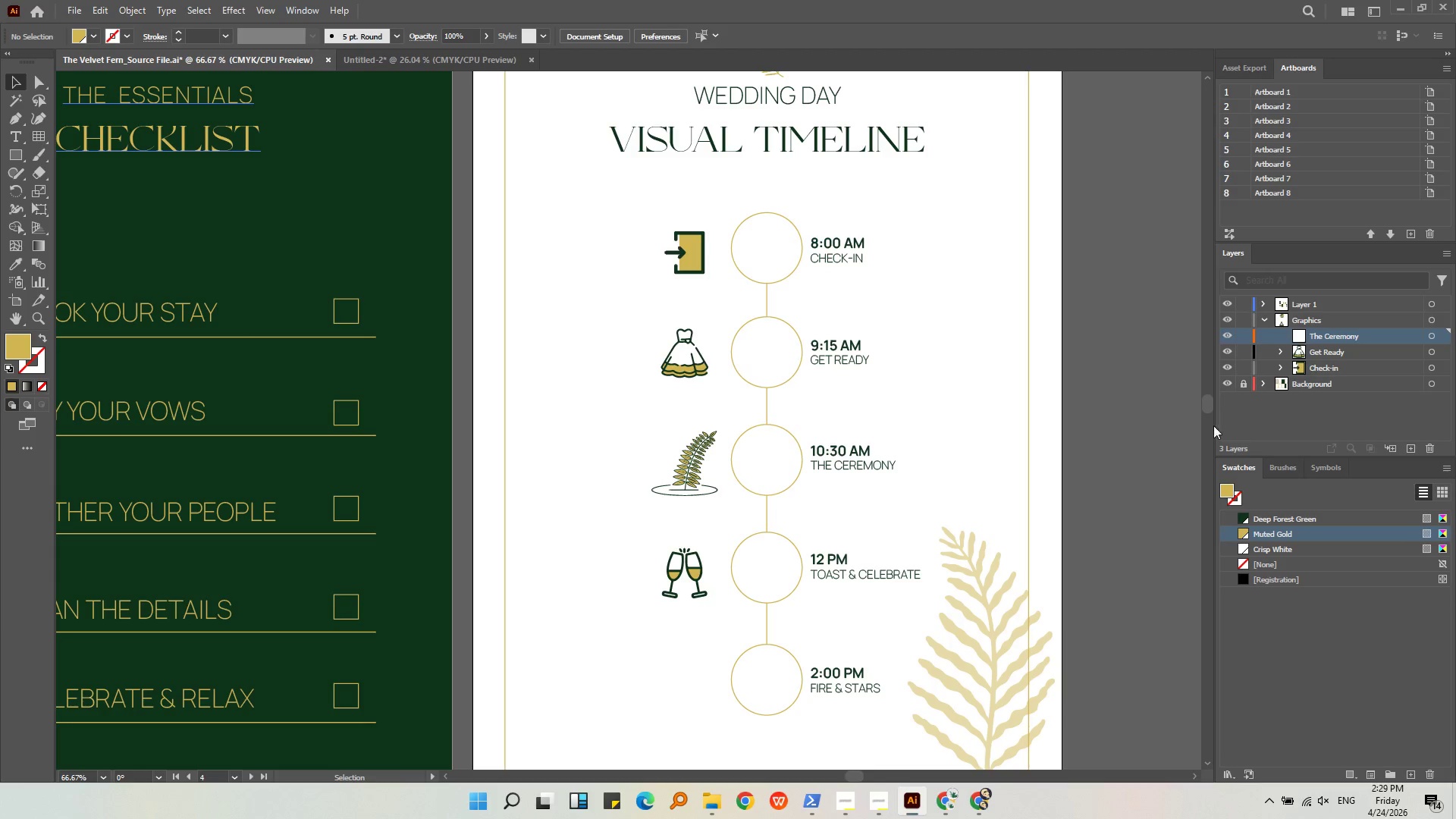 
left_click([1144, 432])
 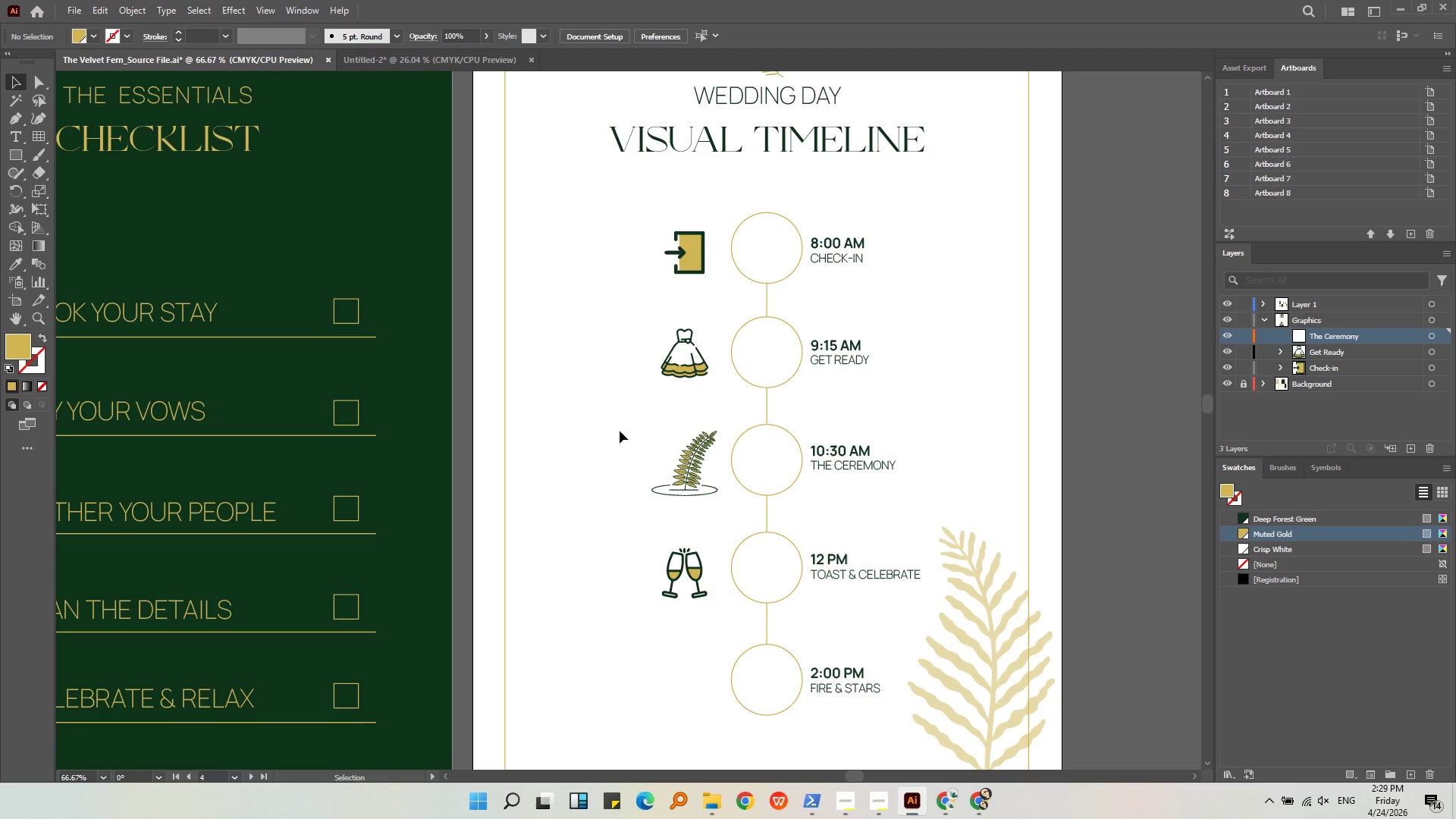 
left_click_drag(start_coordinate=[634, 425], to_coordinate=[716, 491])
 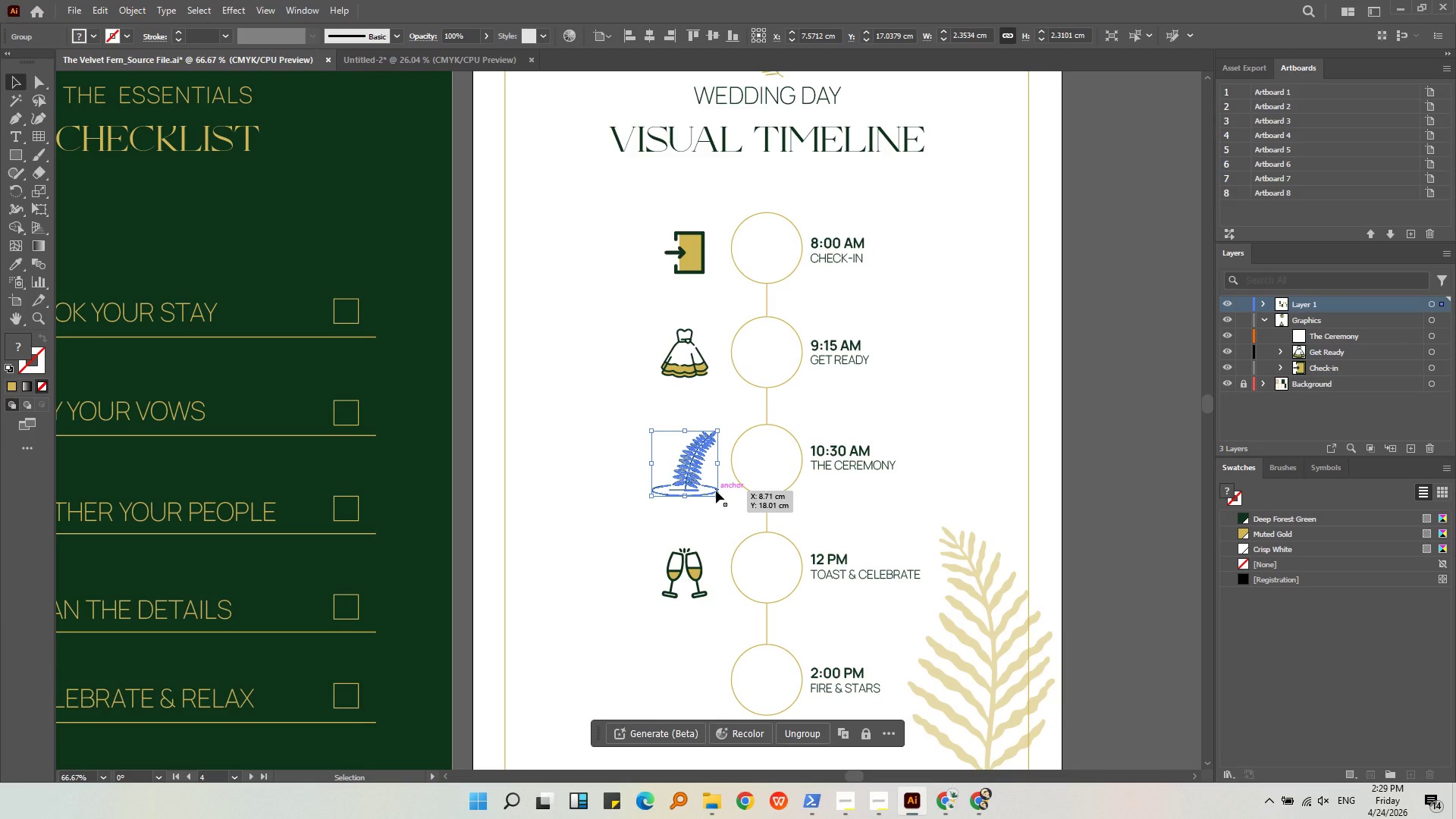 
key(Control+ControlLeft)
 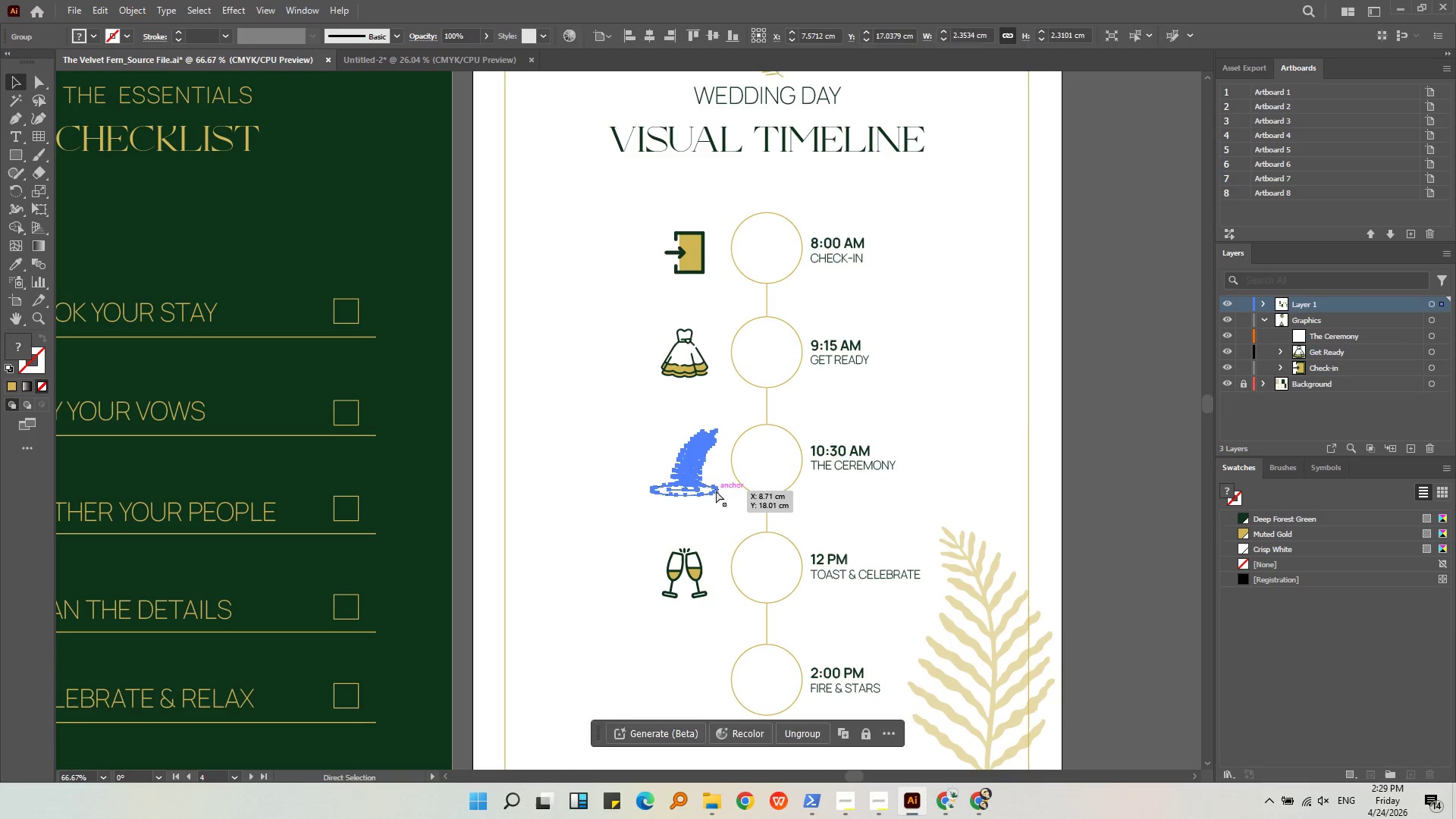 
key(Control+X)
 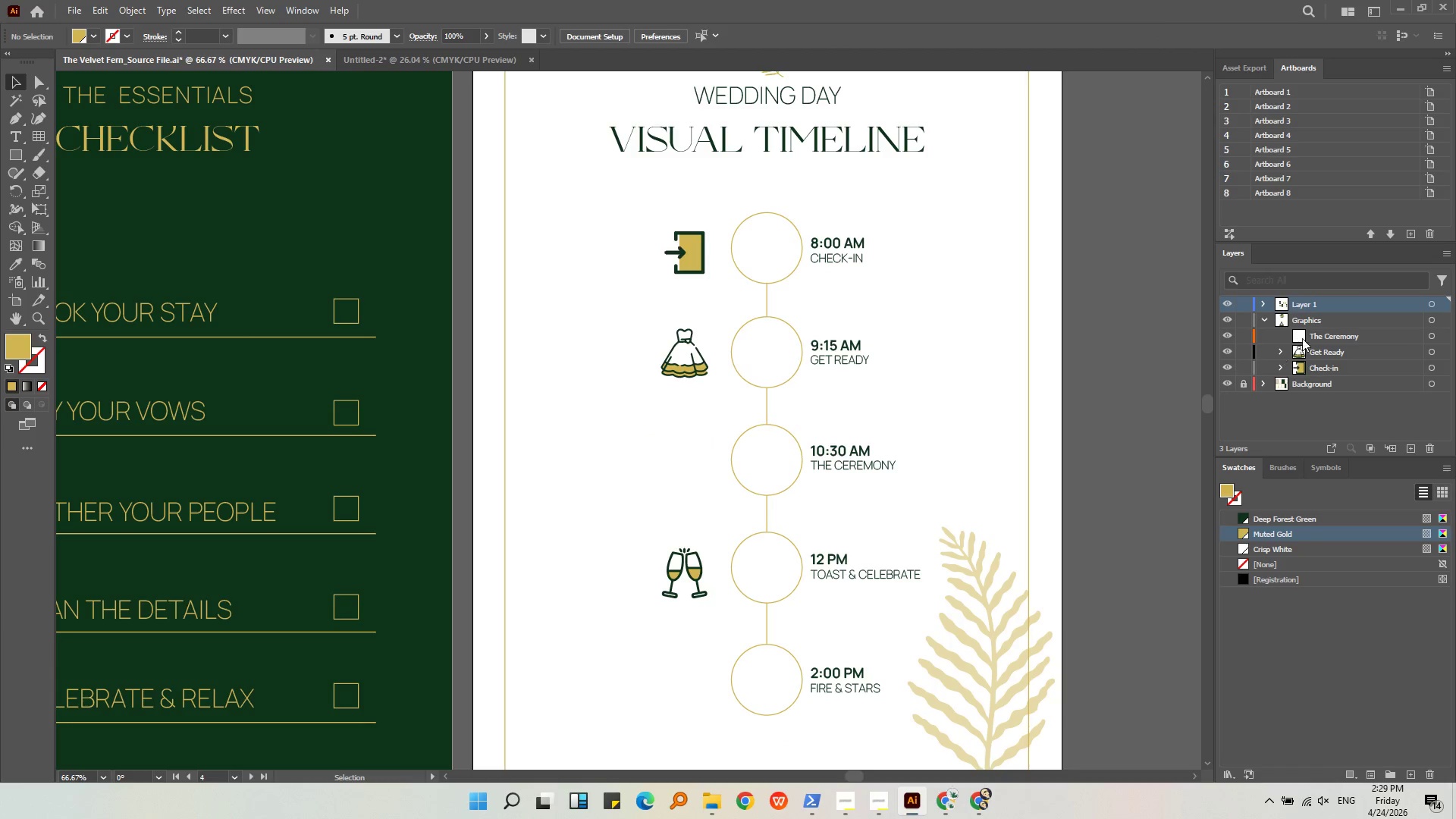 
left_click([1306, 338])
 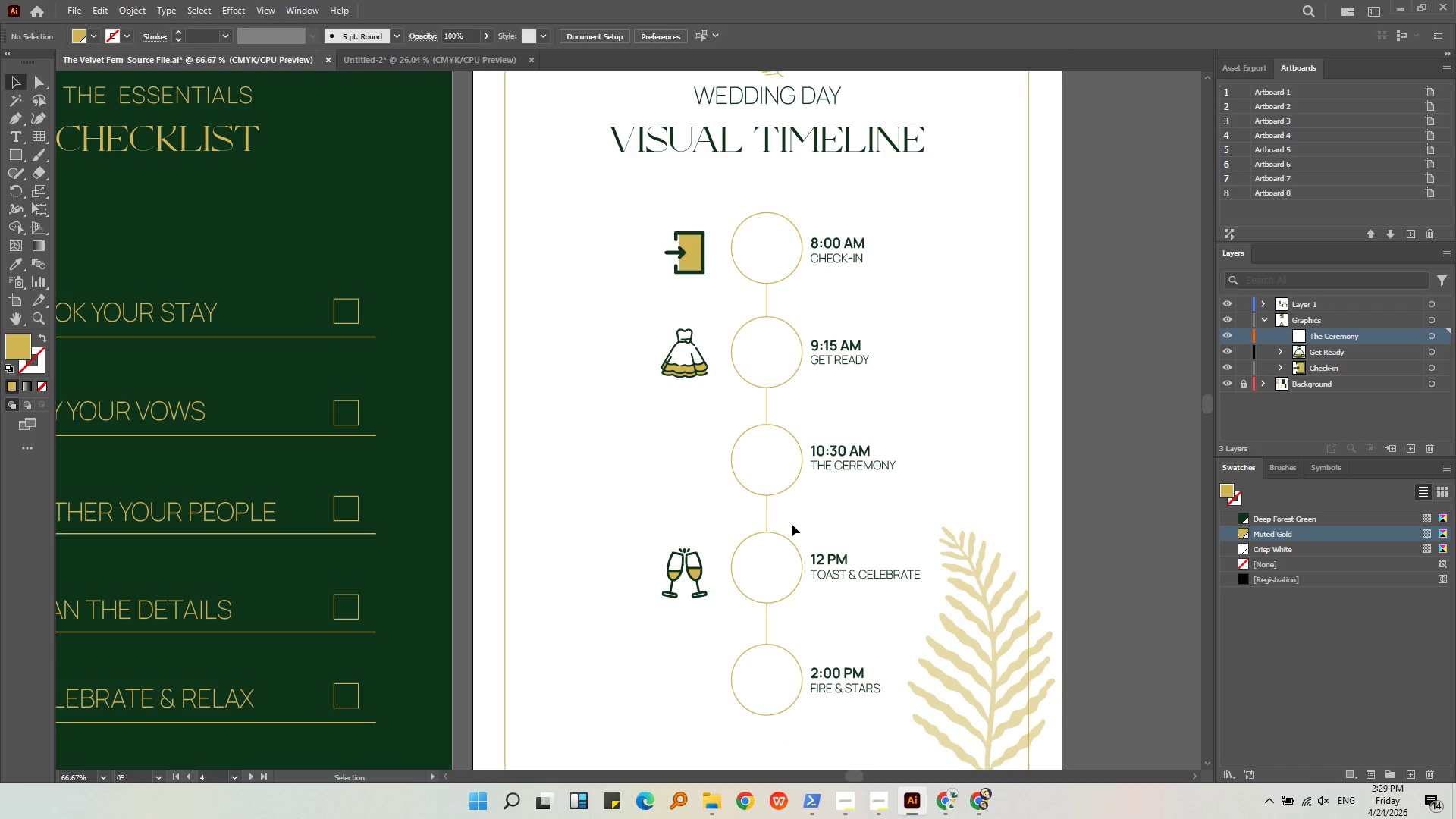 
left_click([629, 453])
 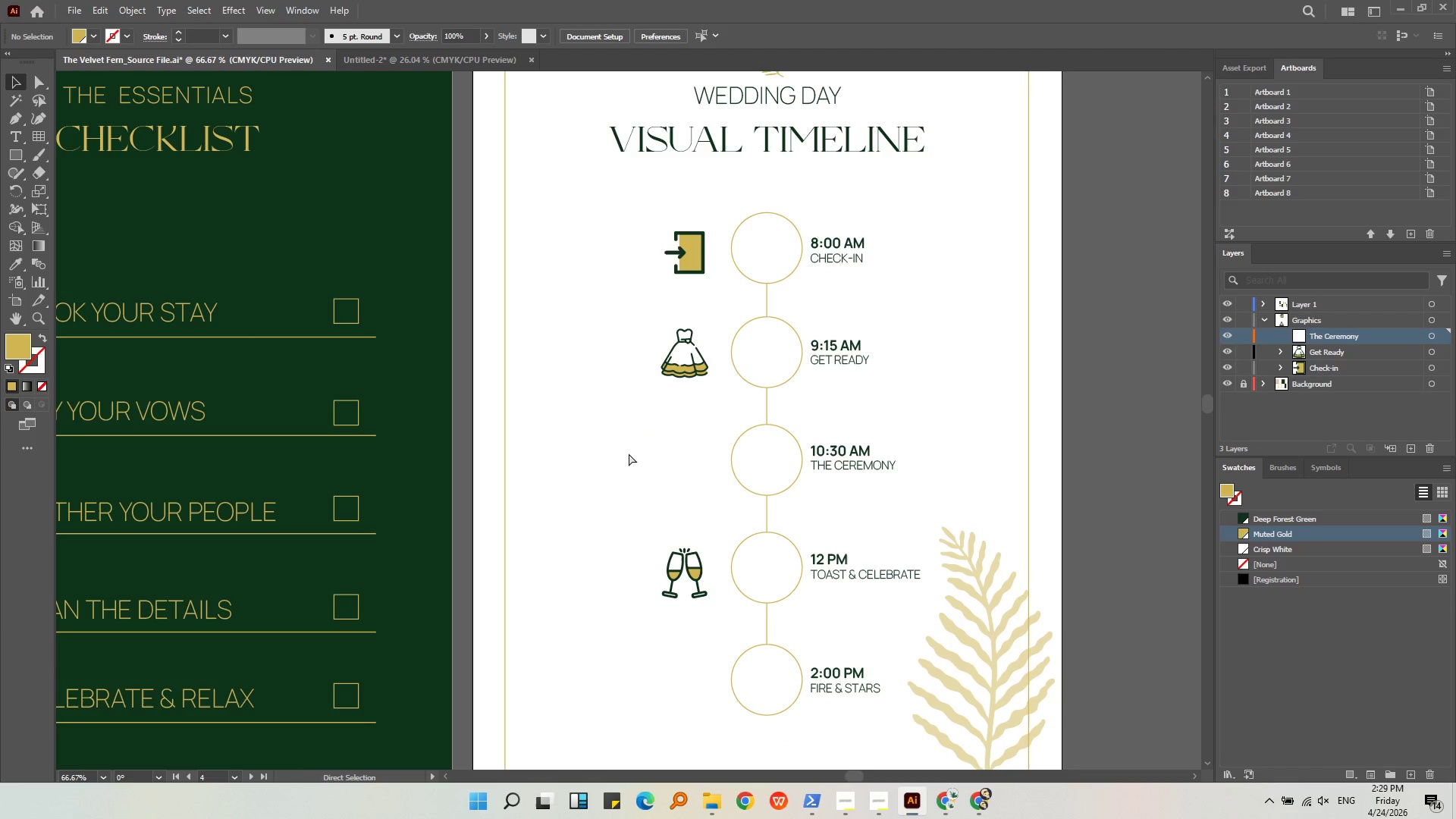 
key(Control+Shift+V)
 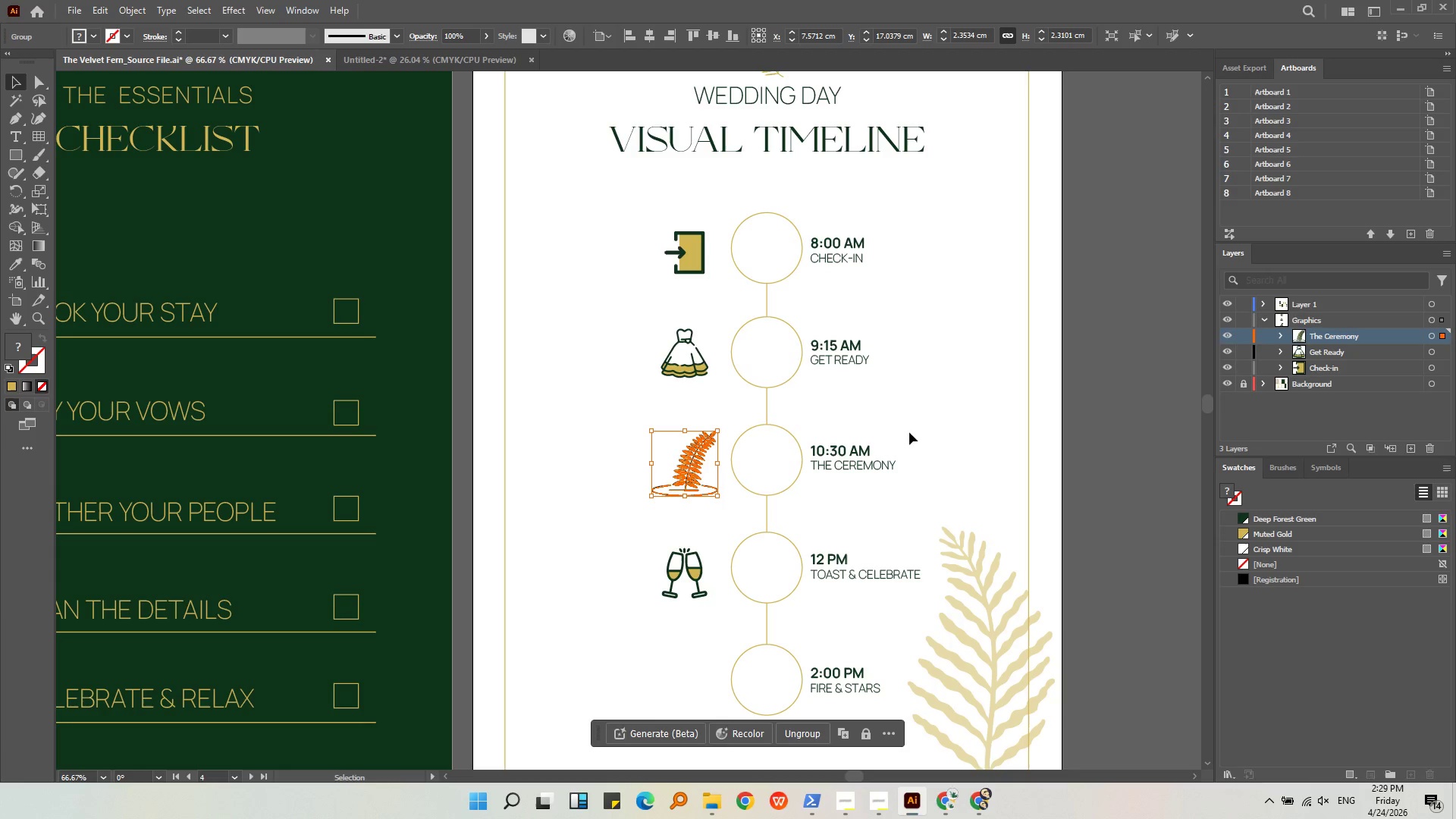 
left_click([1013, 418])
 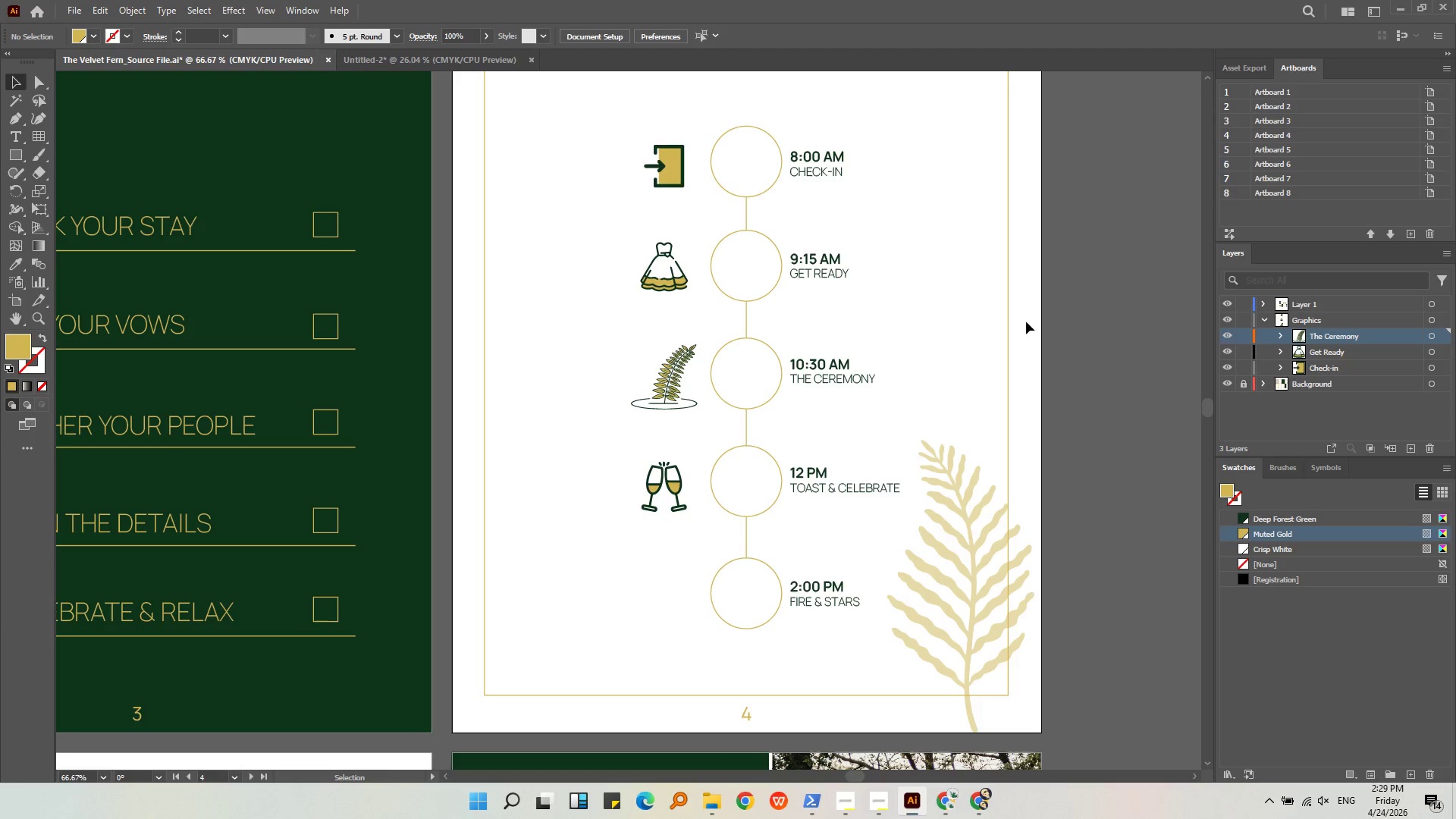 
left_click([617, 460])
 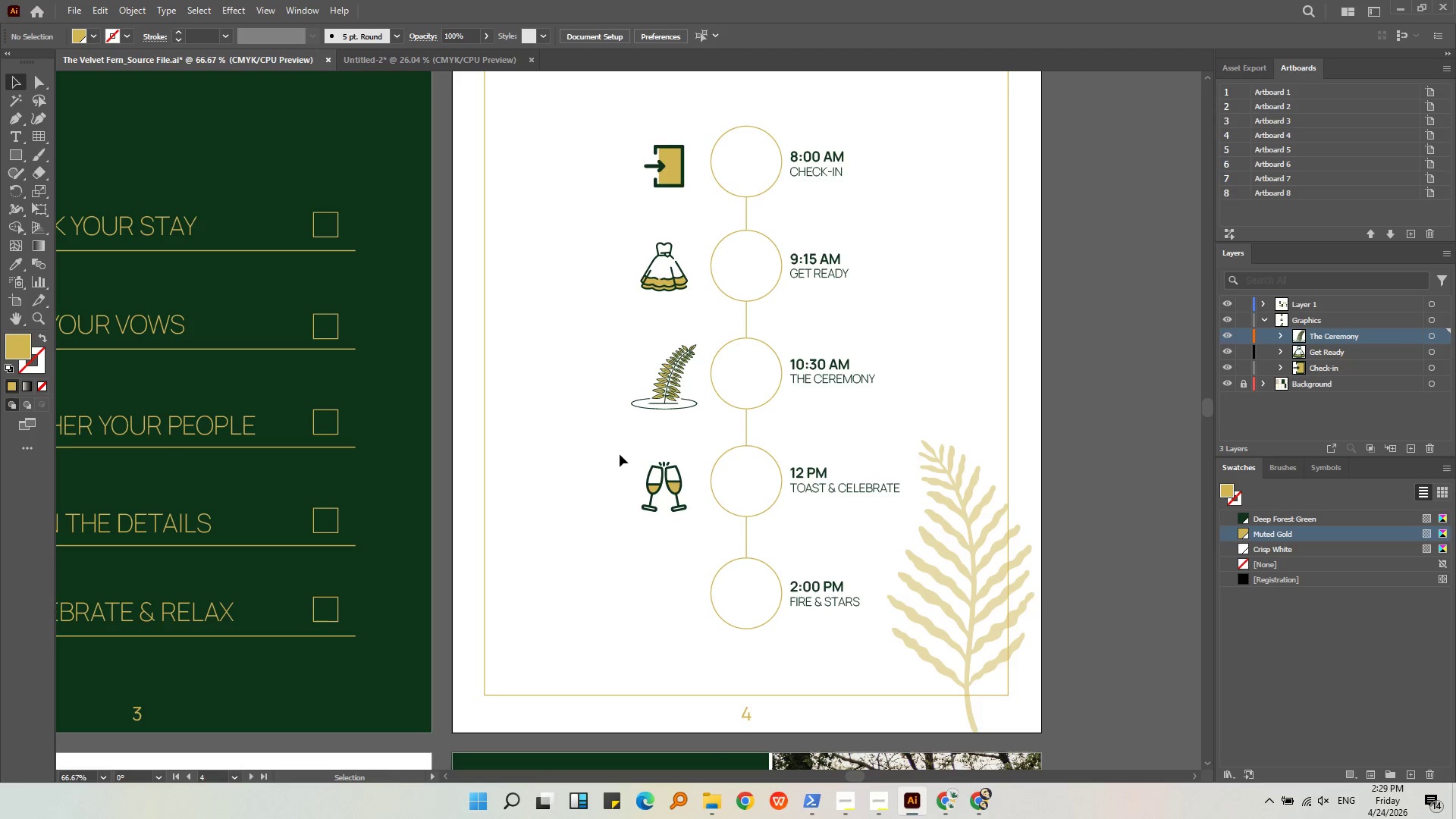 
left_click_drag(start_coordinate=[620, 454], to_coordinate=[681, 511])
 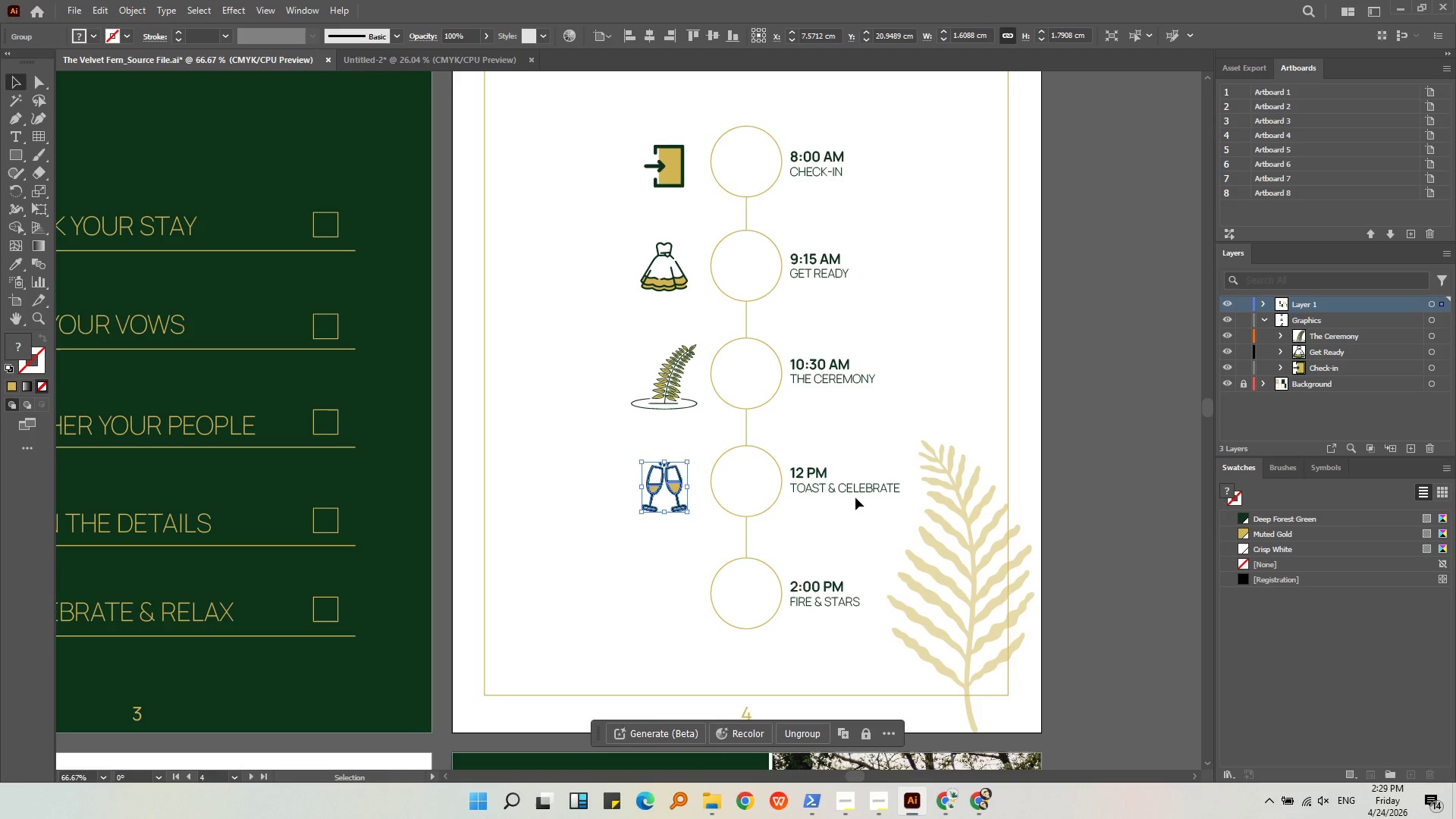 
left_click([860, 491])
 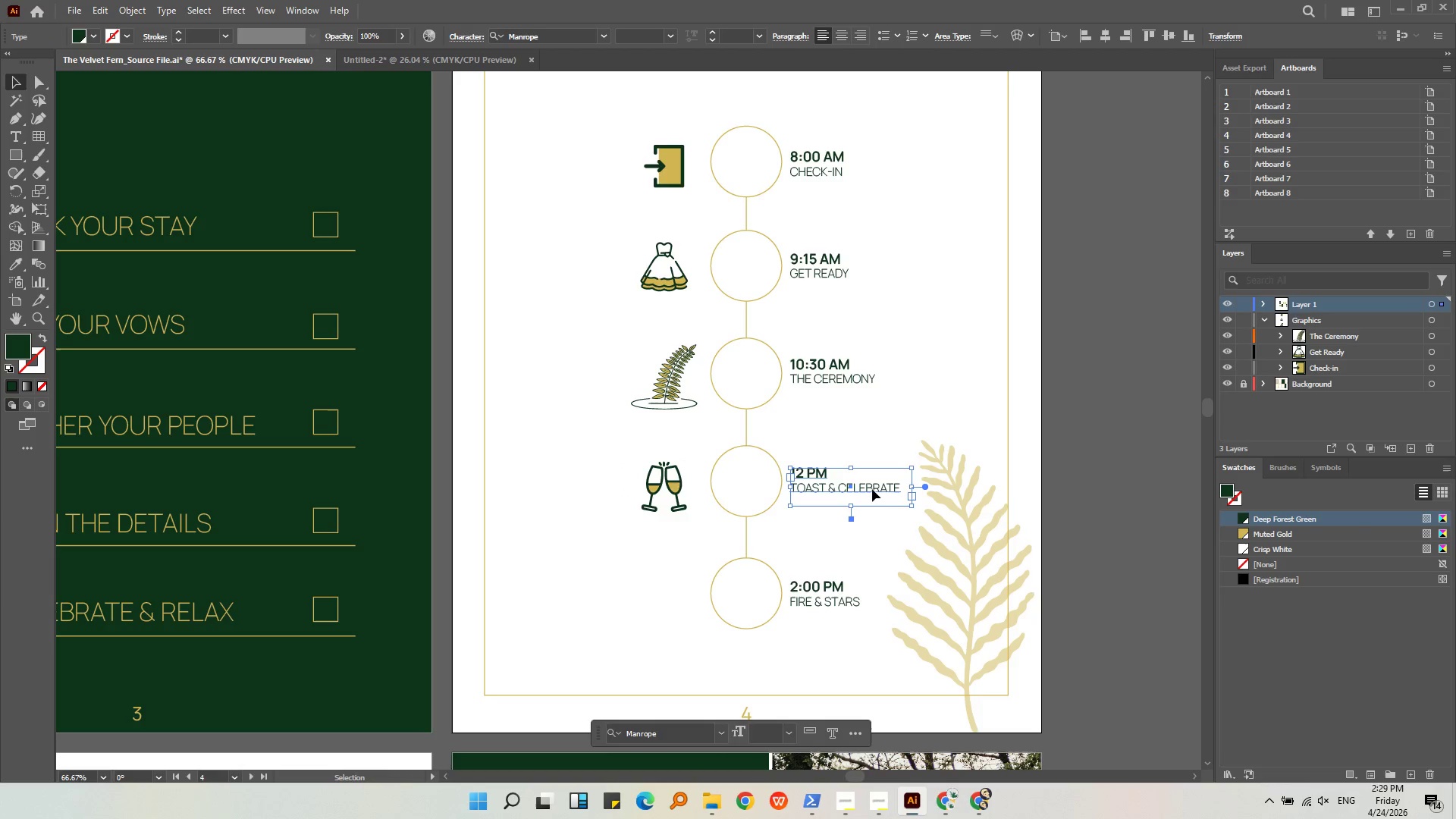 
double_click([872, 489])
 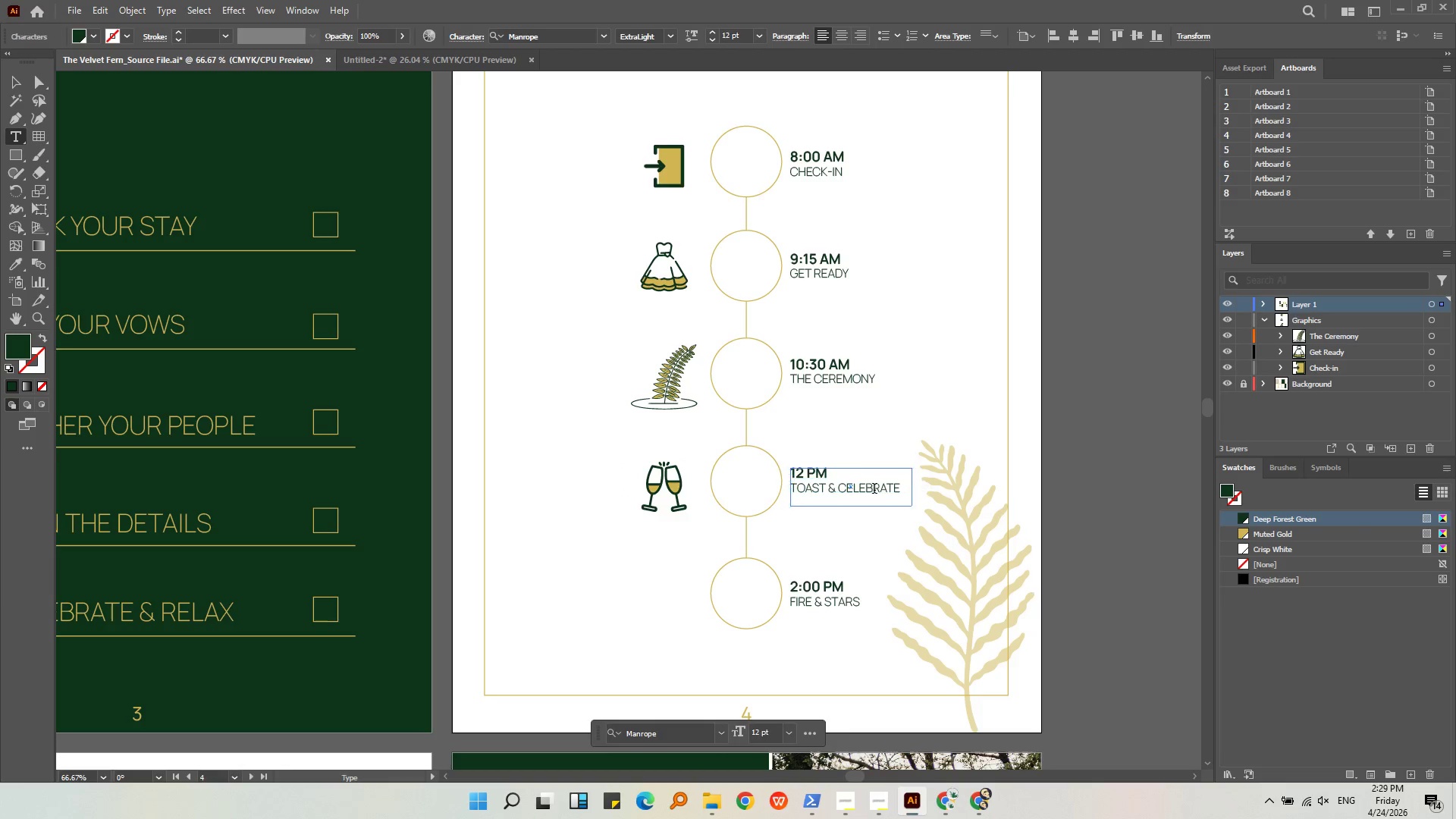 
triple_click([874, 490])
 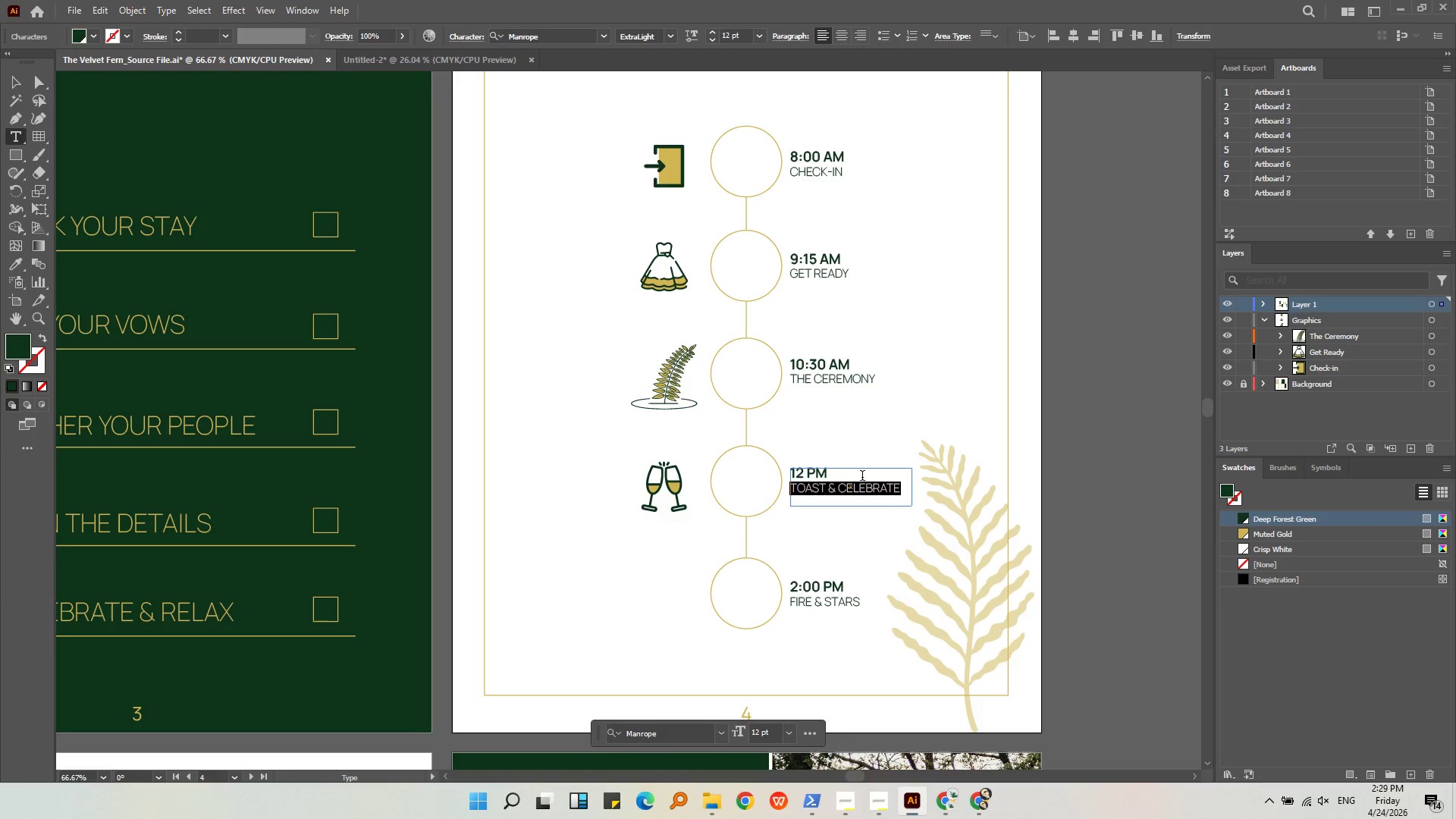 
key(Control+ControlLeft)
 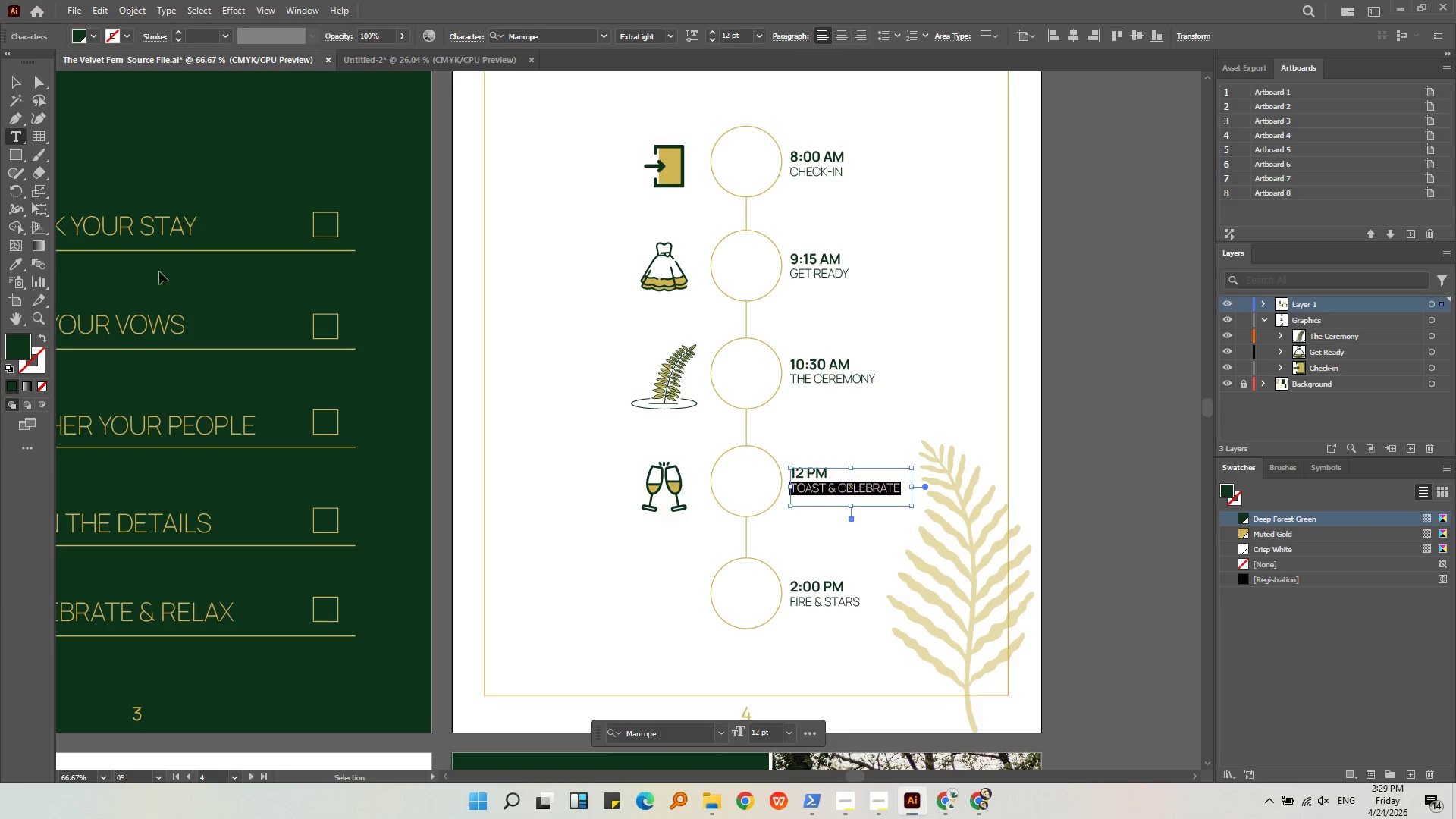 
key(Control+C)
 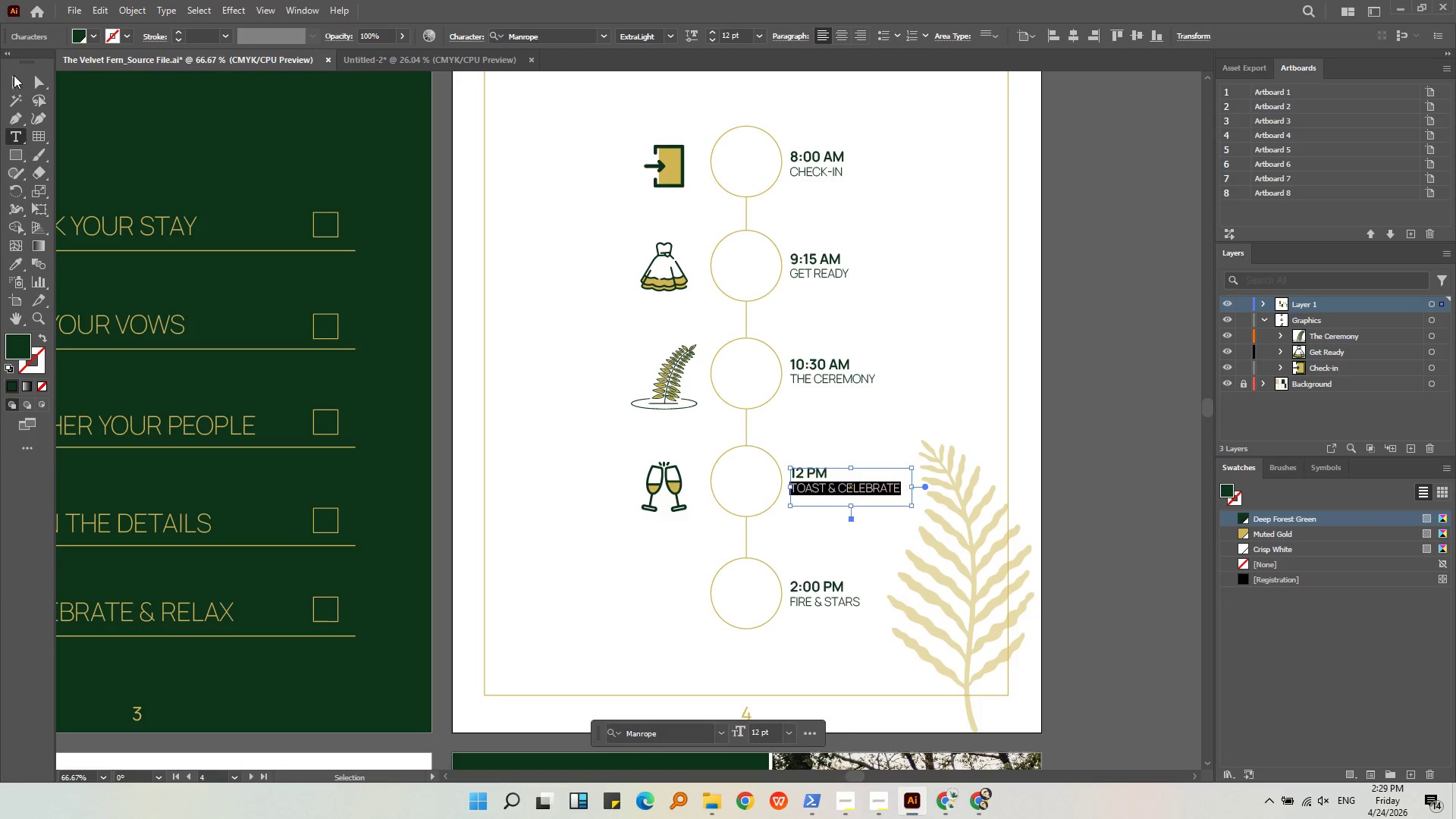 
left_click([14, 79])
 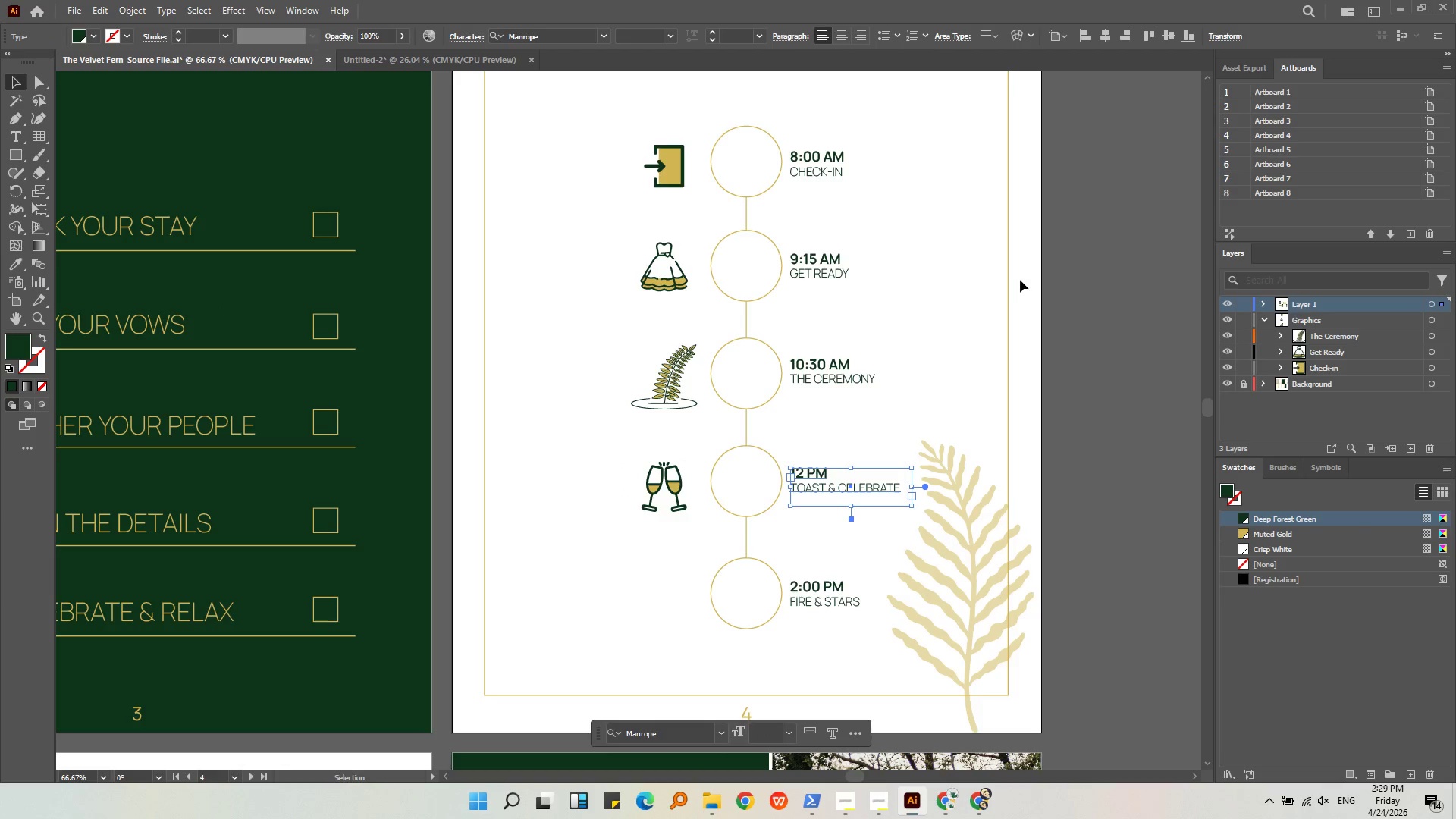 
left_click([1049, 365])
 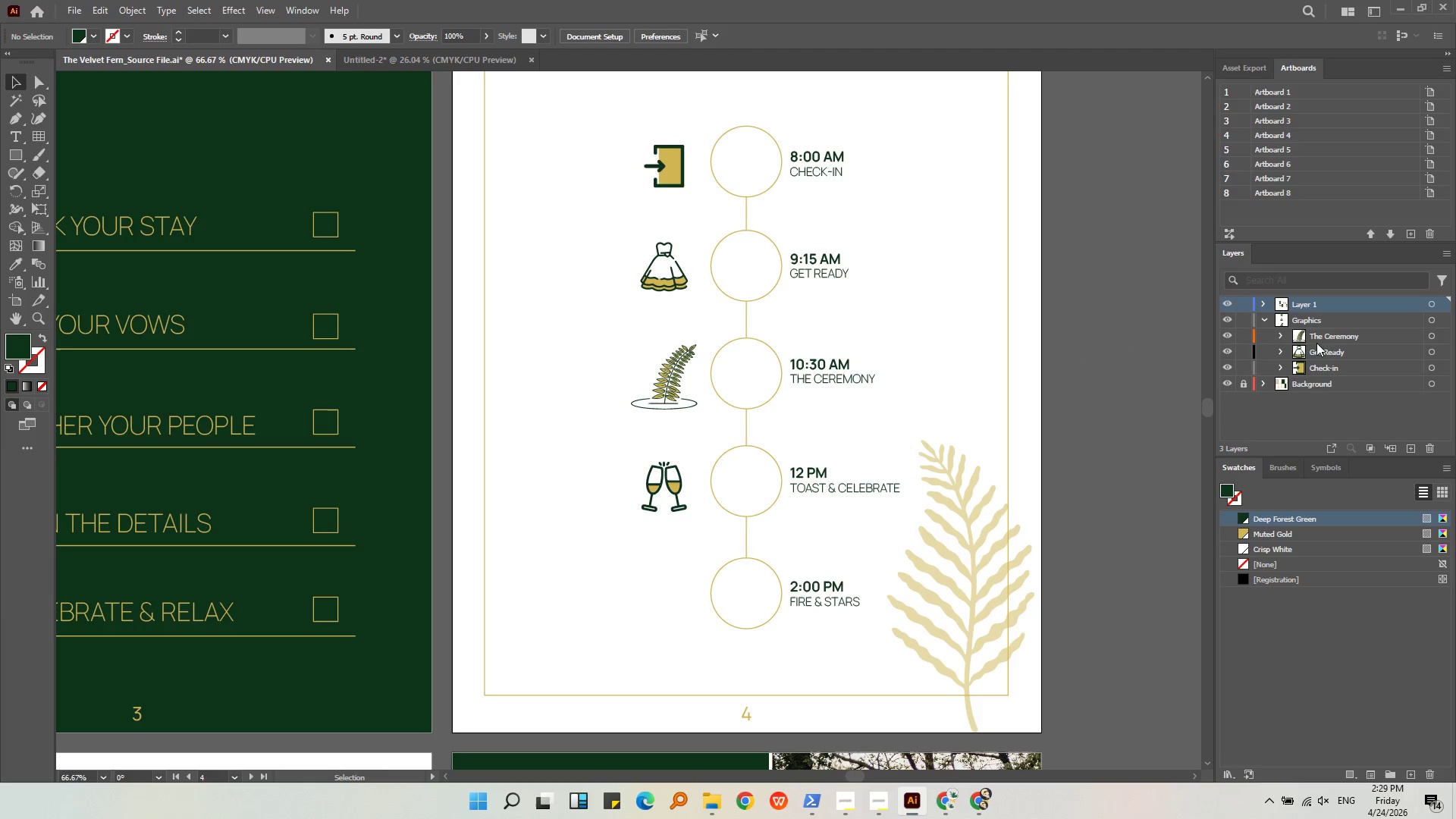 
left_click([1321, 326])
 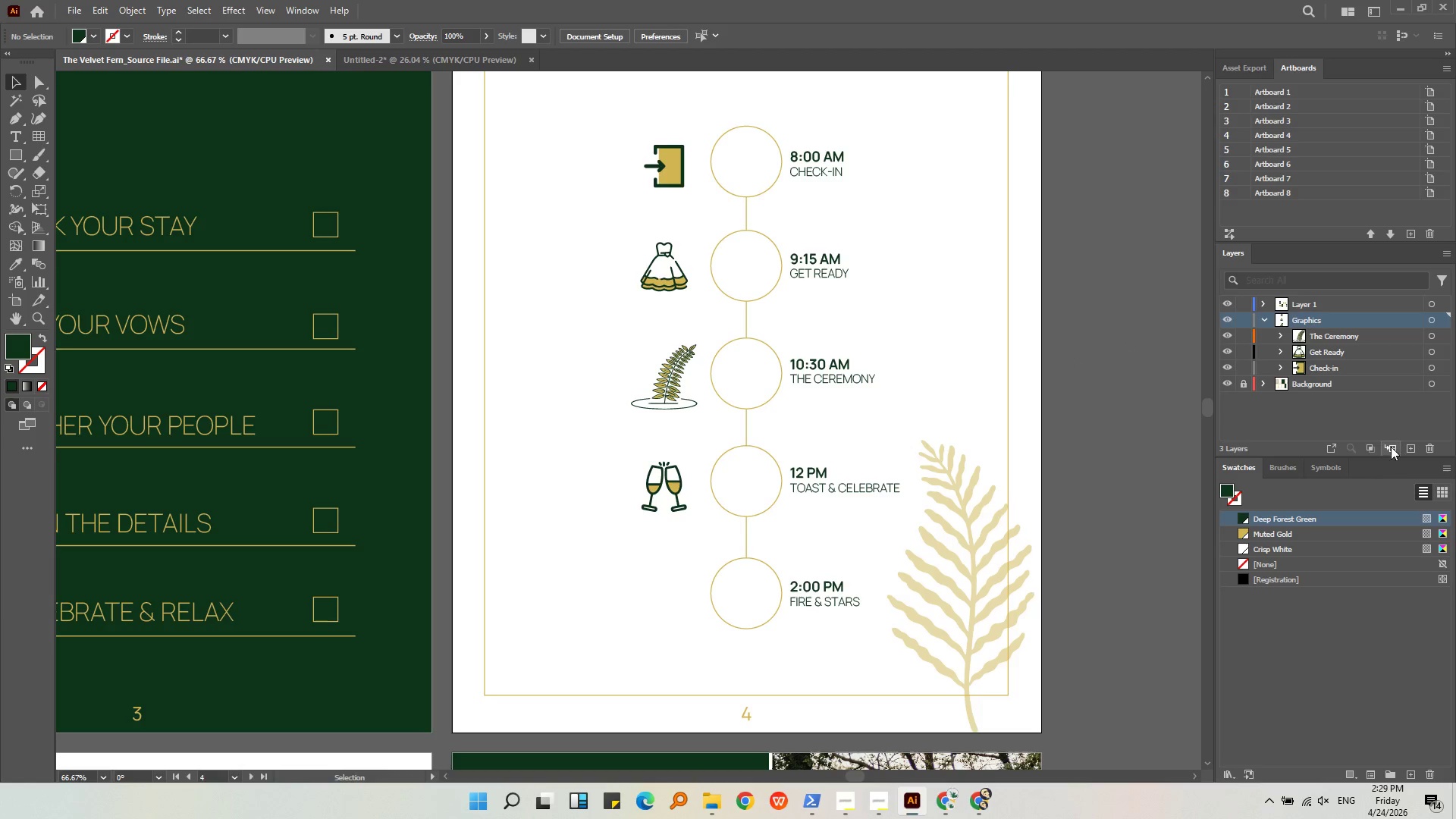 
left_click([1397, 447])
 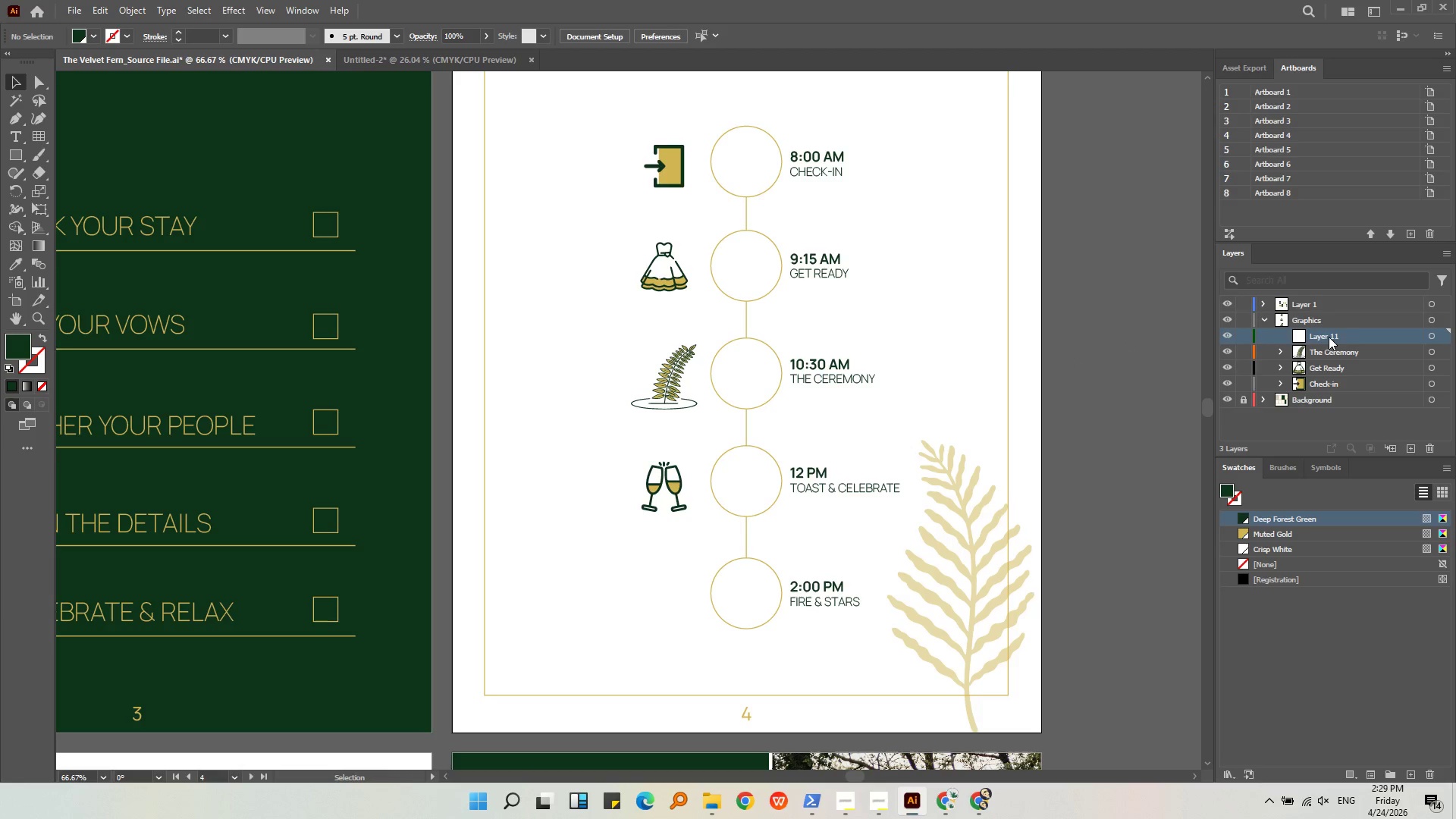 
double_click([1329, 336])
 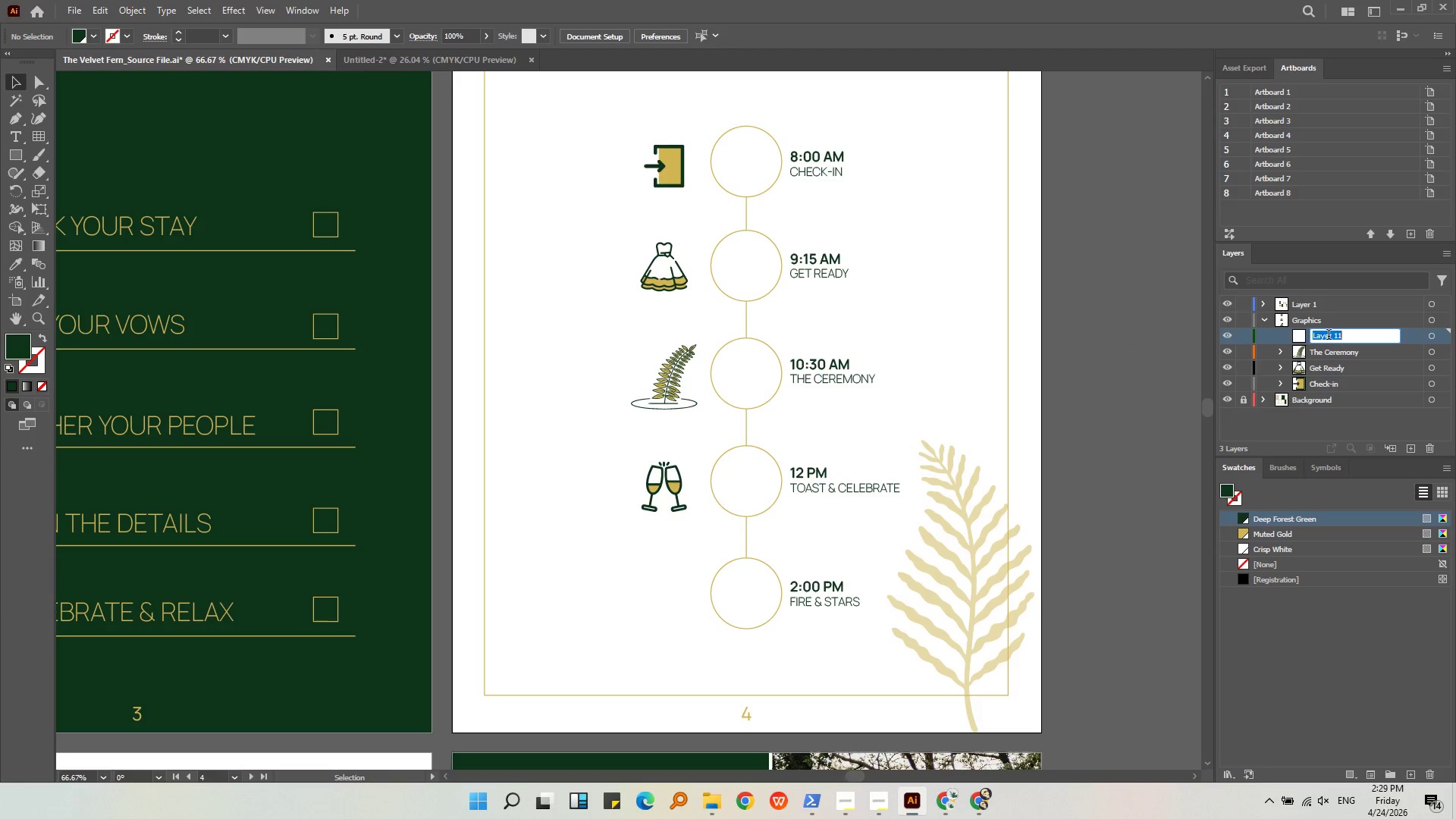 
key(Control+V)
 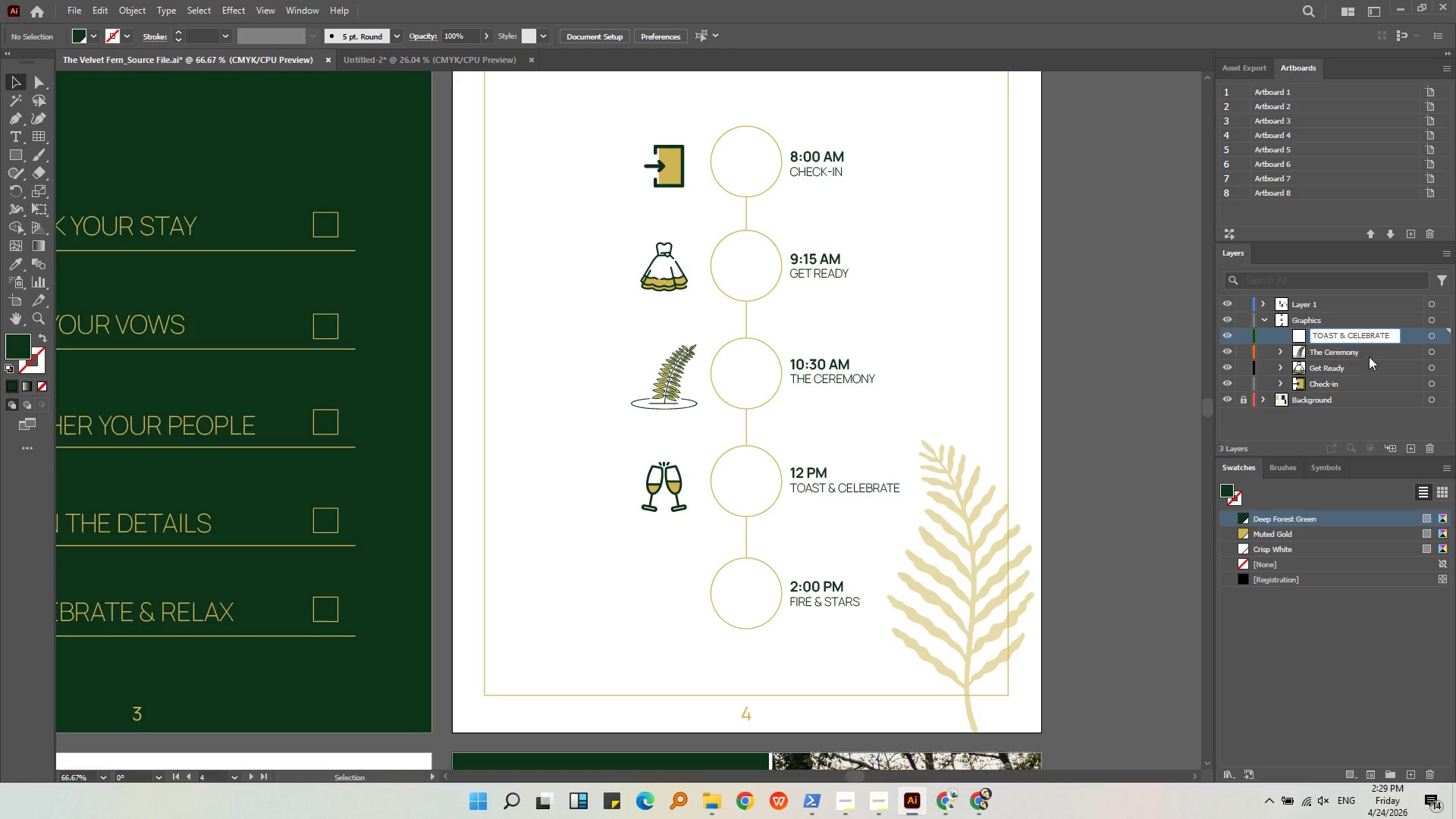 
left_click_drag(start_coordinate=[1394, 338], to_coordinate=[1309, 340])
 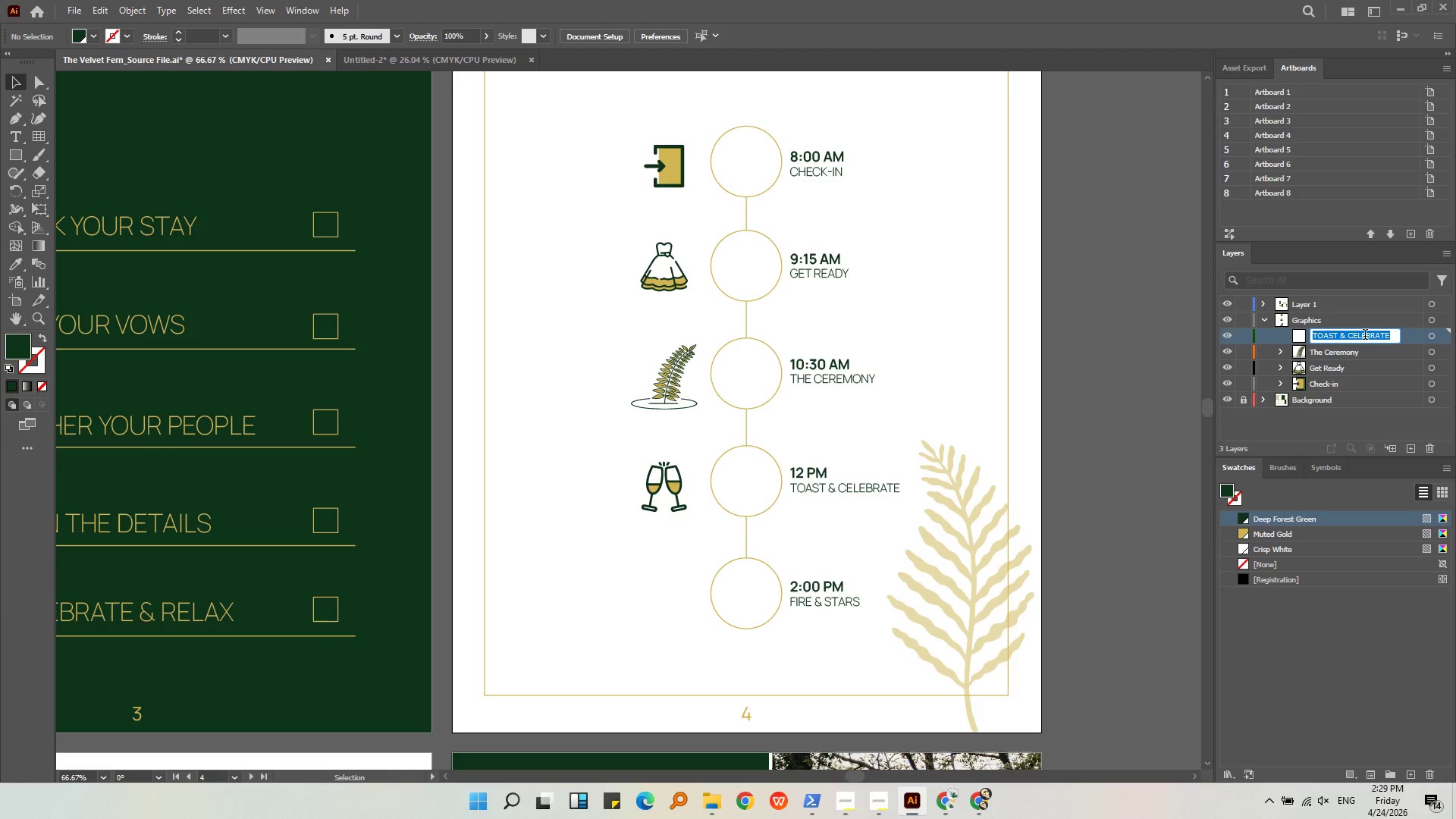 
type(Toast & Celebrate)
 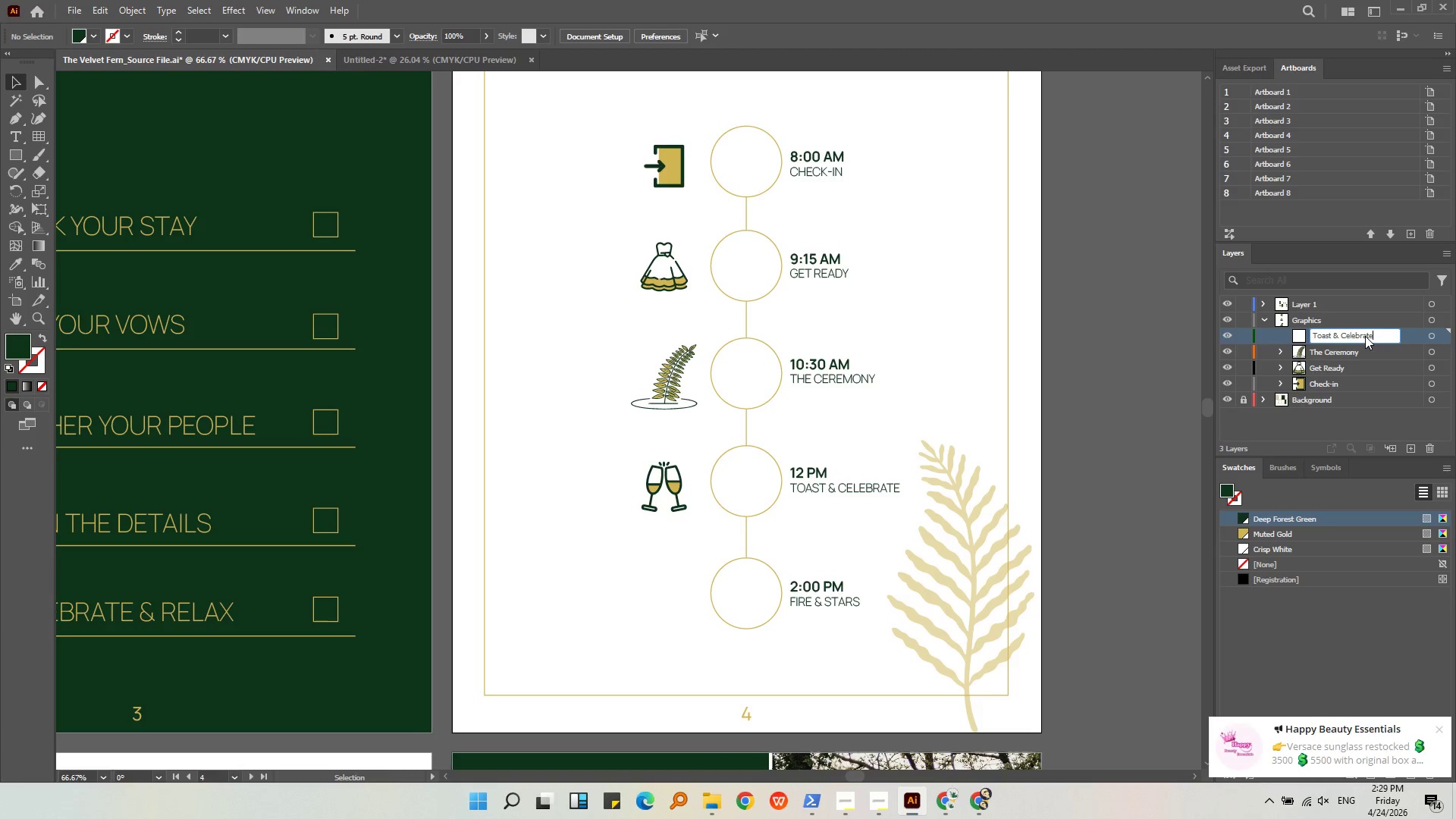 
left_click([1185, 400])
 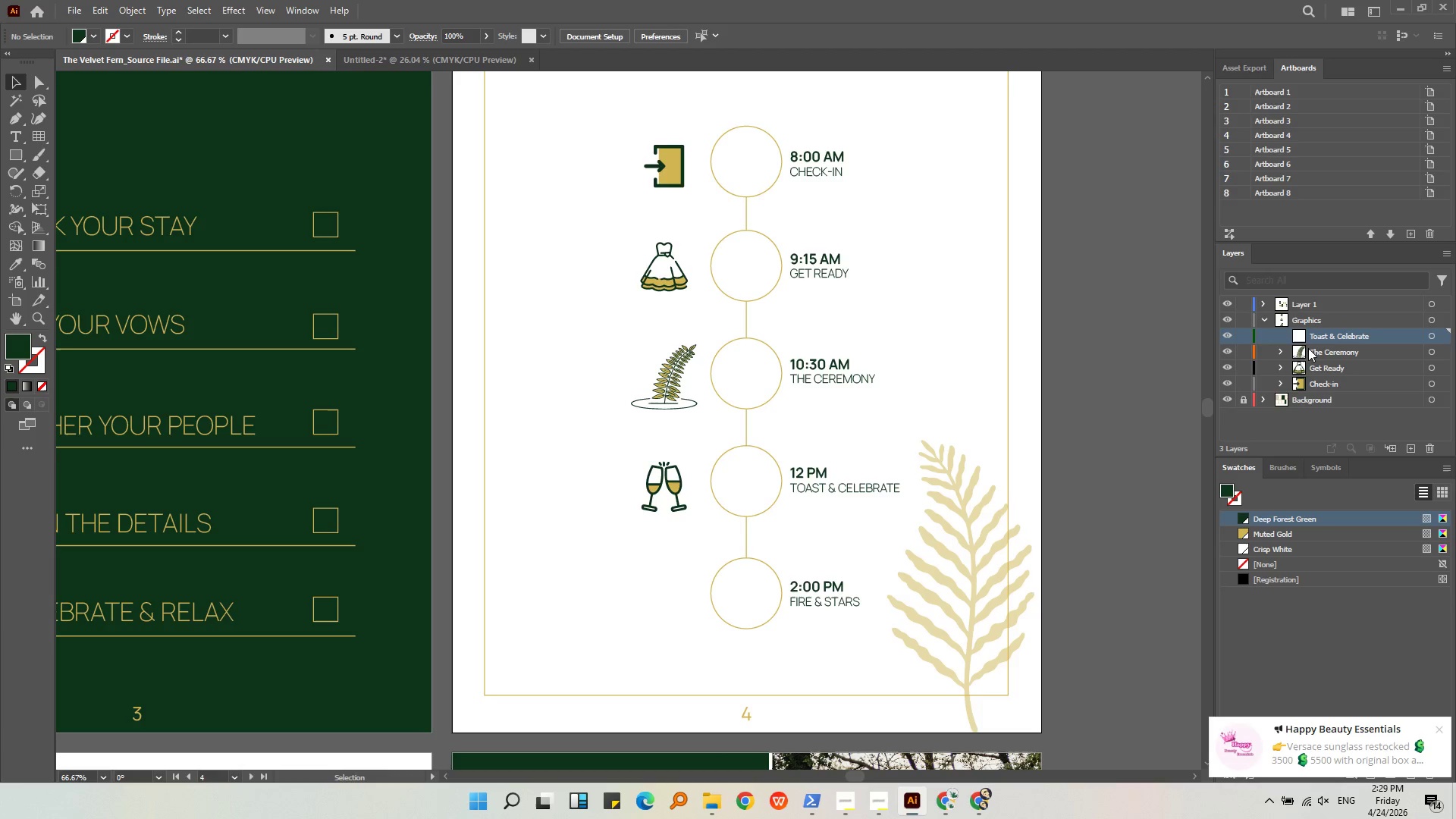 
left_click([1326, 340])
 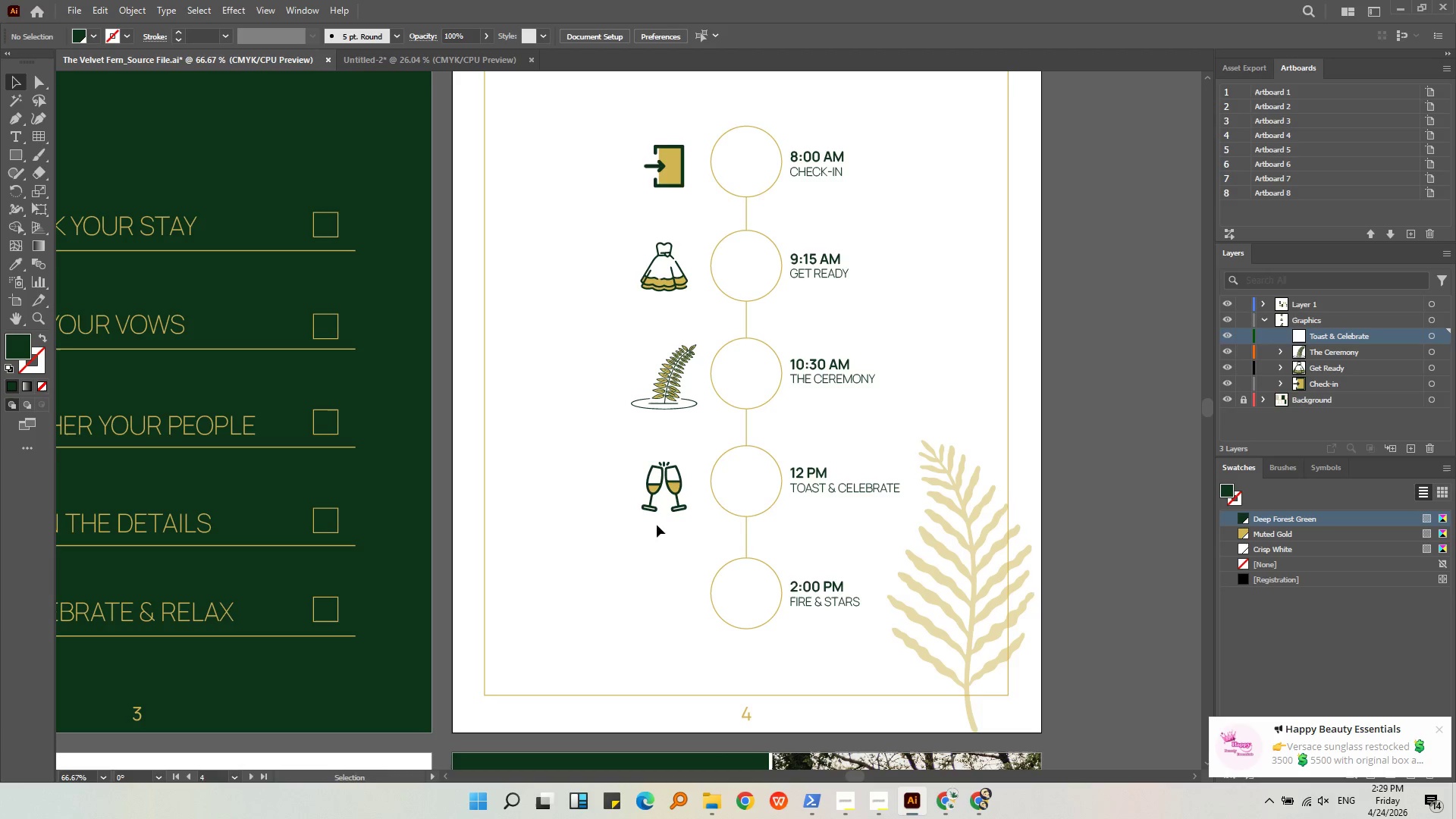 
left_click([683, 505])
 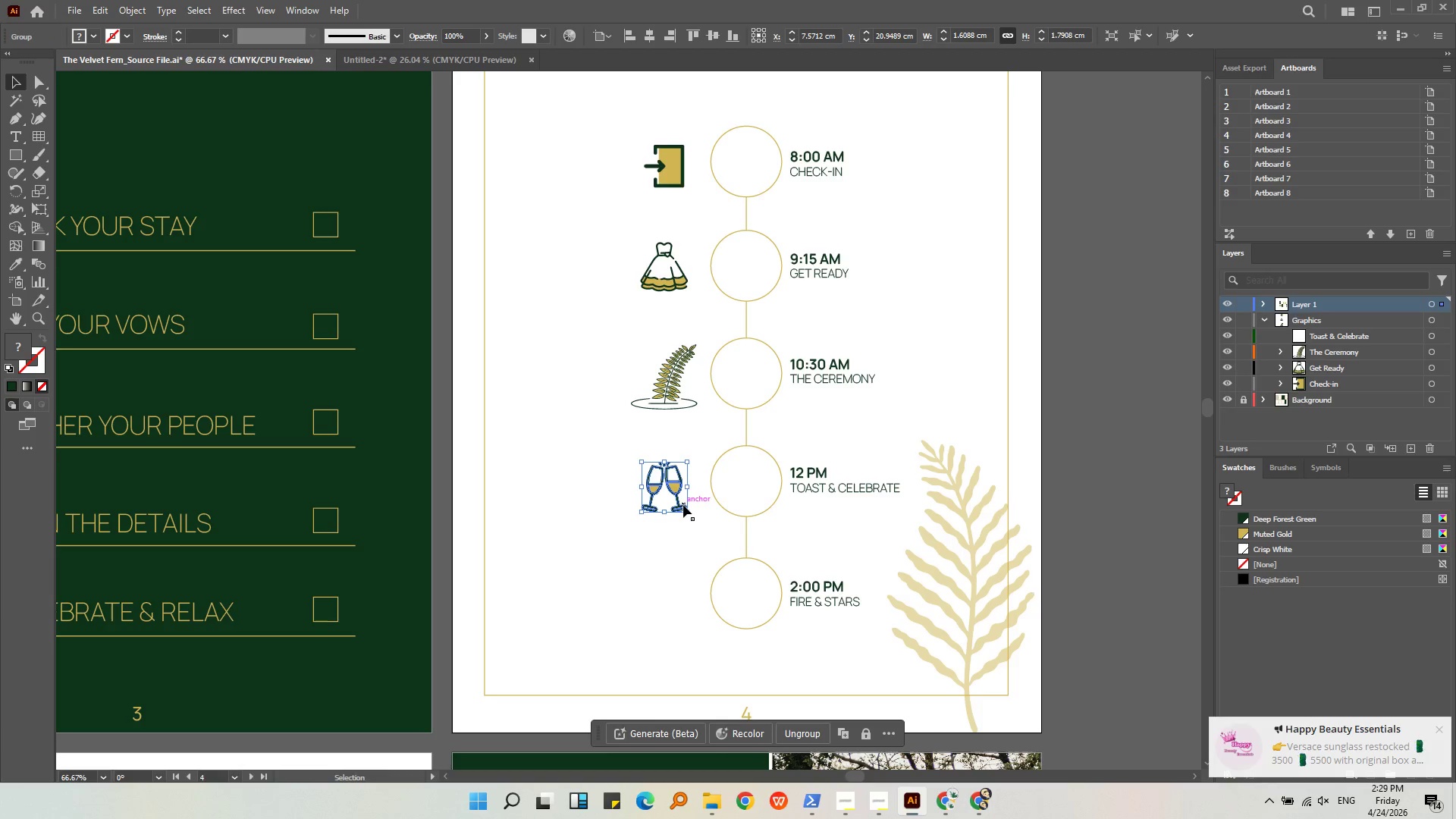 
key(Control+X)
 